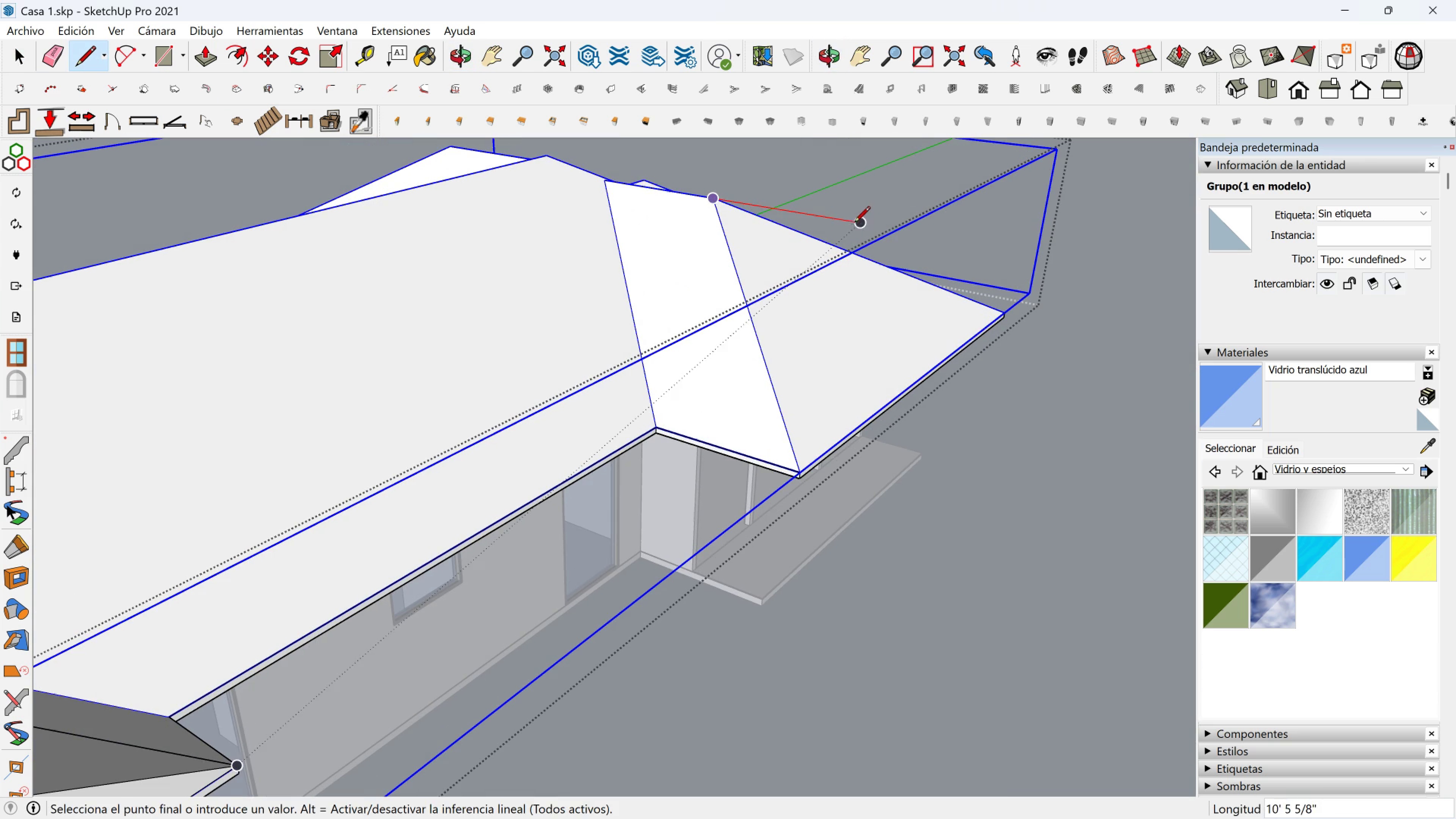 
hold_key(key=ShiftLeft, duration=1.29)
left_click([799, 468])
 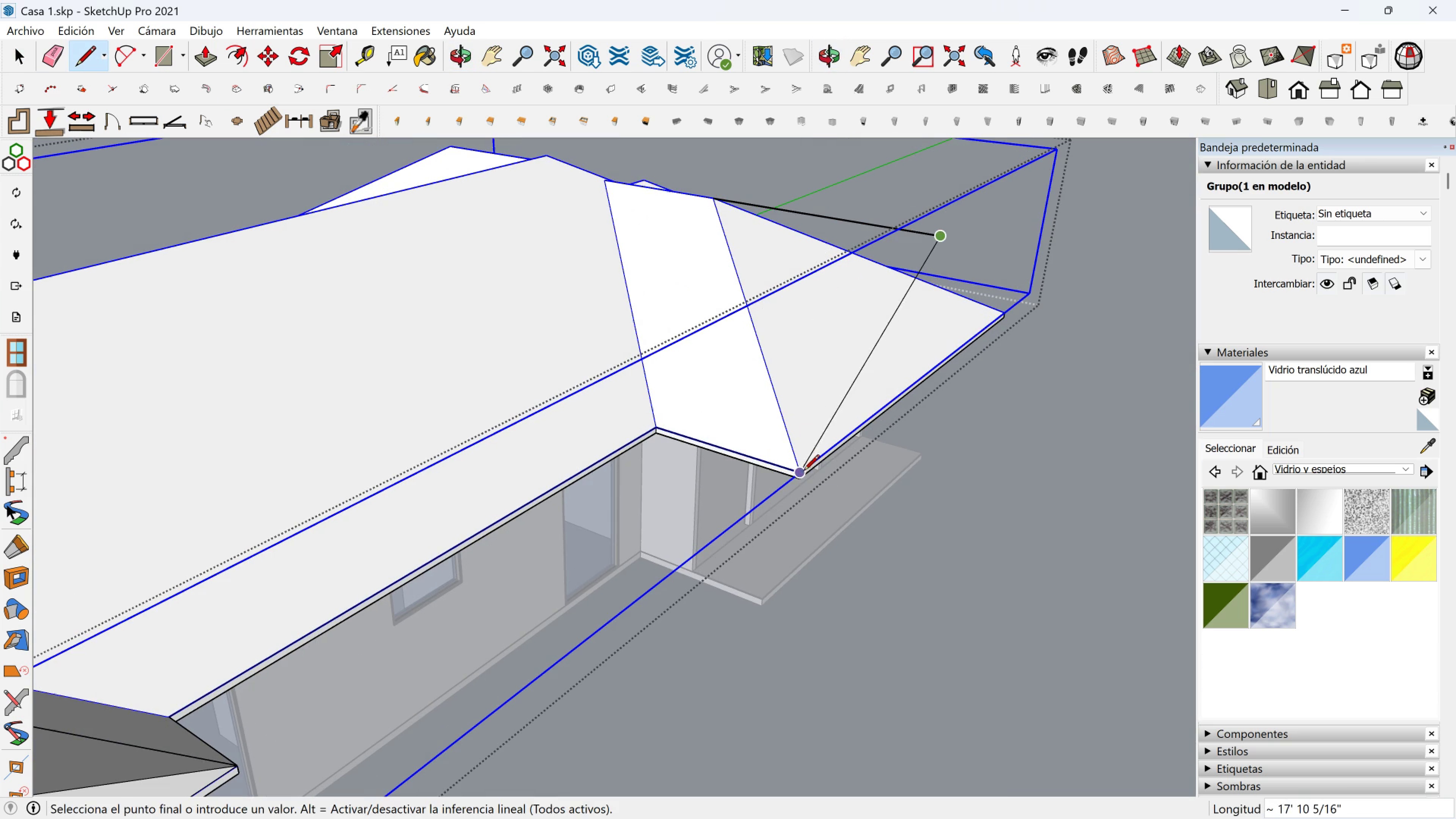 
left_click([803, 472])
 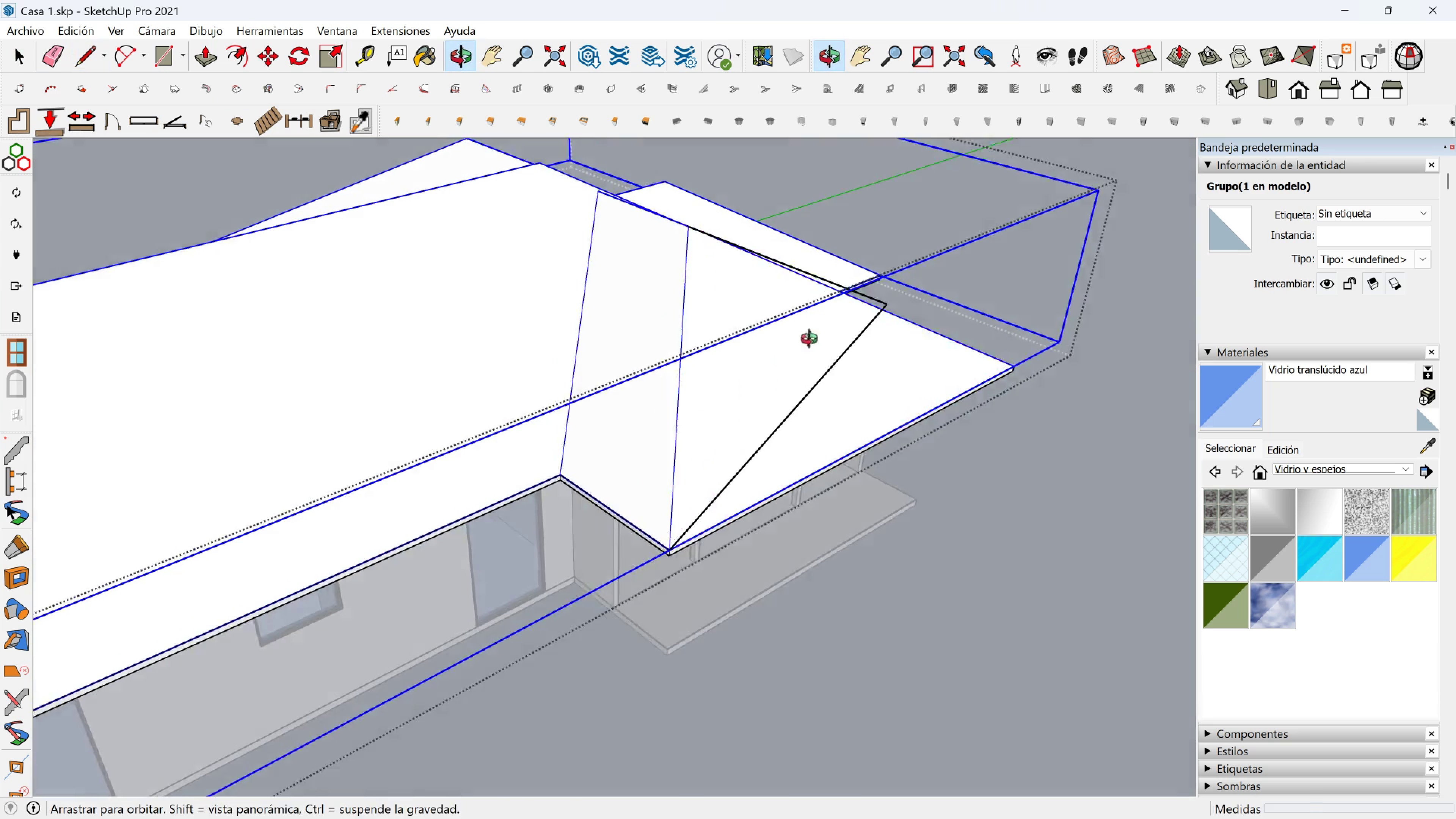 
scroll: coordinate [872, 295], scroll_direction: up, amount: 1.0
 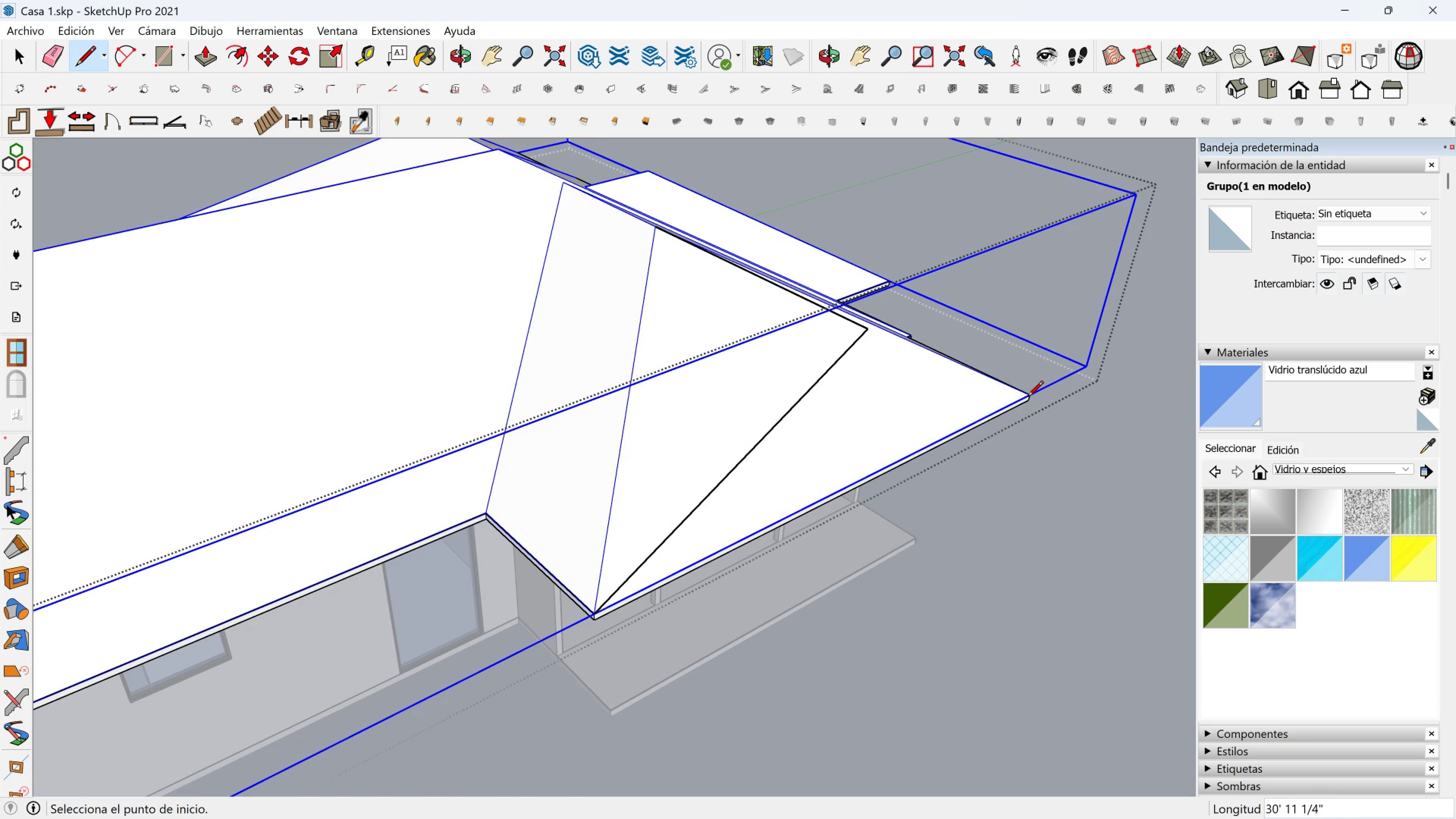 
double_click([1029, 396])
 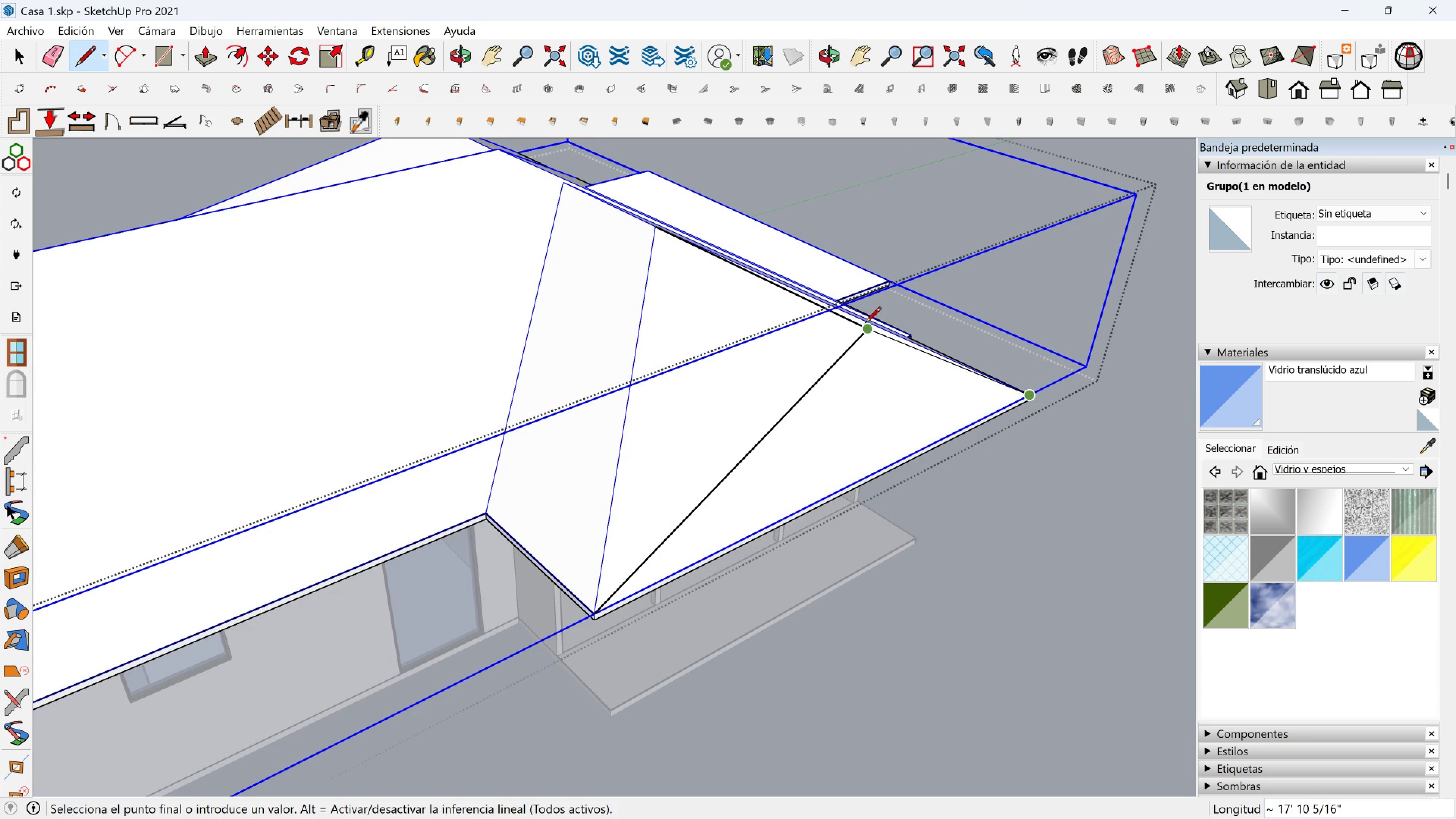 
left_click([865, 324])
 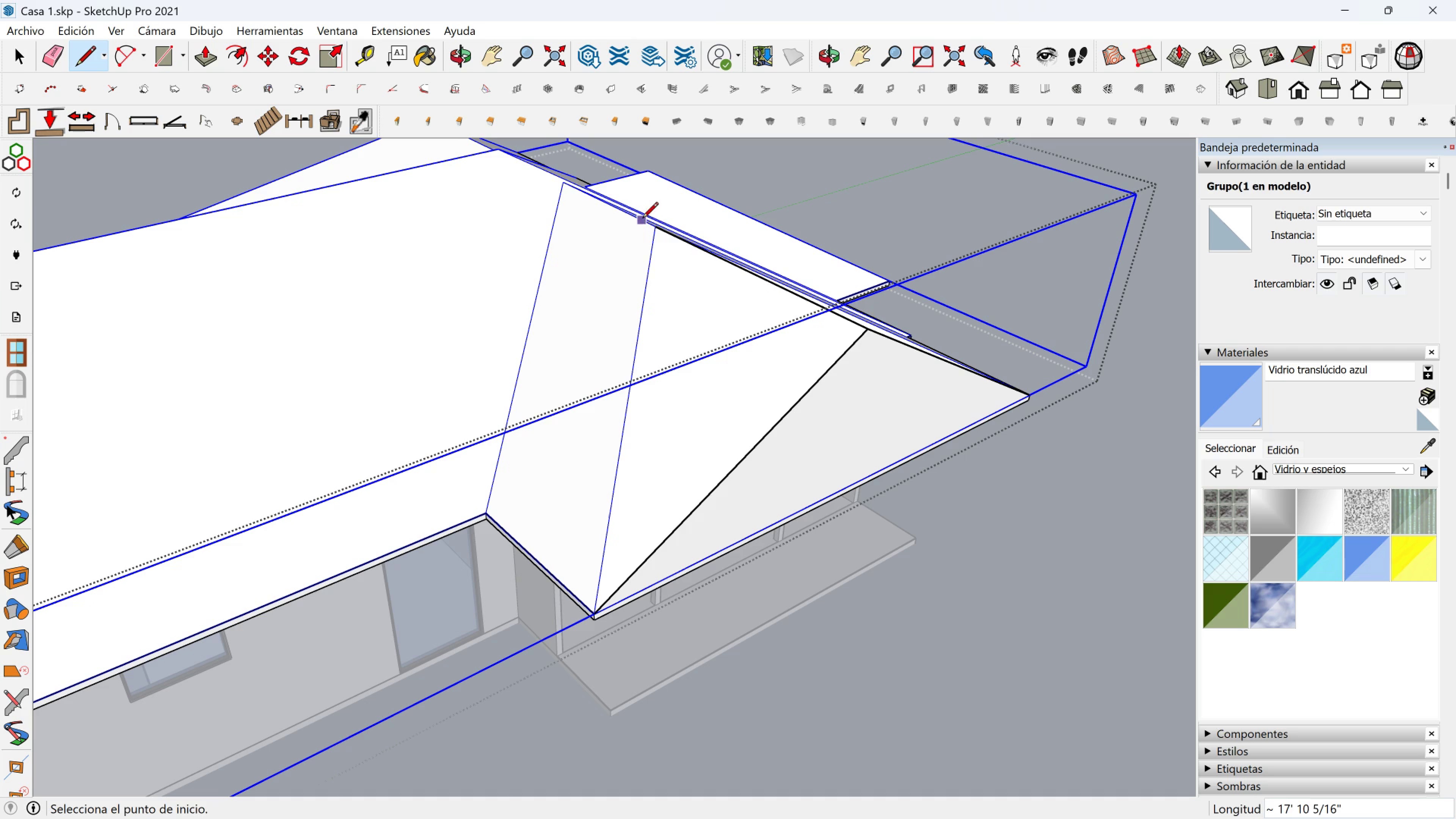 
left_click([642, 219])
 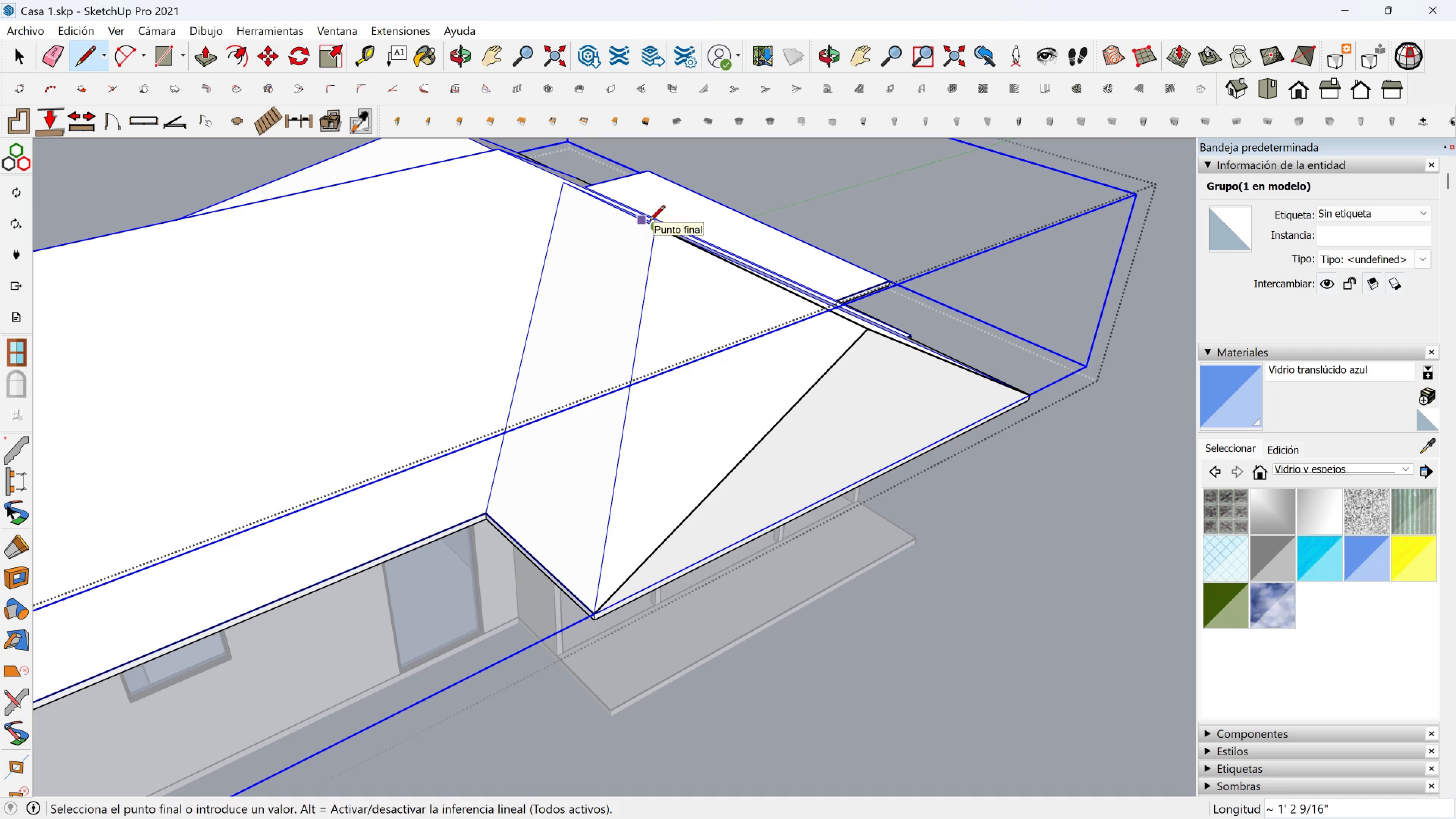 
key(Escape)
 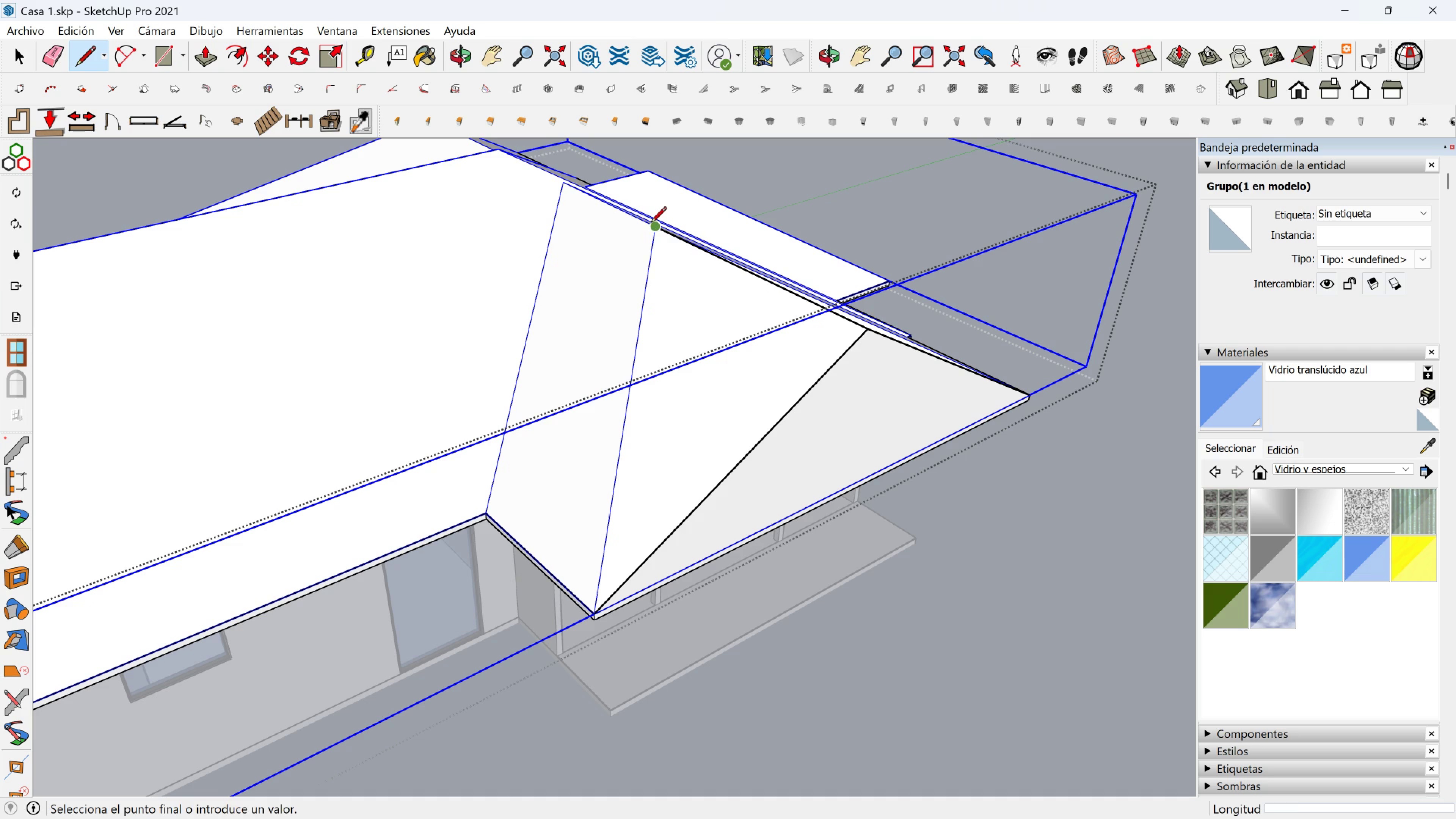 
left_click([651, 224])
 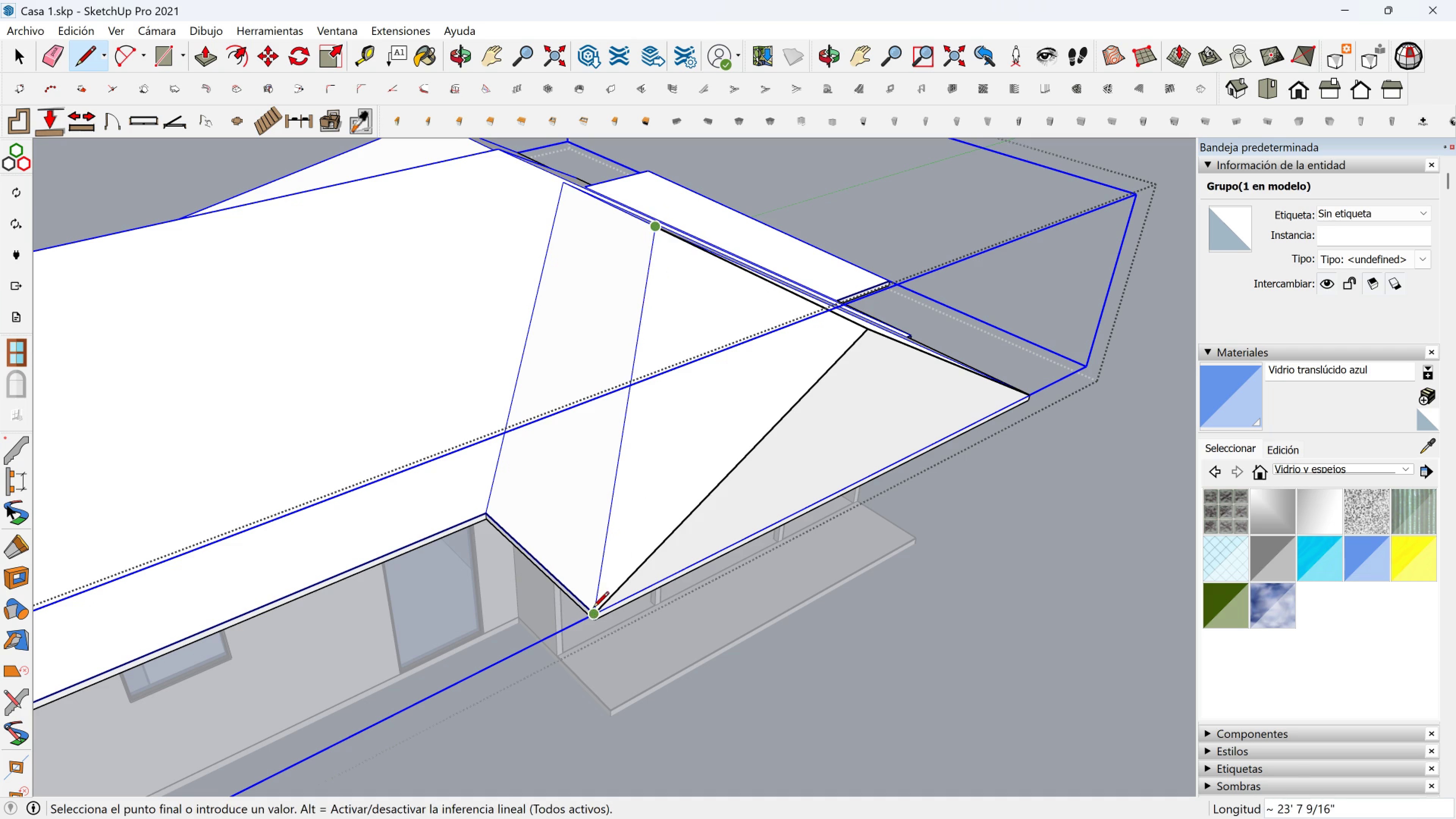 
left_click([593, 609])
 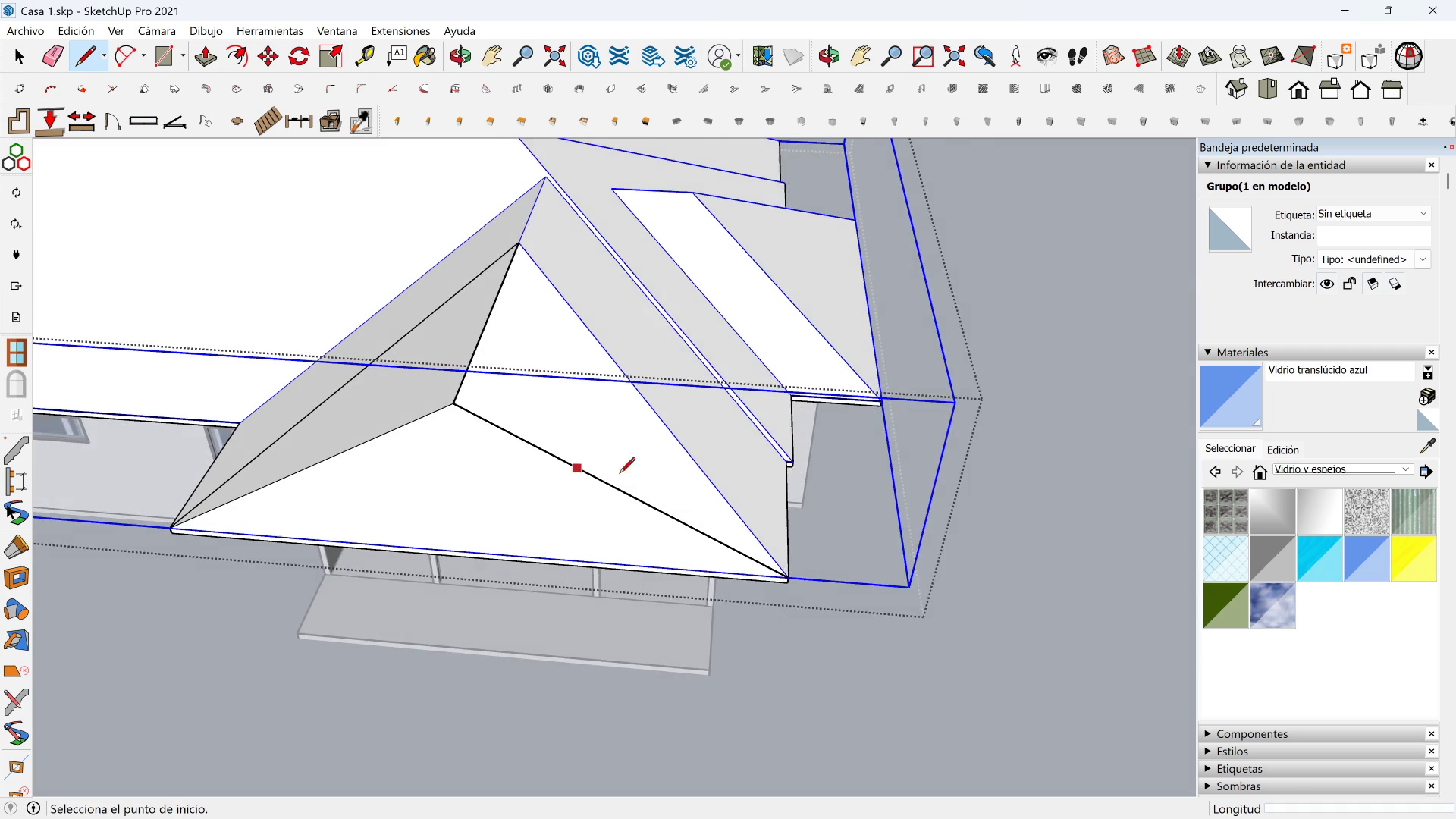 
scroll: coordinate [632, 447], scroll_direction: up, amount: 1.0
 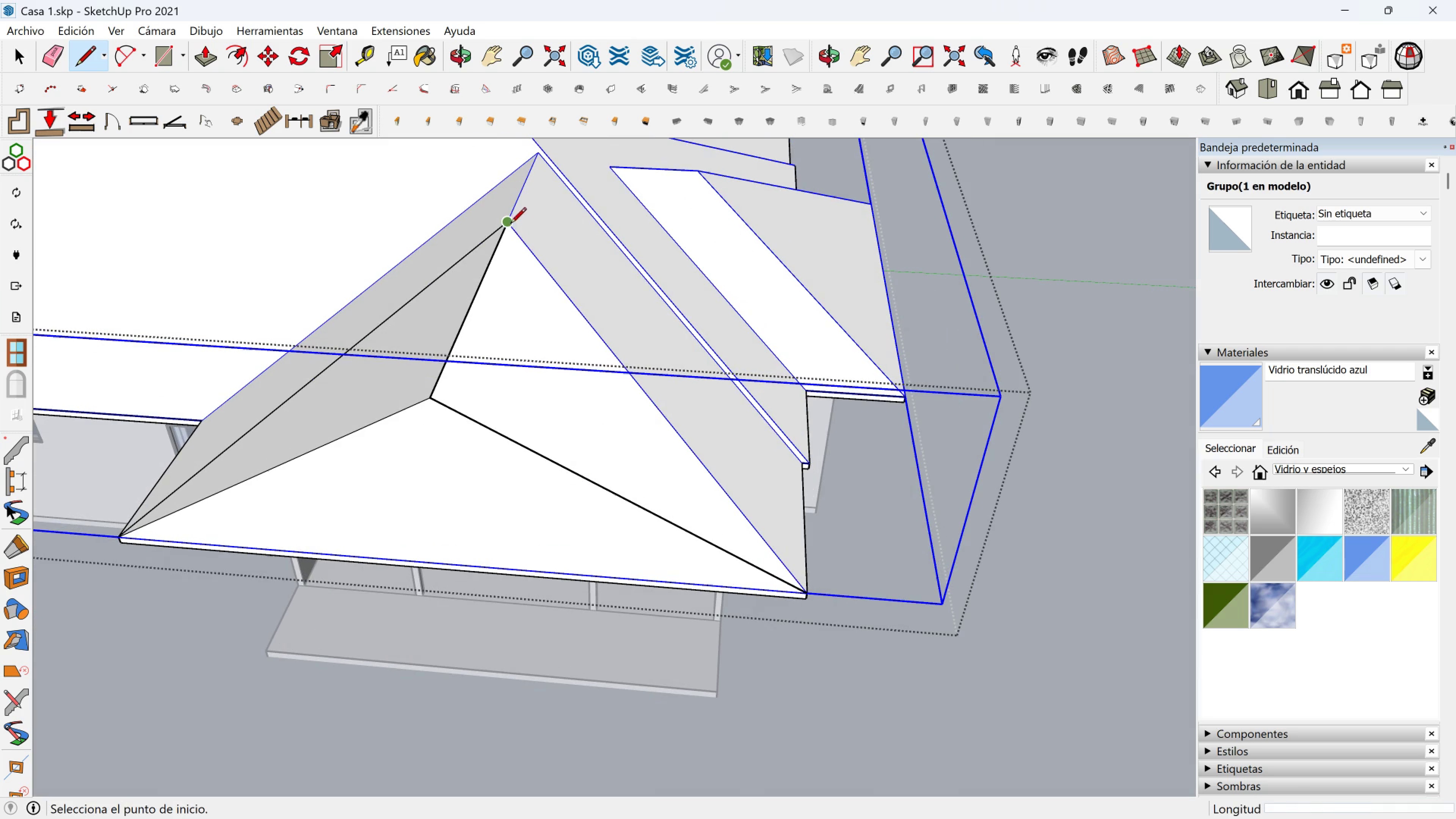 
left_click([510, 224])
 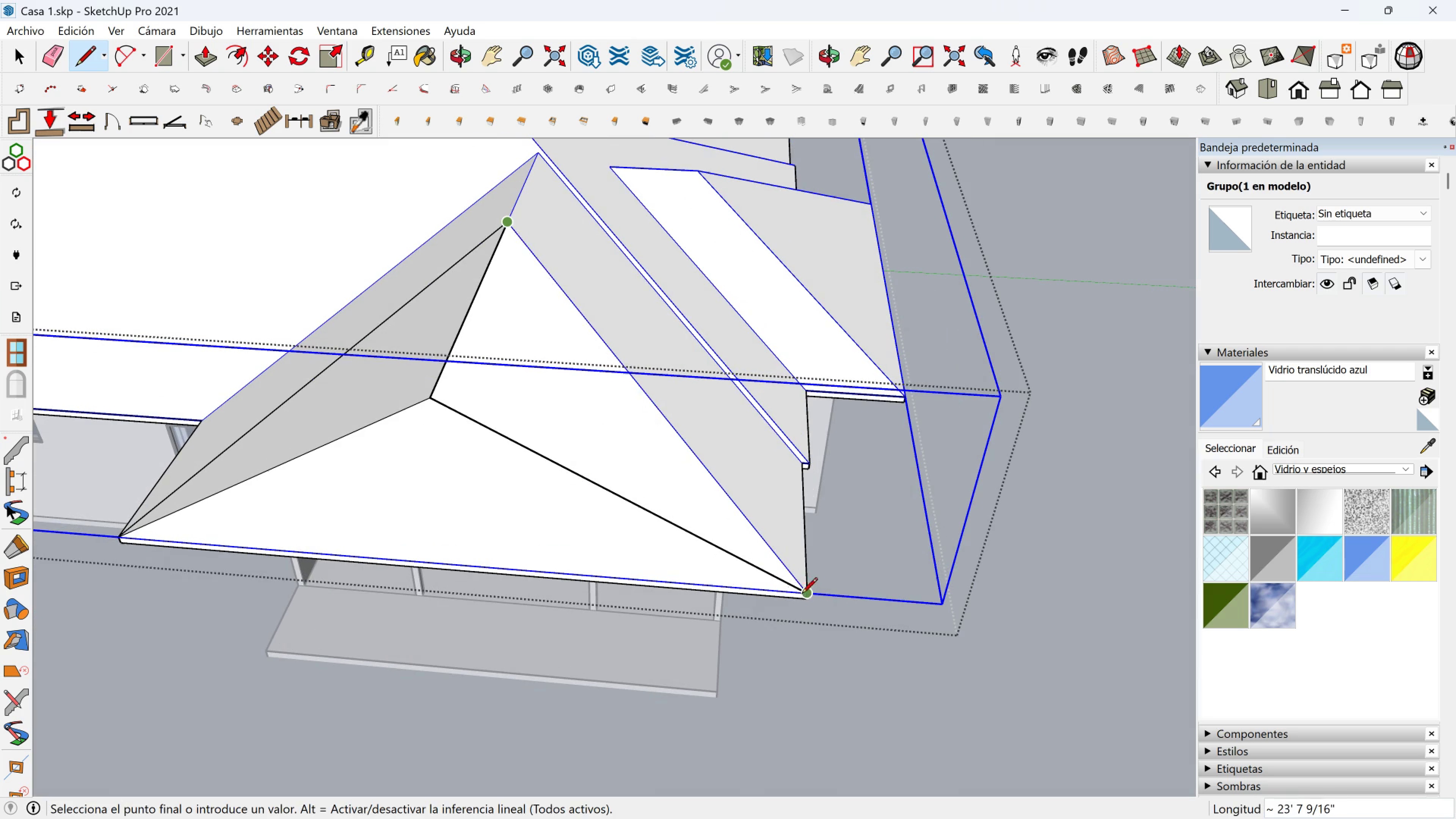 
left_click([804, 597])
 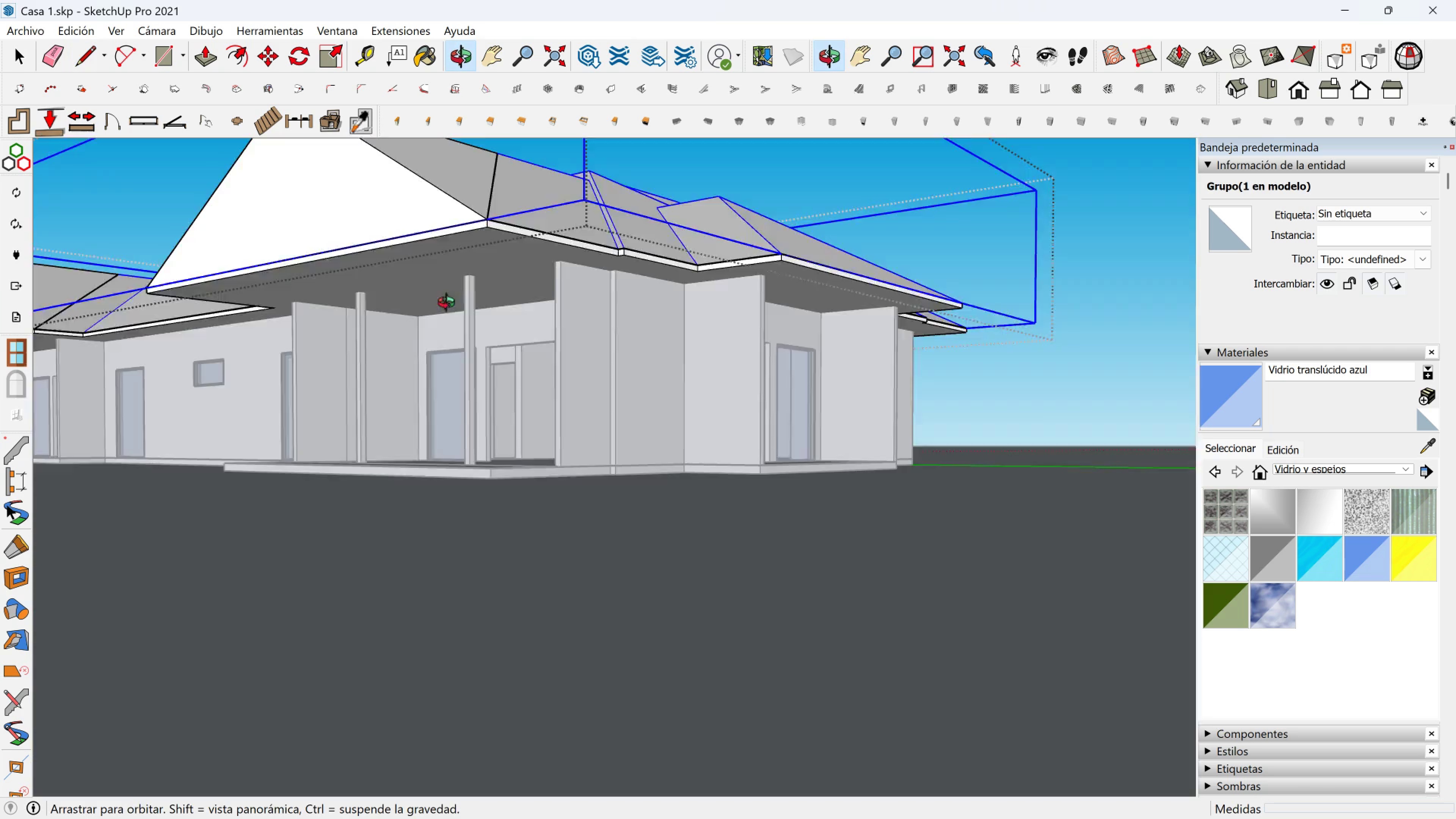 
scroll: coordinate [375, 296], scroll_direction: up, amount: 4.0
 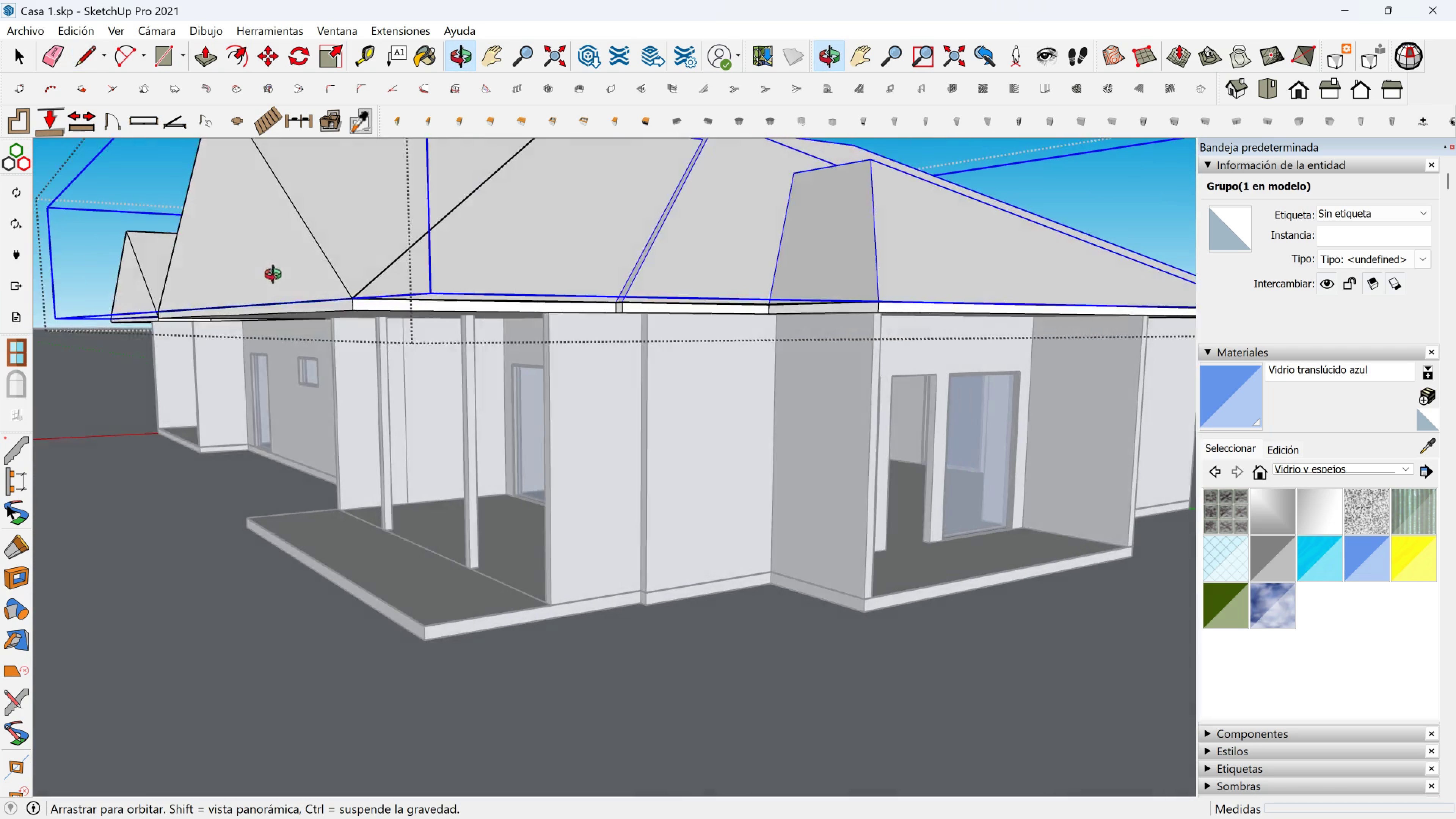 
scroll: coordinate [436, 301], scroll_direction: down, amount: 6.0
 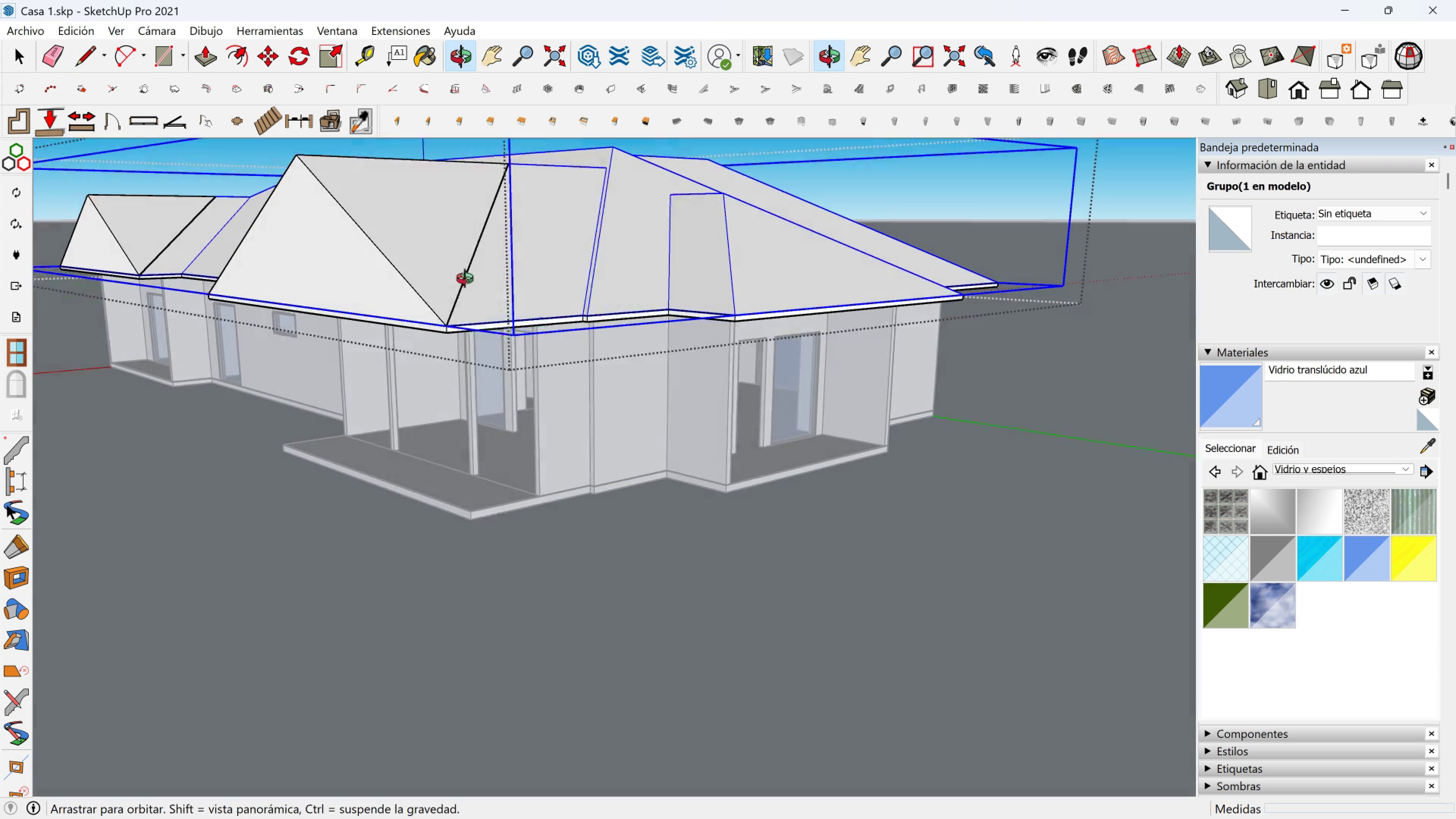 
key(Control+Z)
 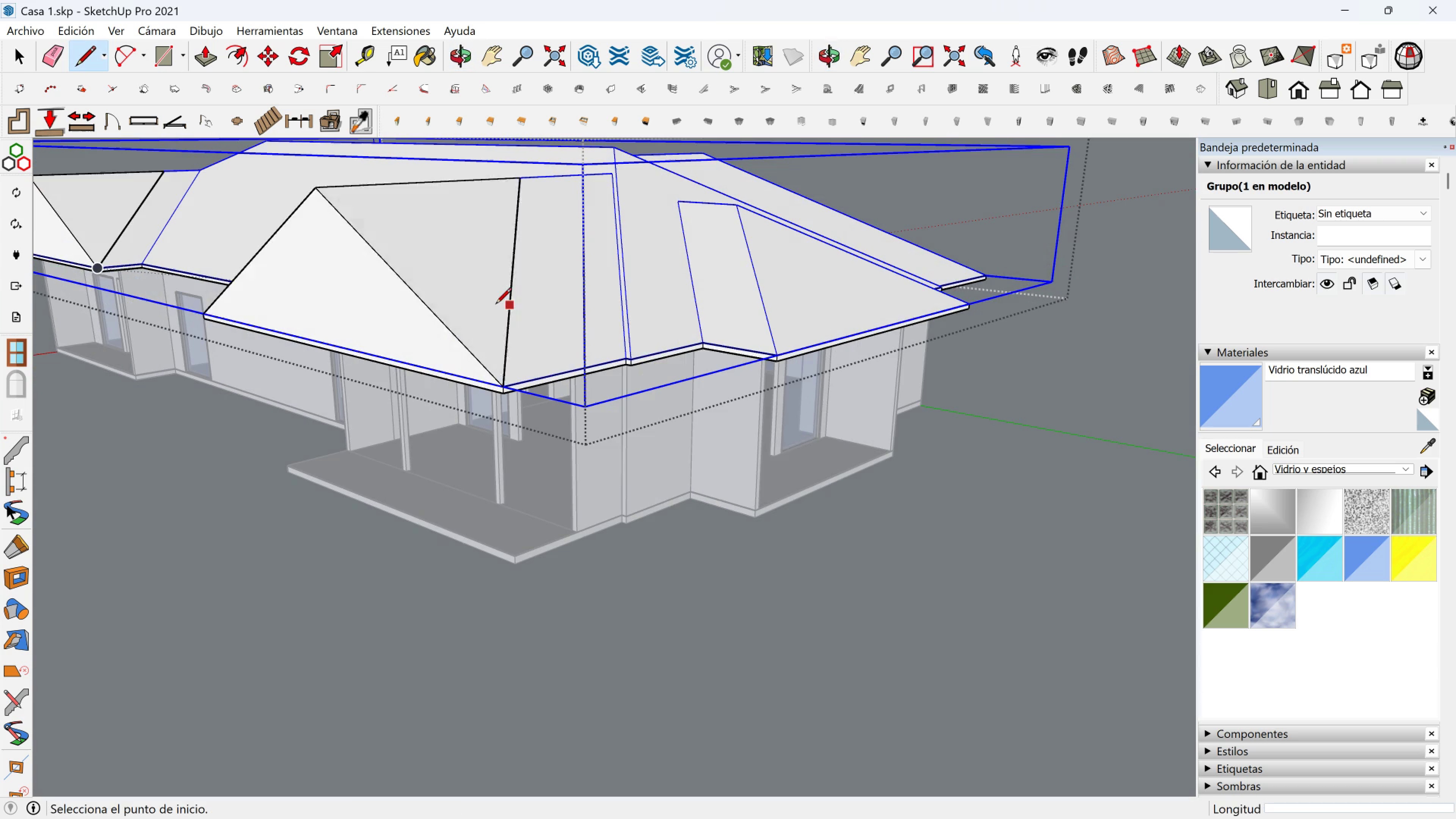 
key(Control+Z)
 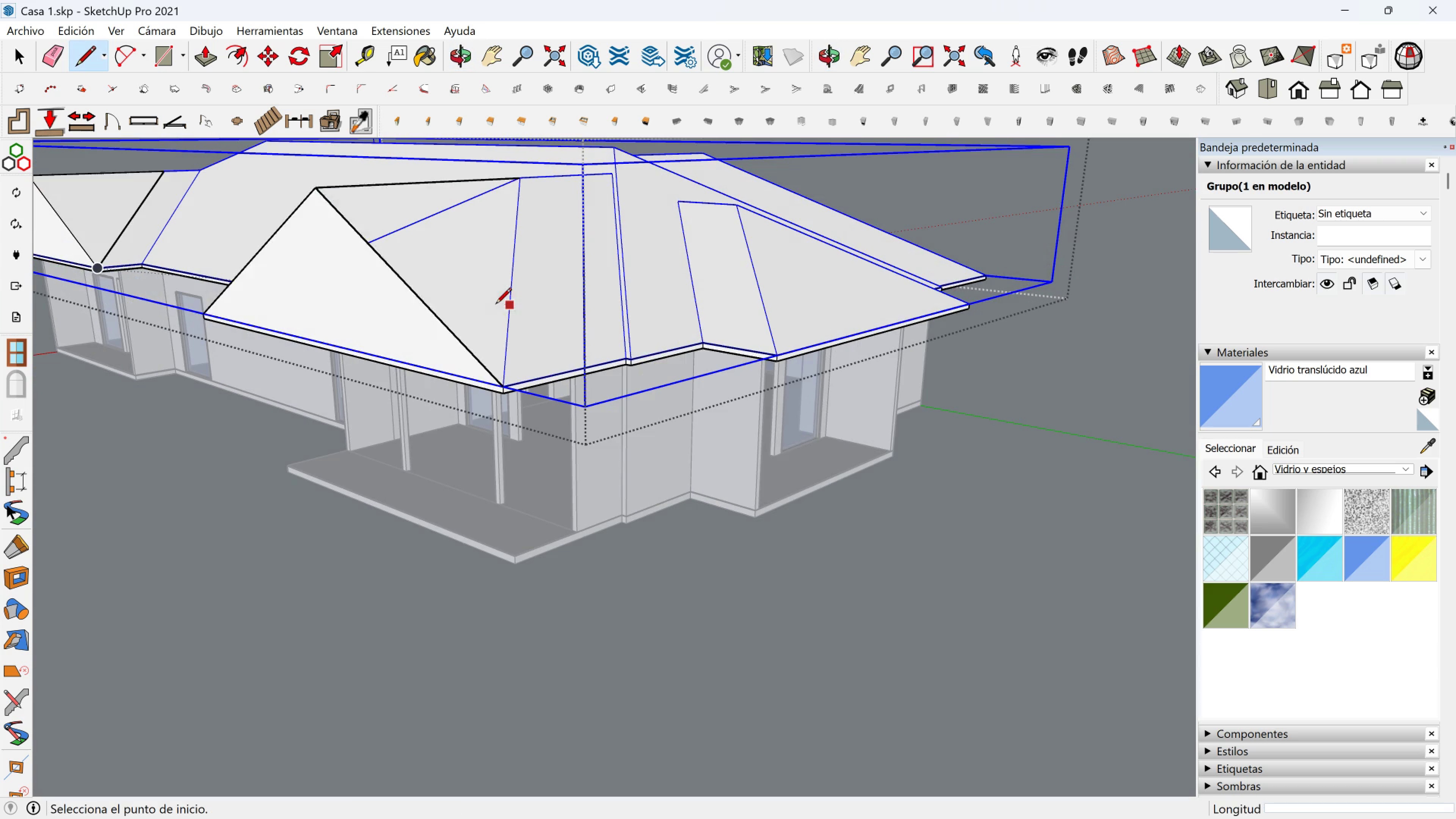 
key(Control+Z)
 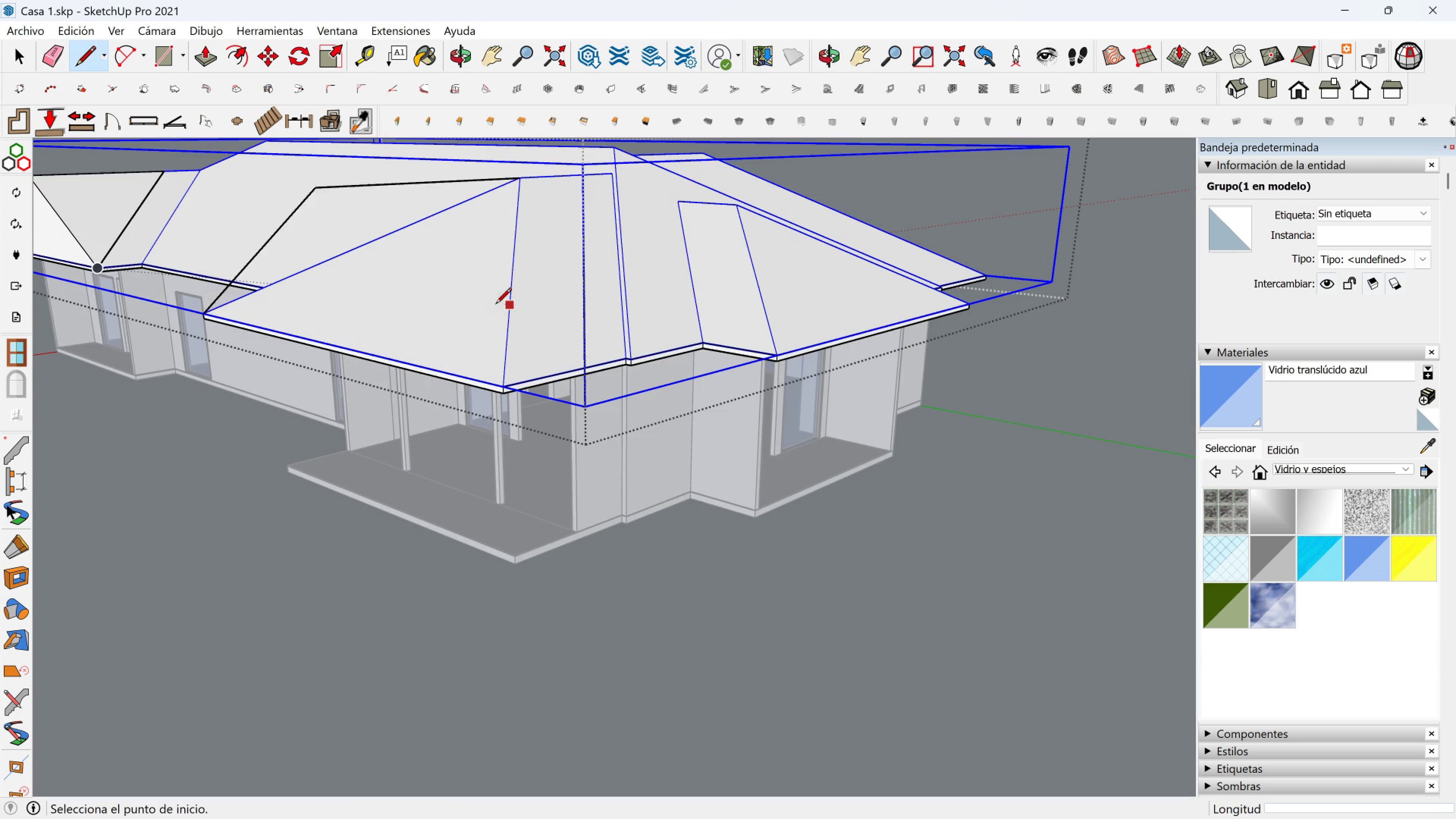 
key(Control+Z)
 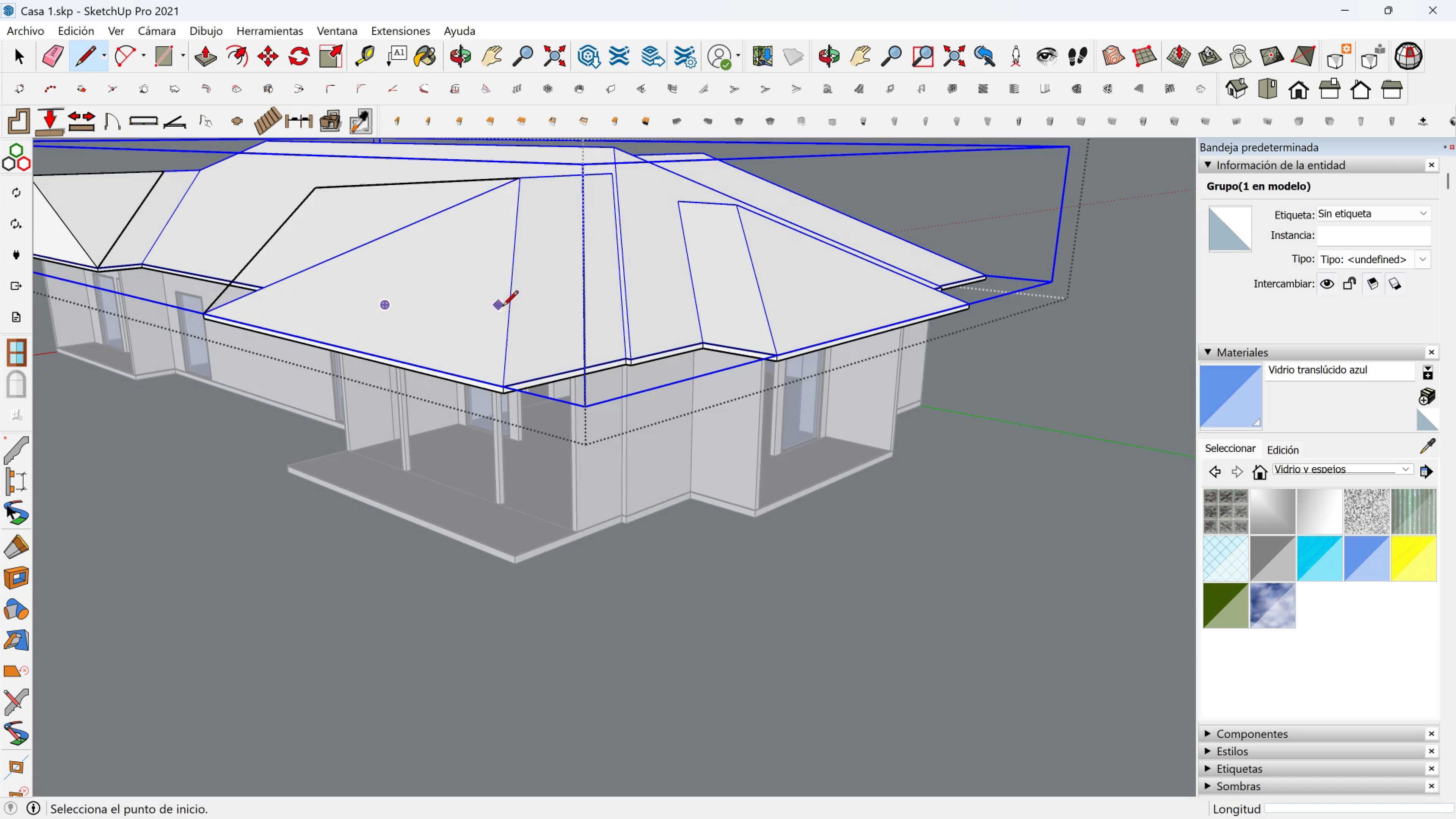 
key(Control+Z)
 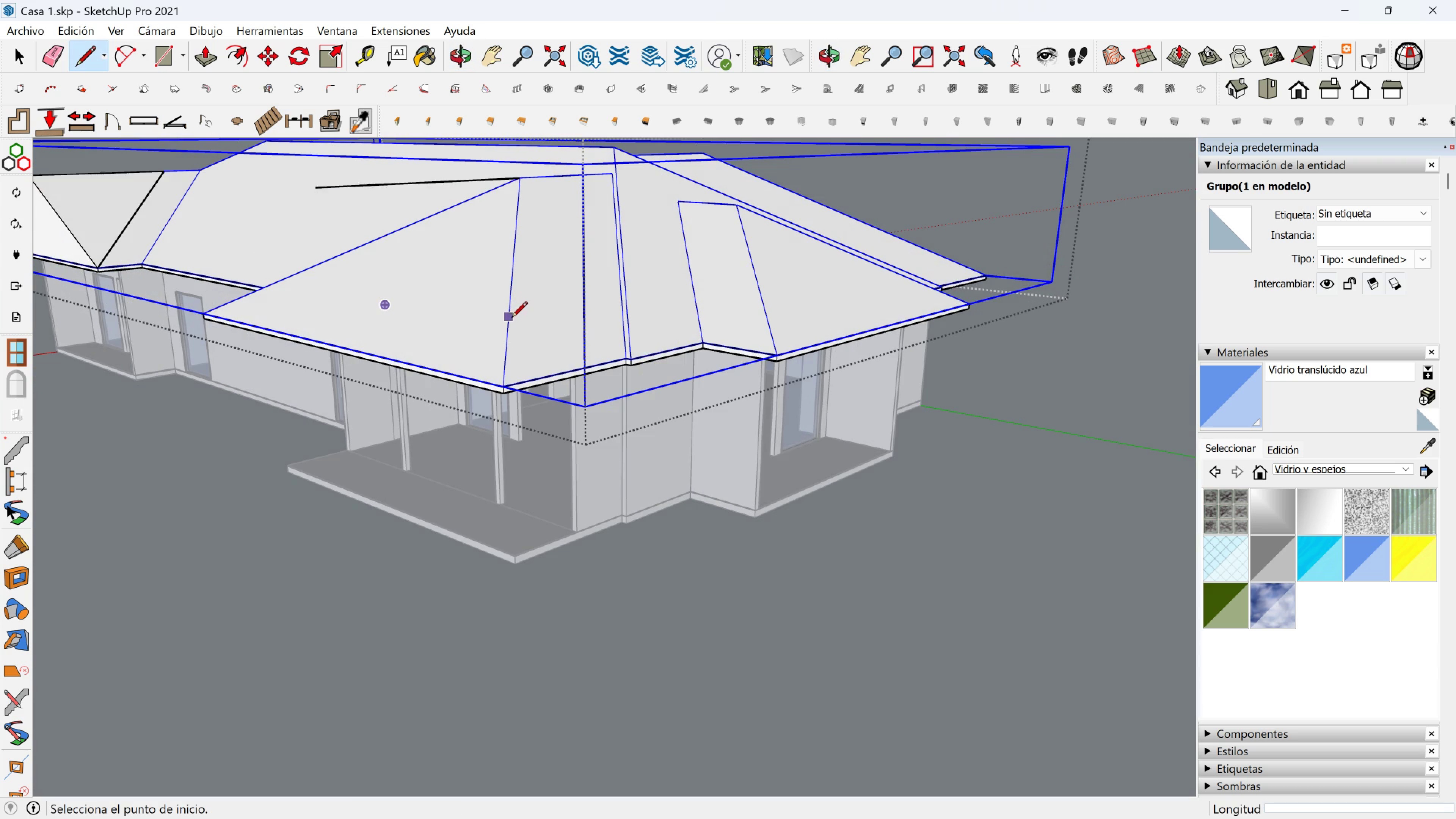 
key(Control+Z)
 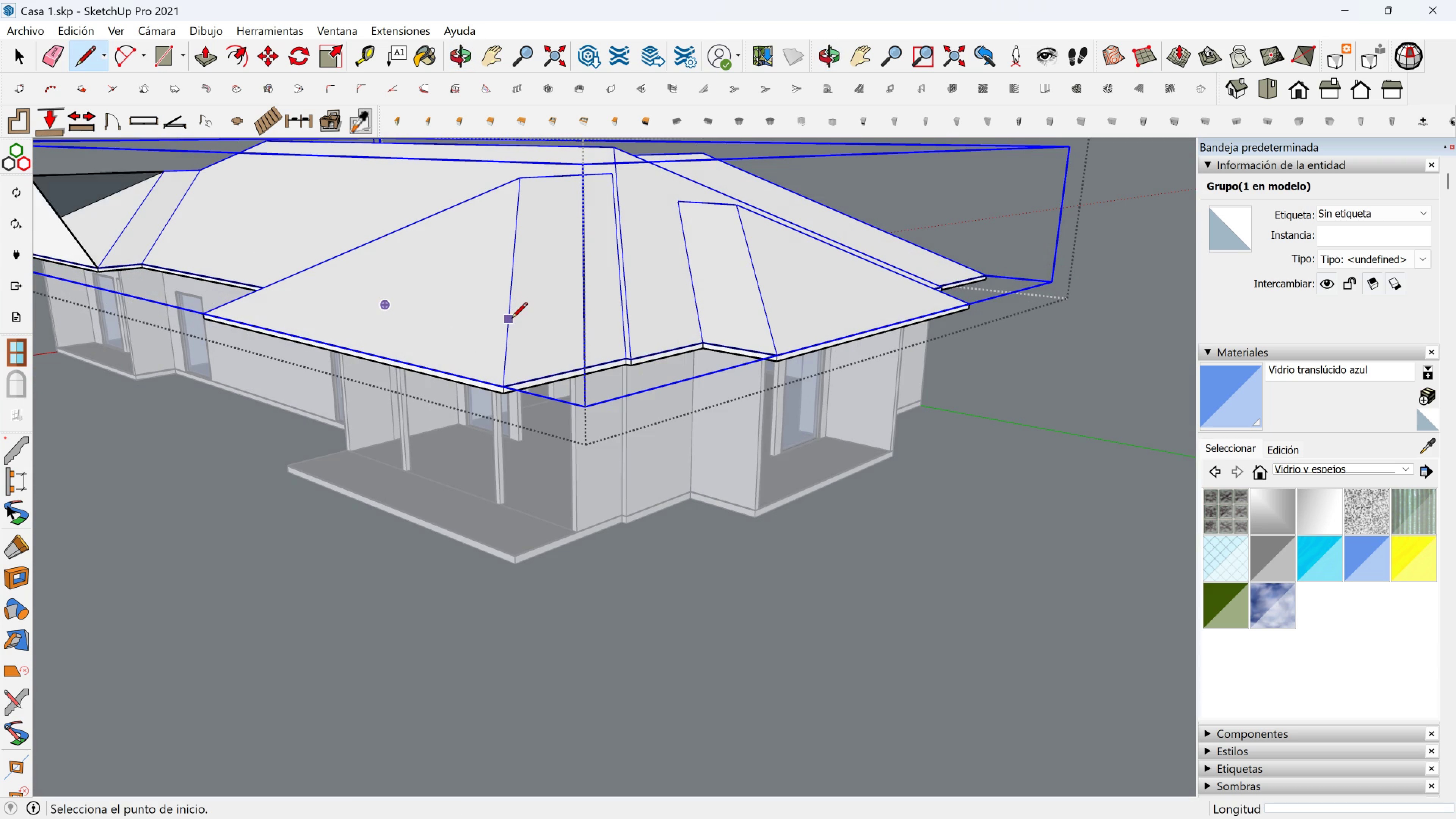 
key(Control+Z)
 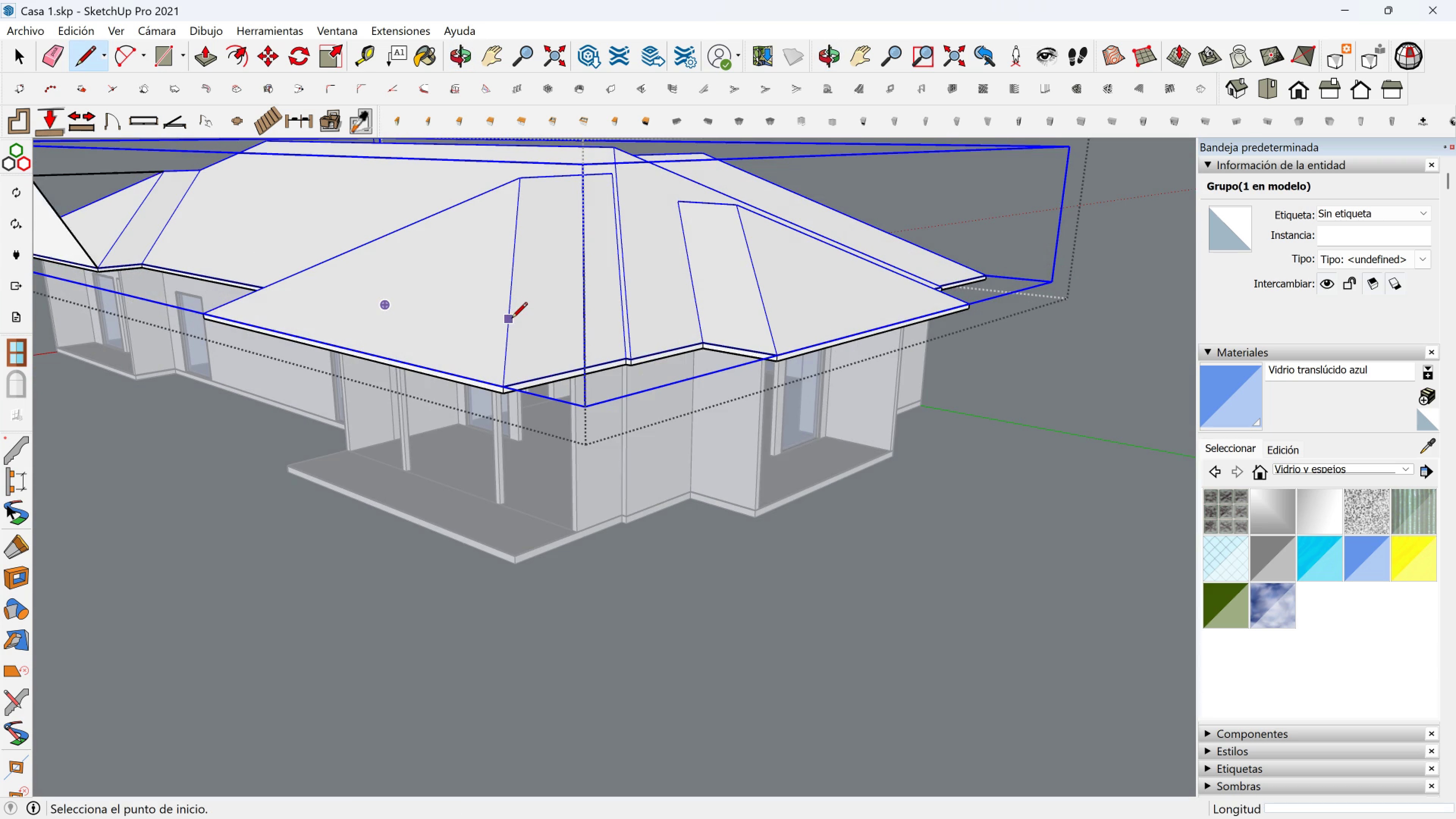 
key(Control+Z)
 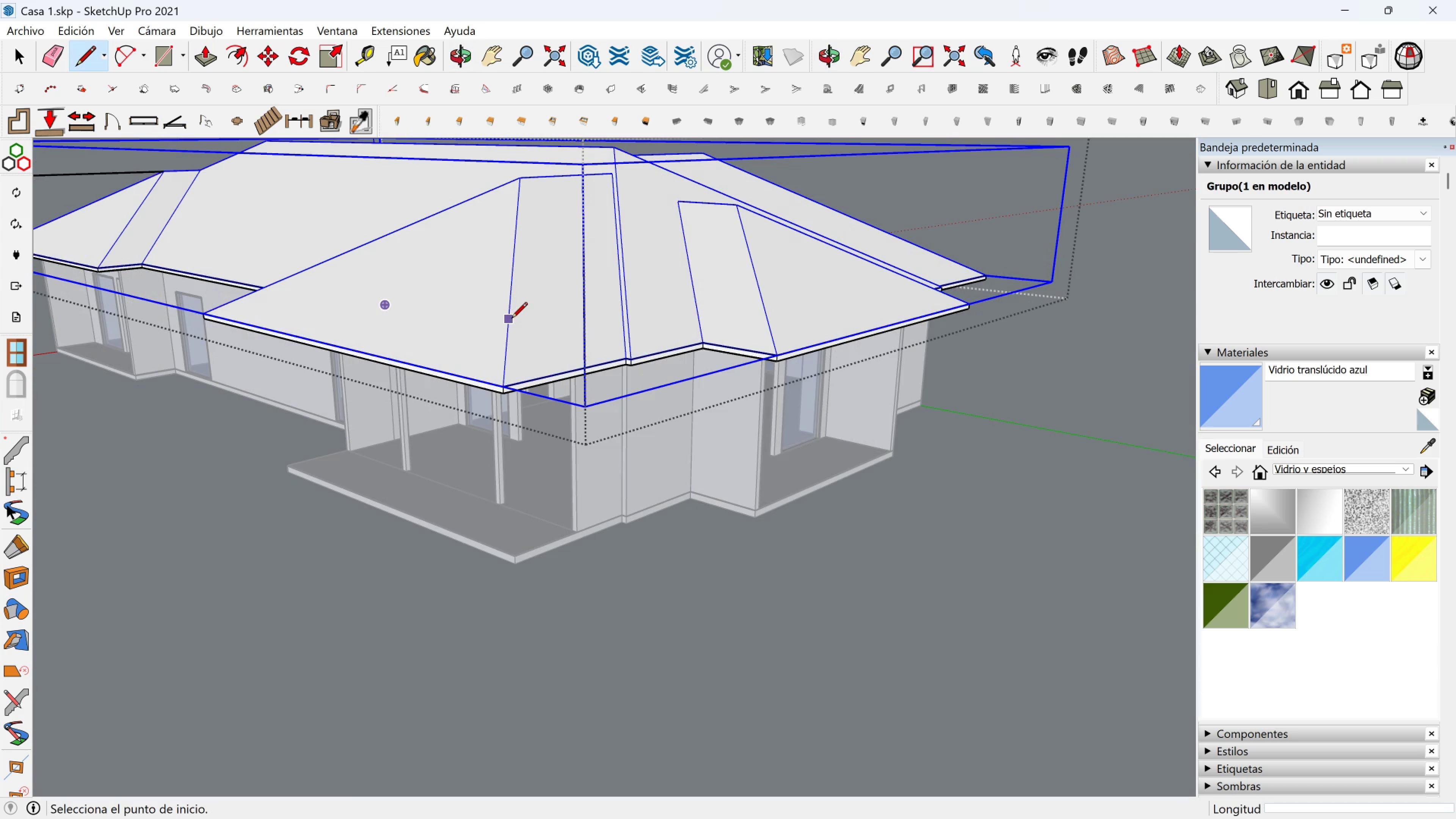 
key(Control+Z)
 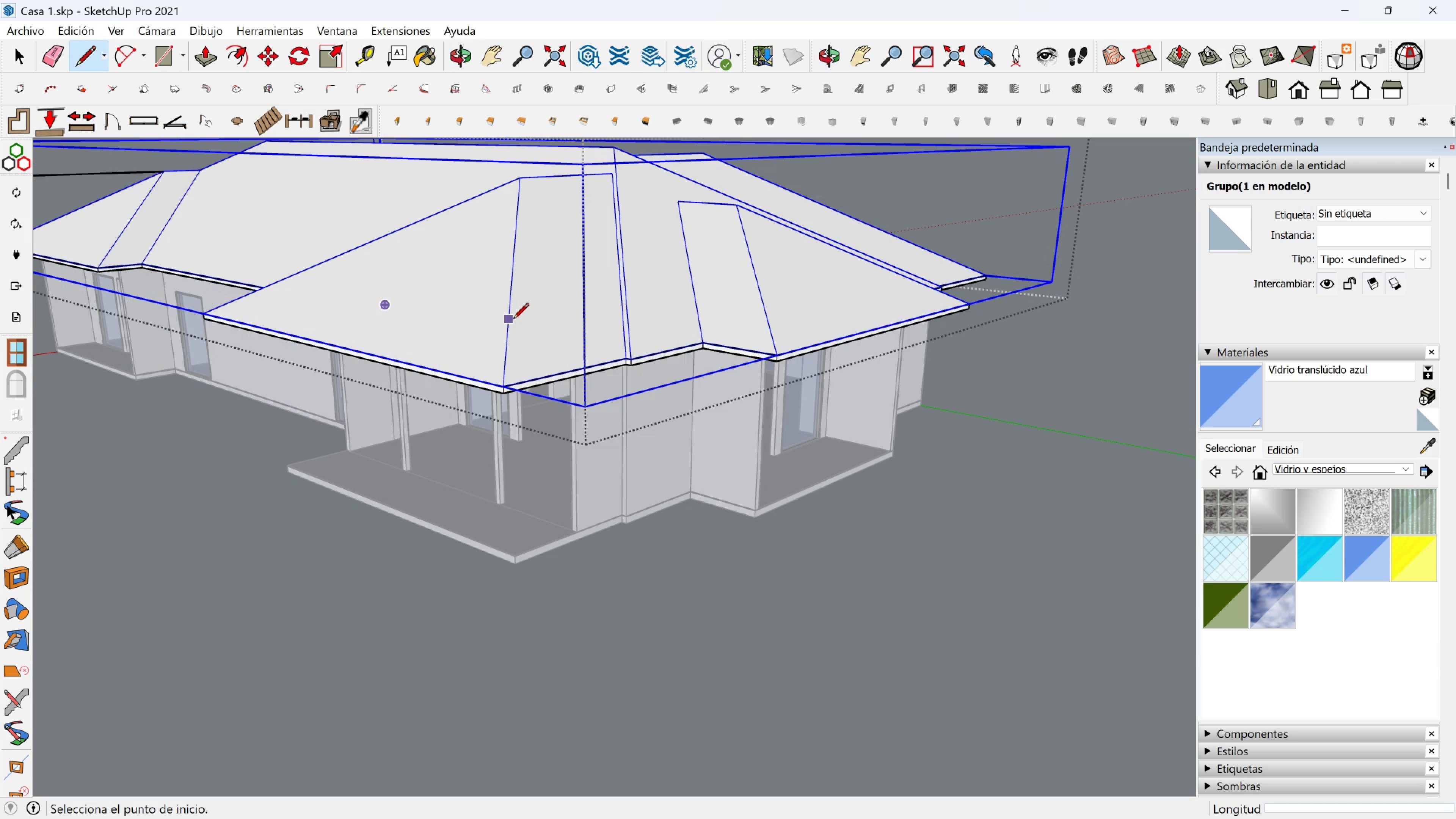 
key(Control+Z)
 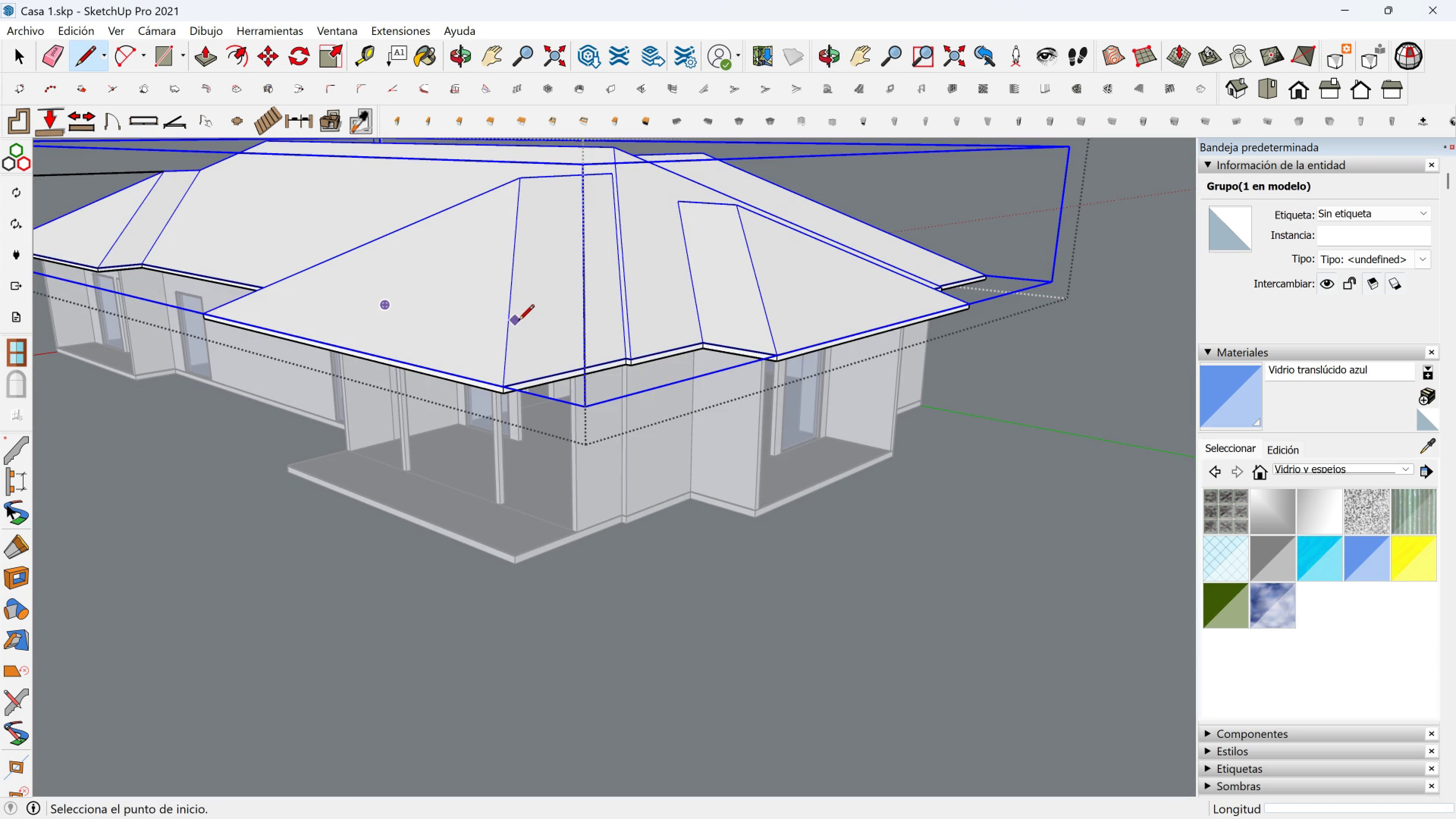 
key(Control+Z)
 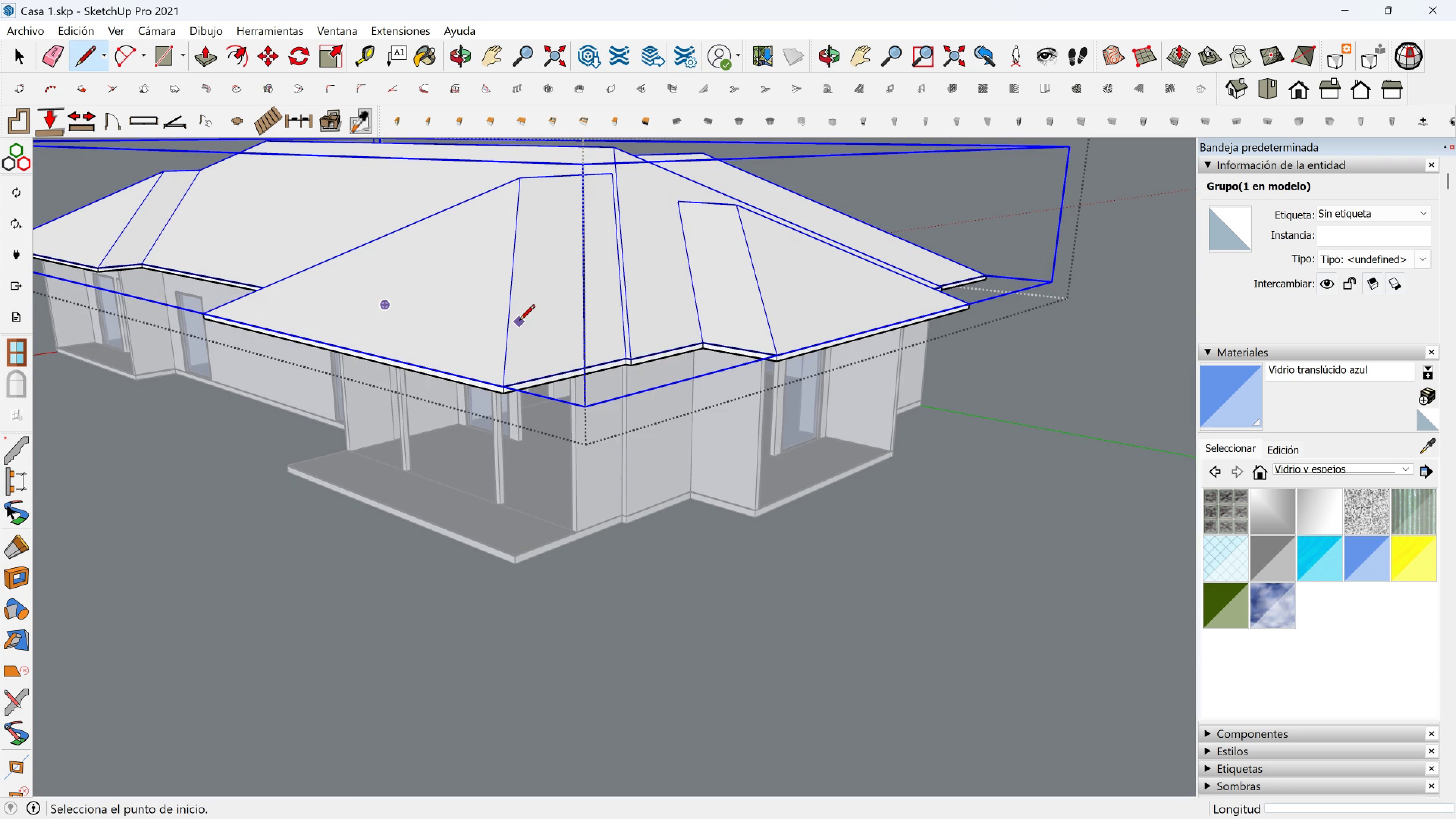 
key(Control+Z)
 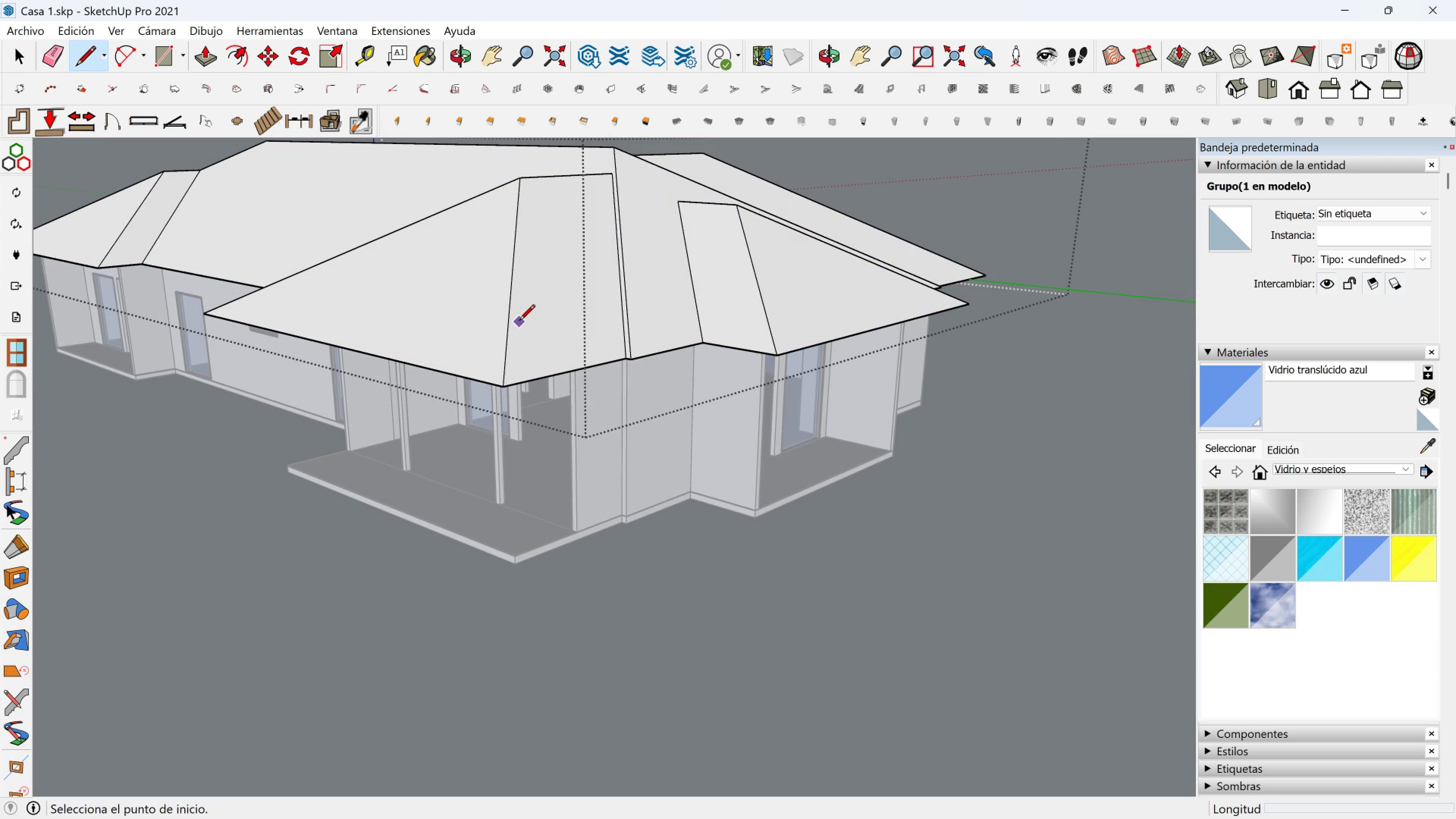 
key(Control+Z)
 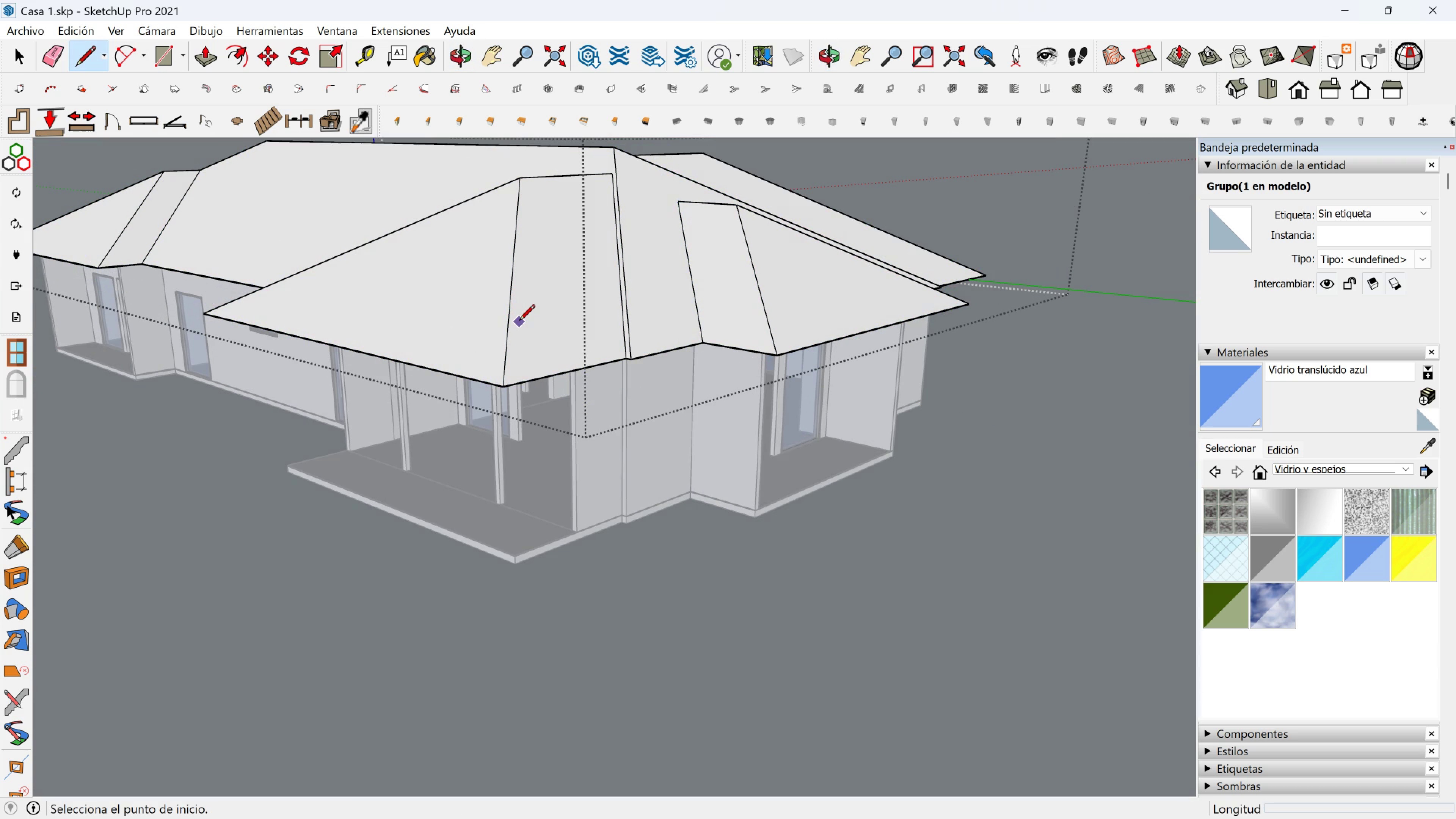 
key(Control+Z)
 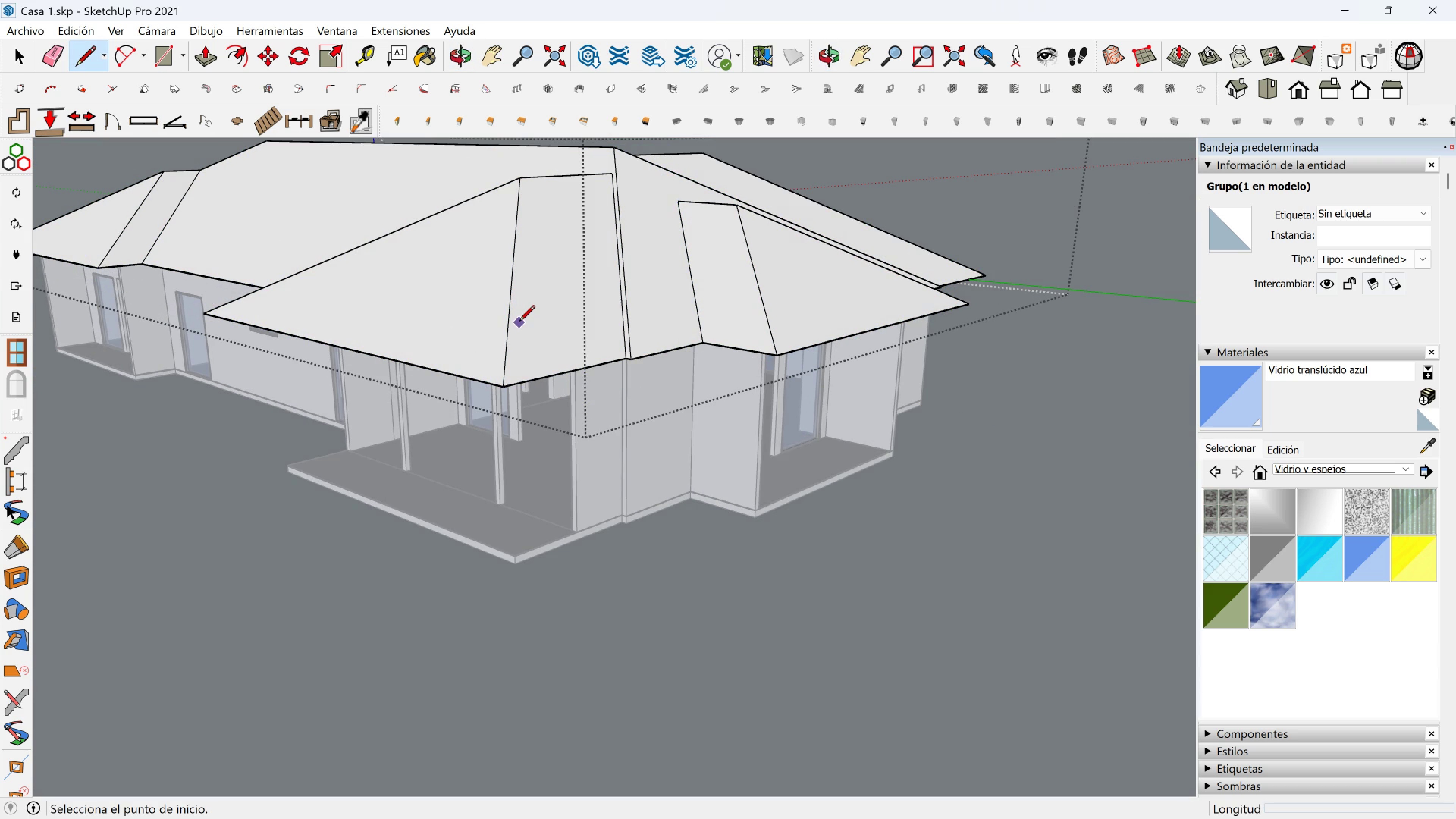 
key(Control+Z)
 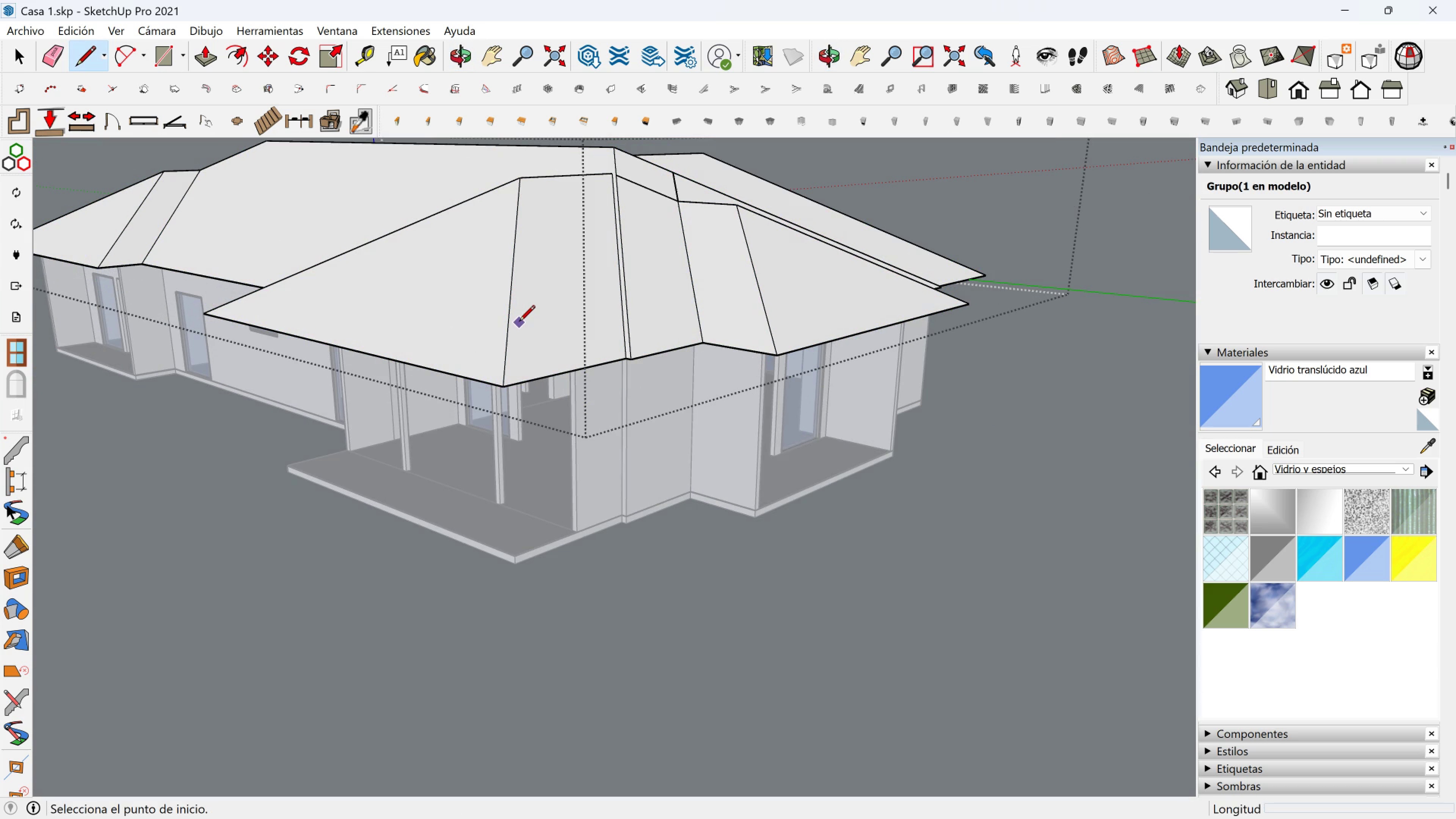 
key(Control+Z)
 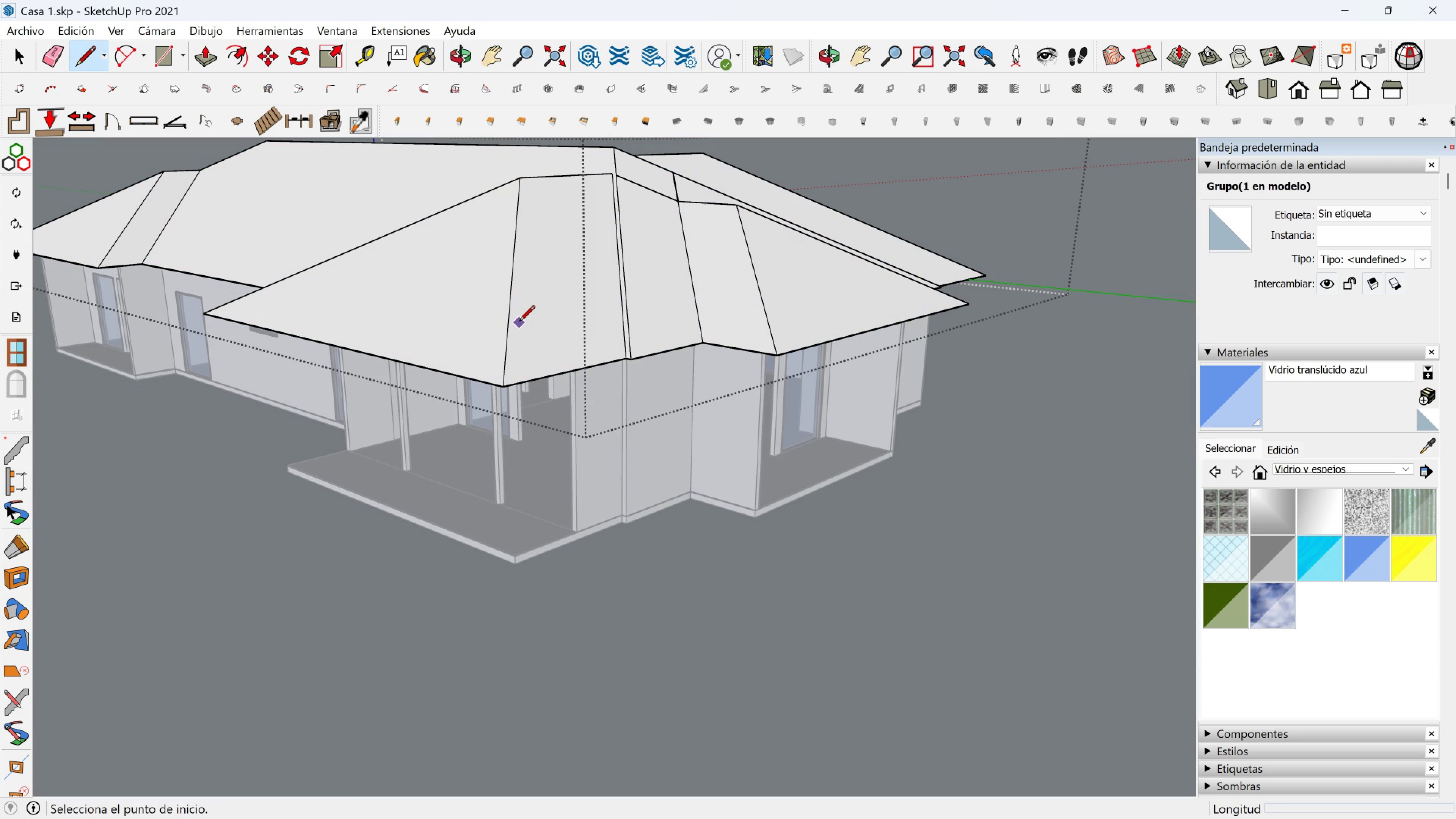 
key(Control+Z)
 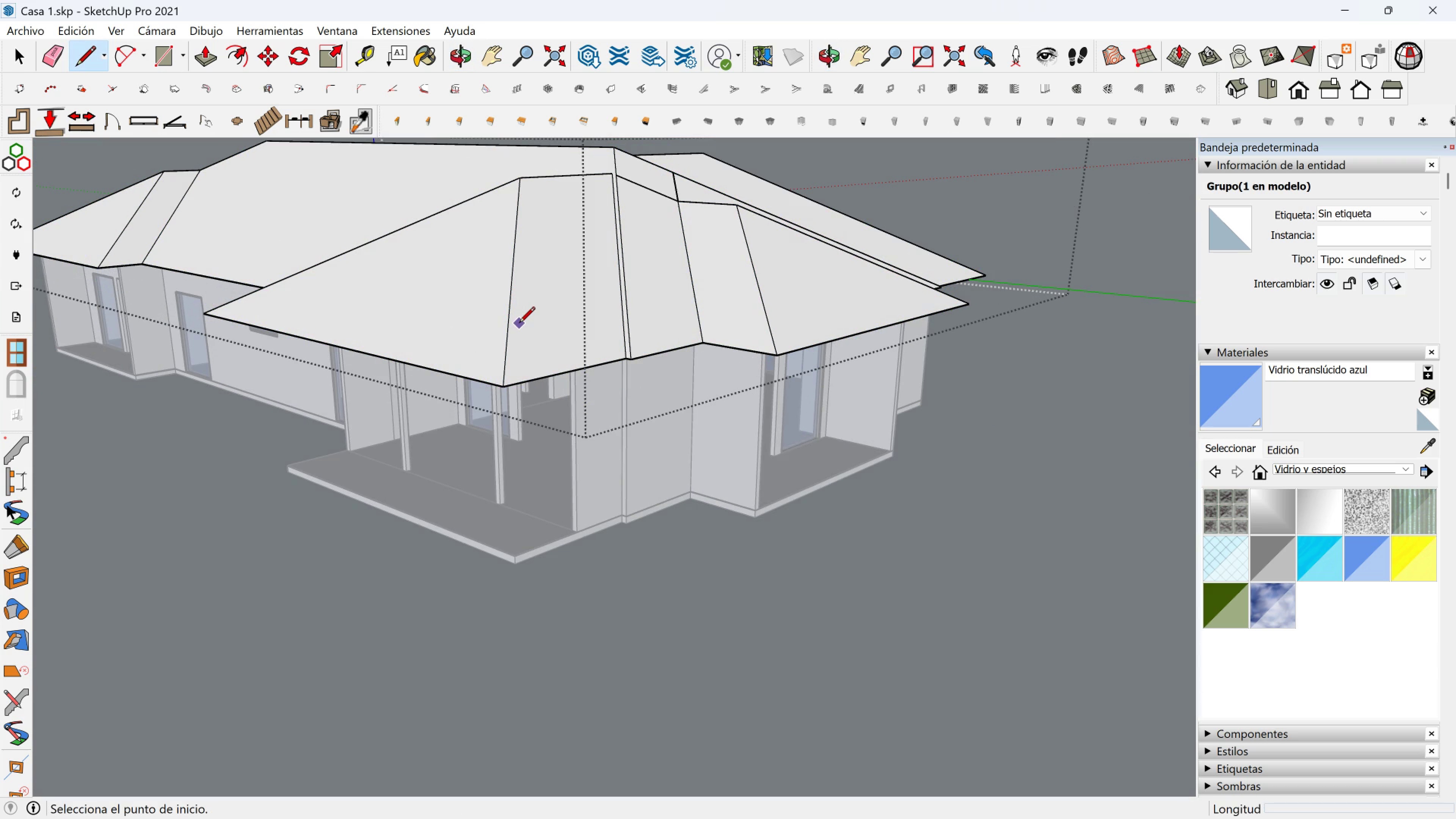 
key(Control+Z)
 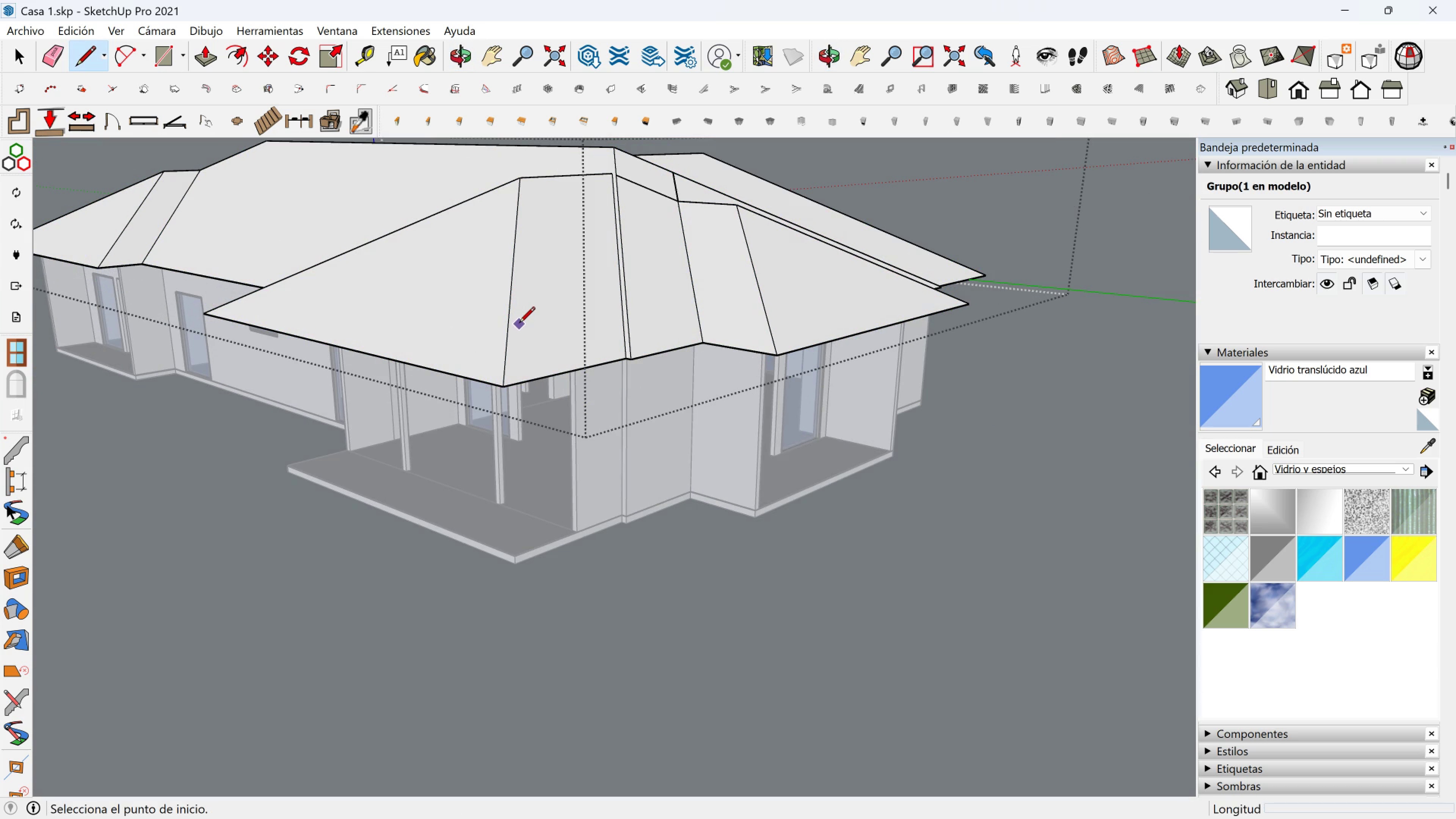 
key(Control+Z)
 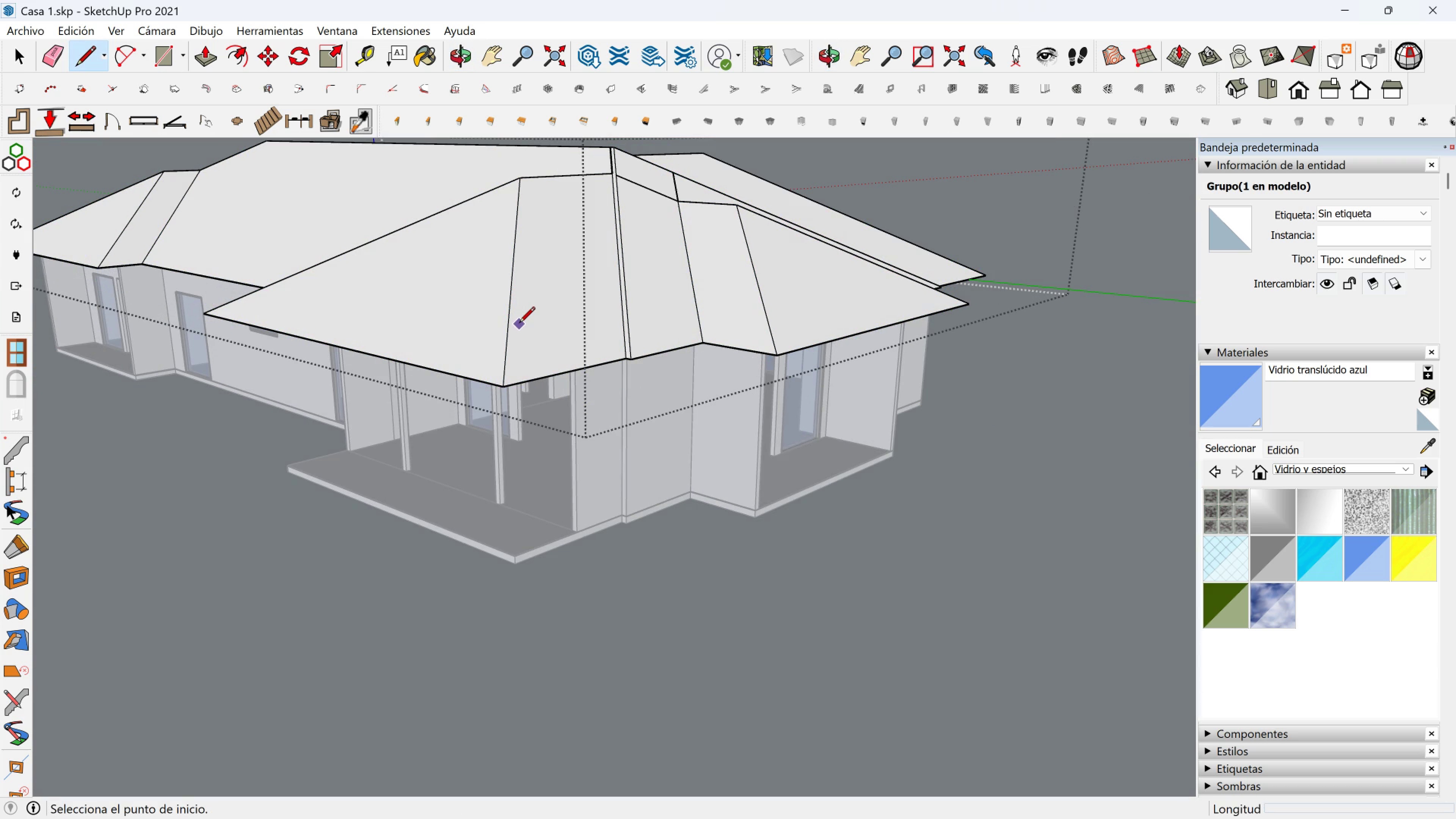 
key(Control+Z)
 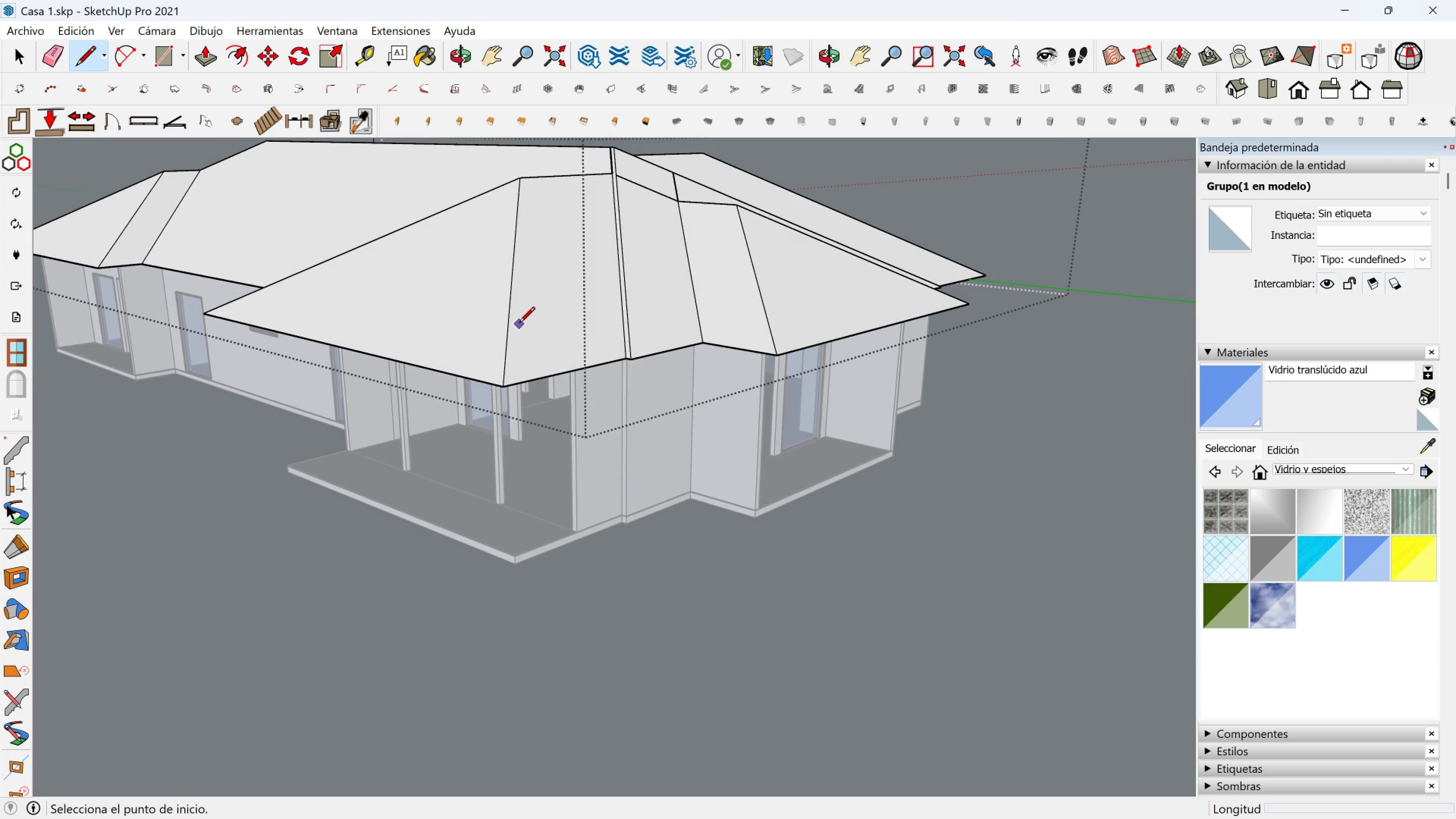 
key(Control+Z)
 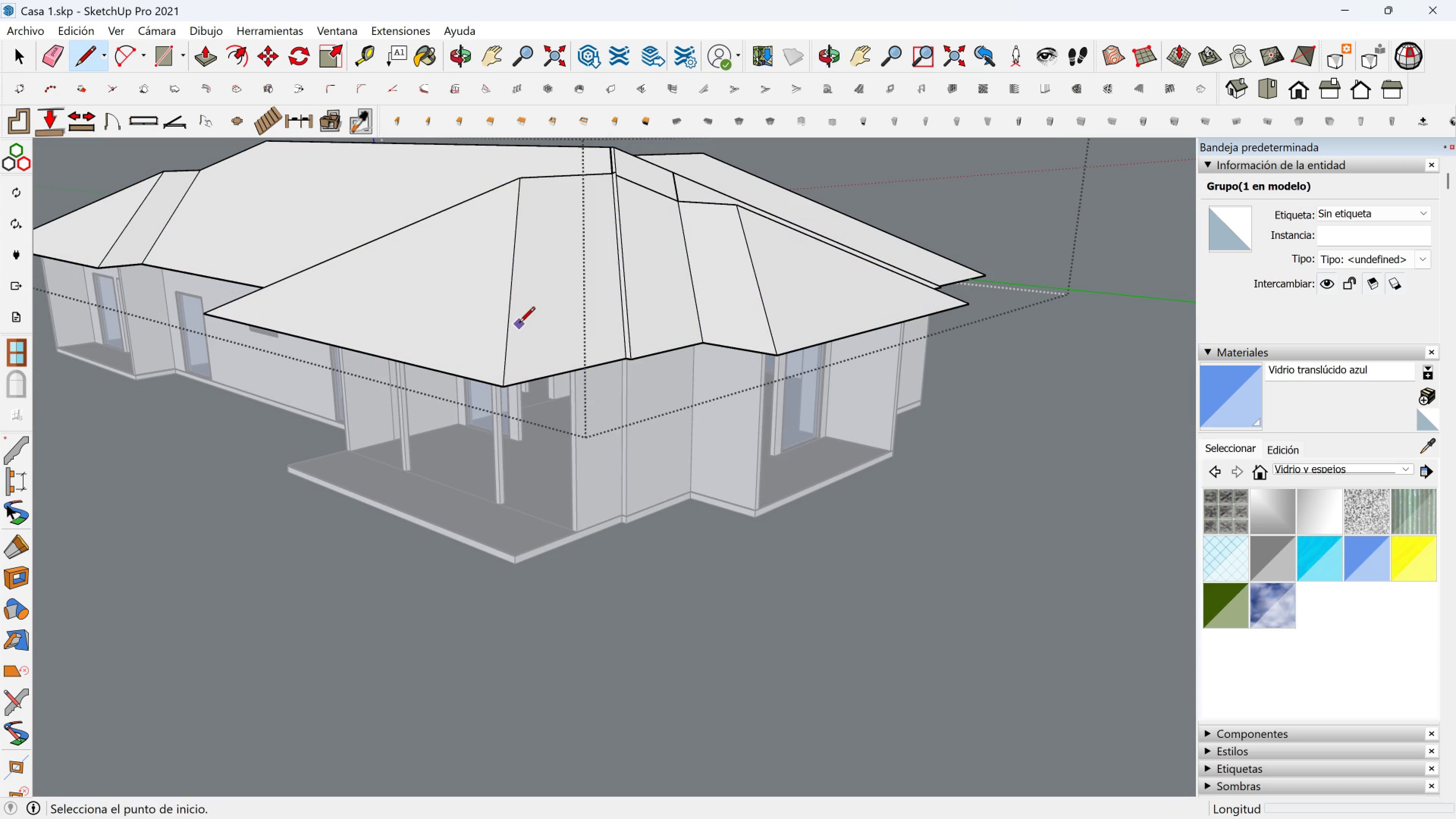 
key(Control+Z)
 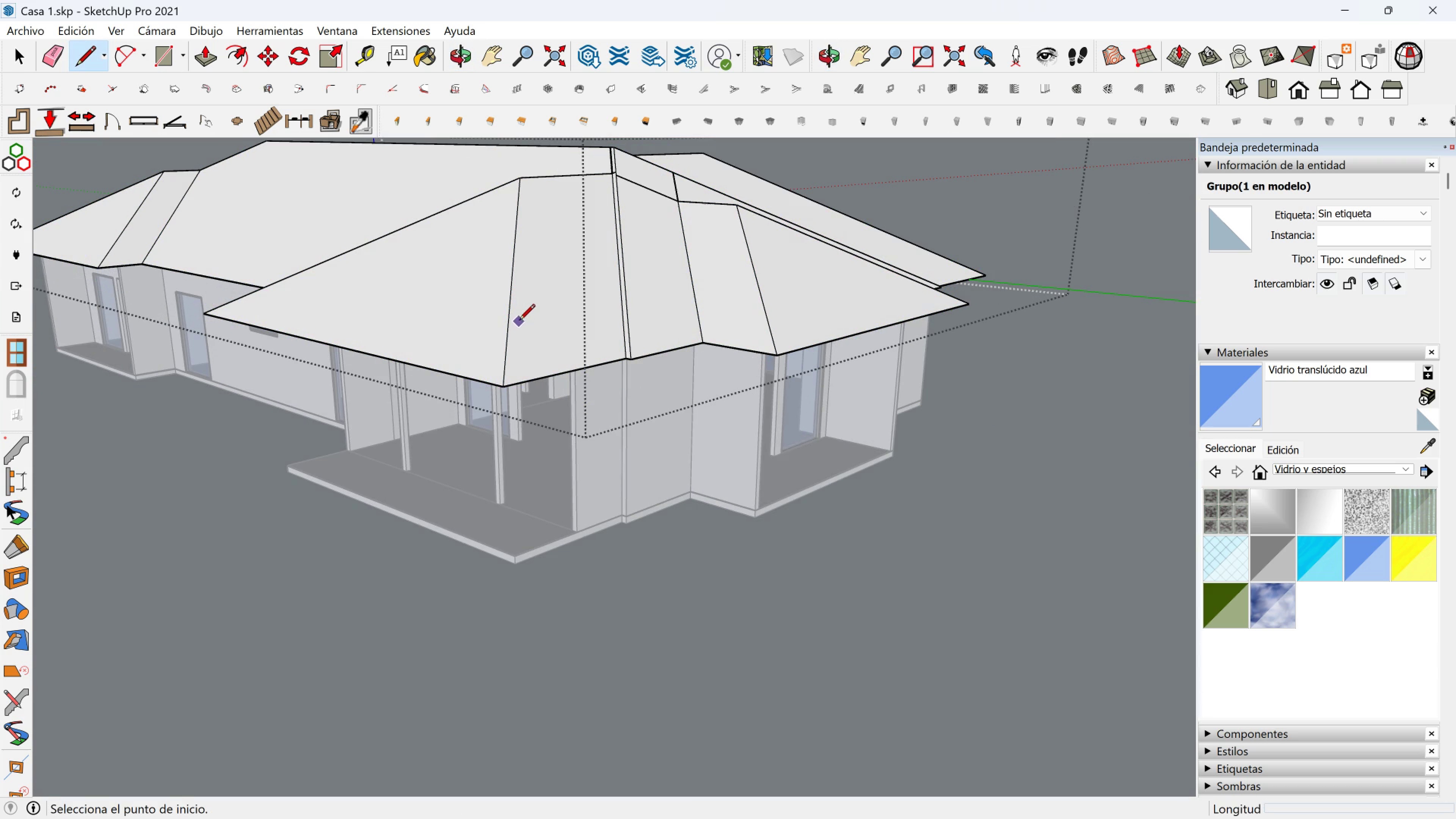 
key(Space)
 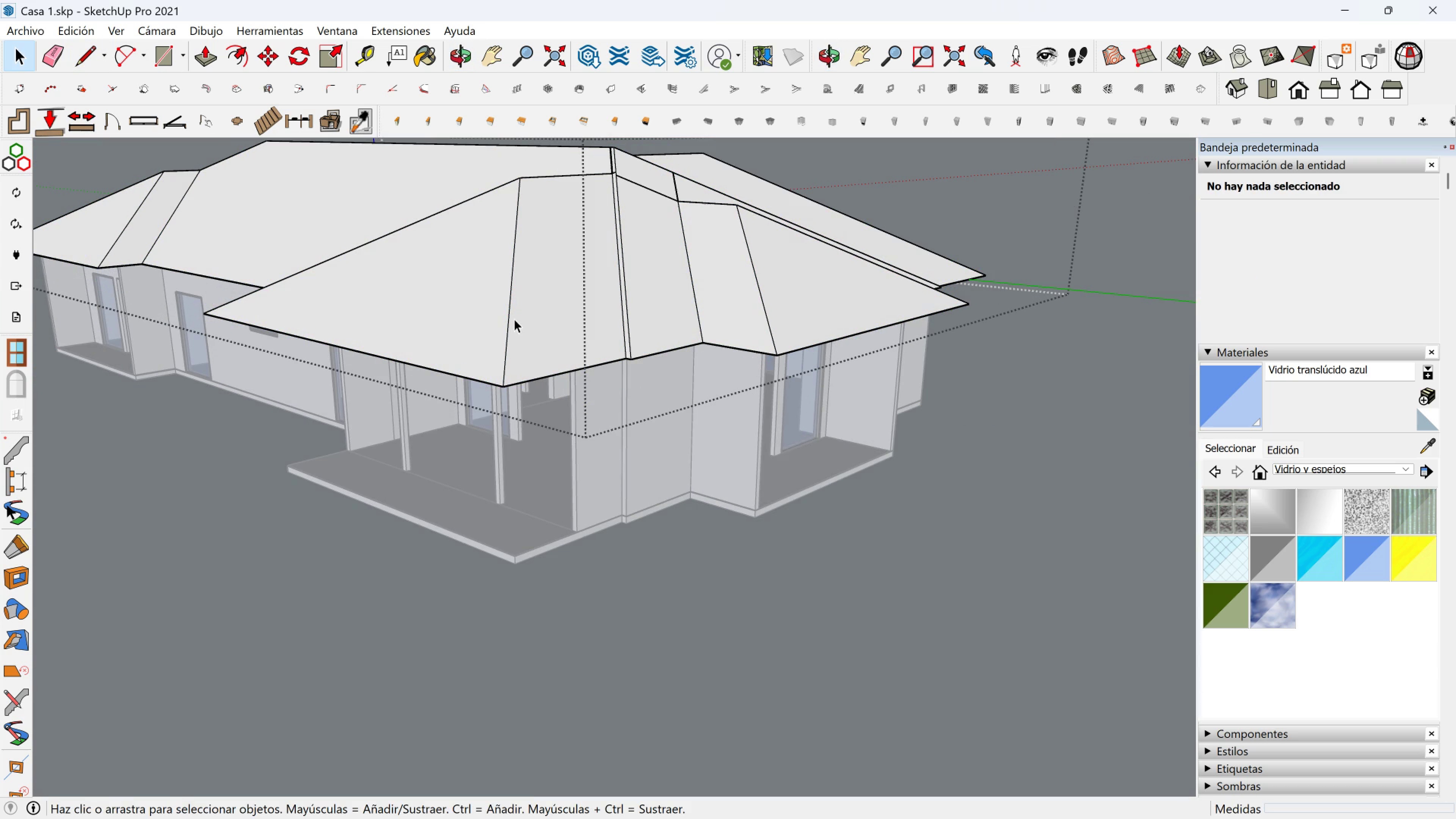 
scroll: coordinate [512, 319], scroll_direction: down, amount: 2.0
 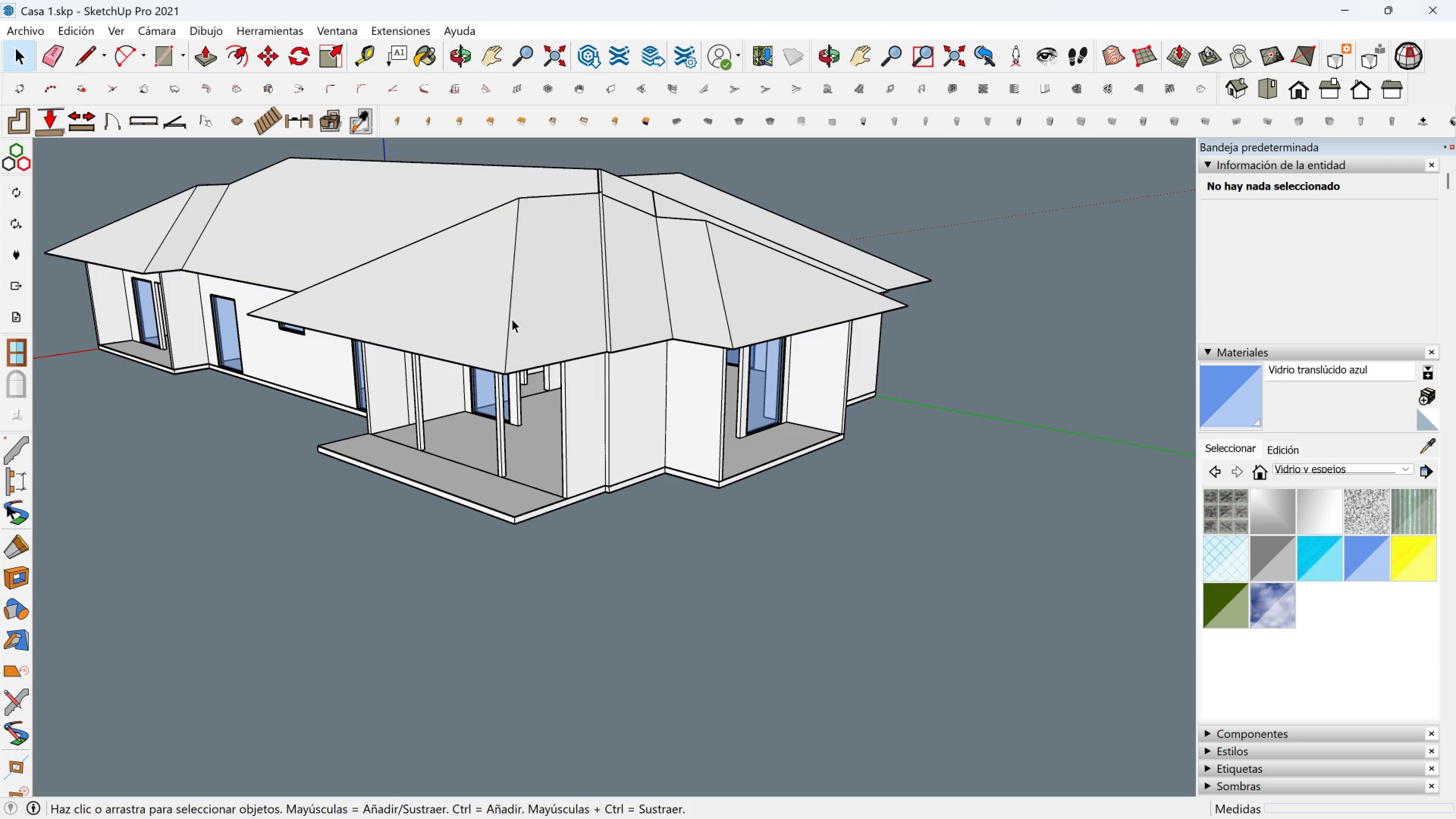 
key(Escape)
 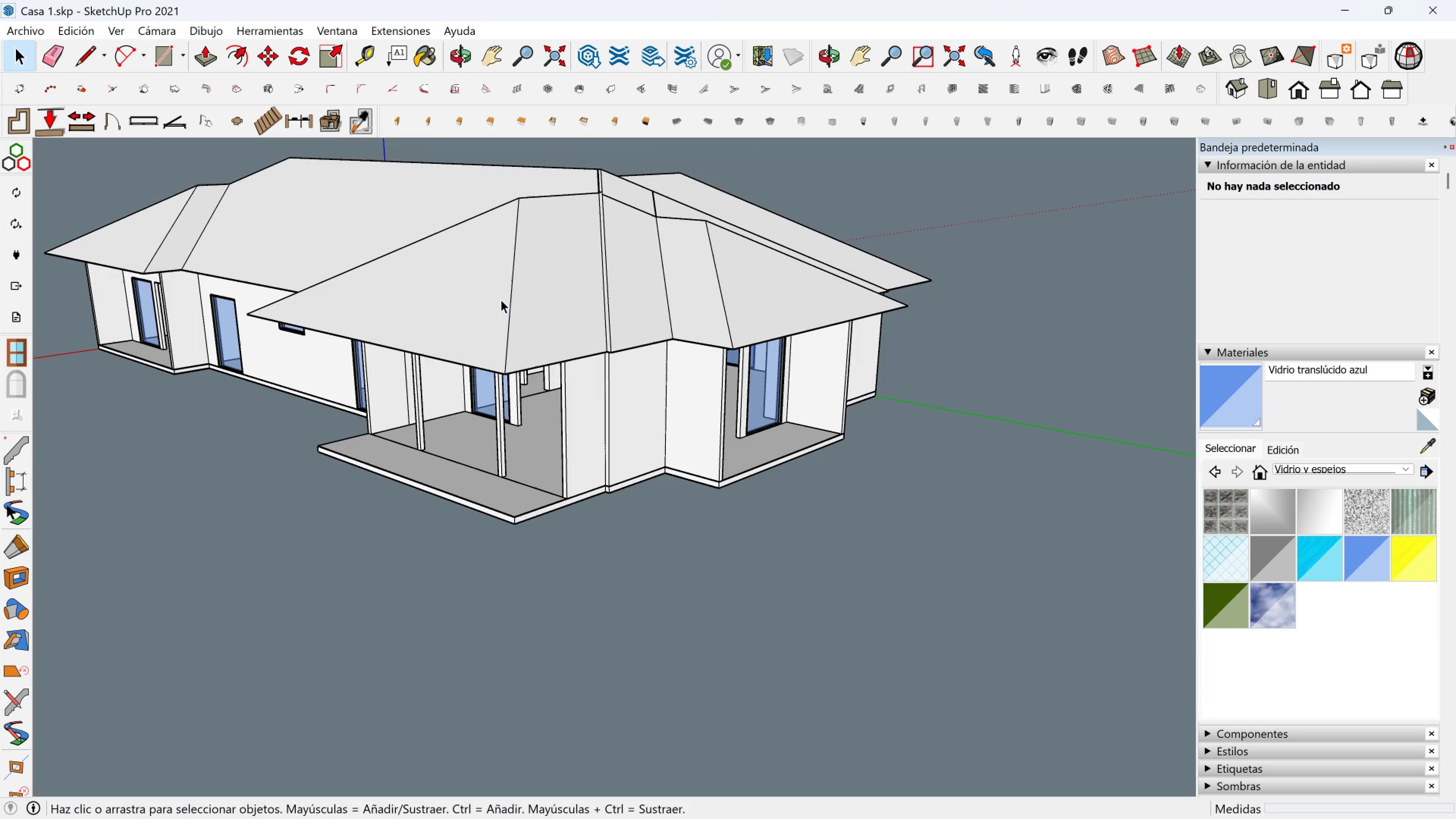 
left_click([501, 300])
 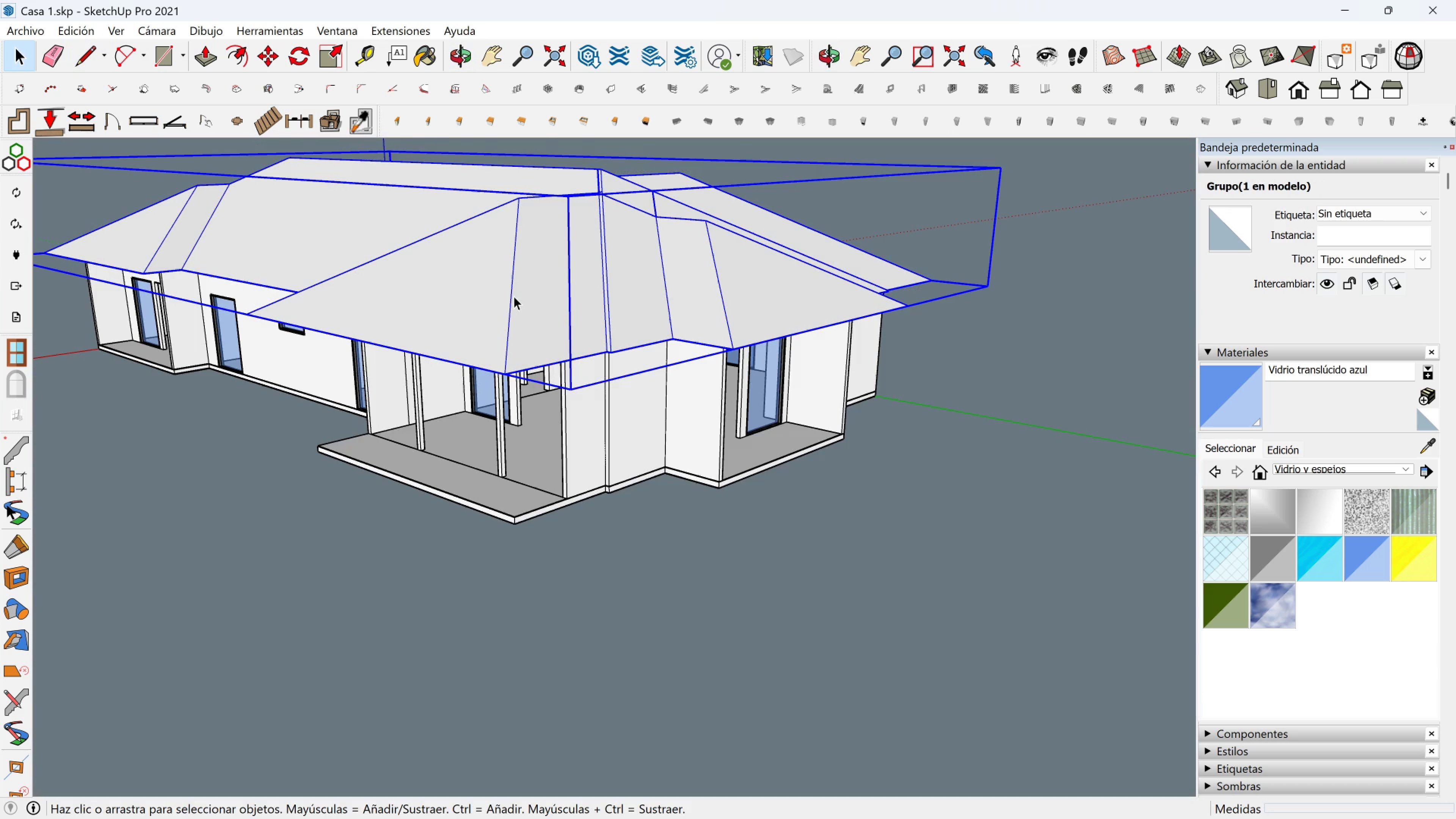 
key(Control+Z)
 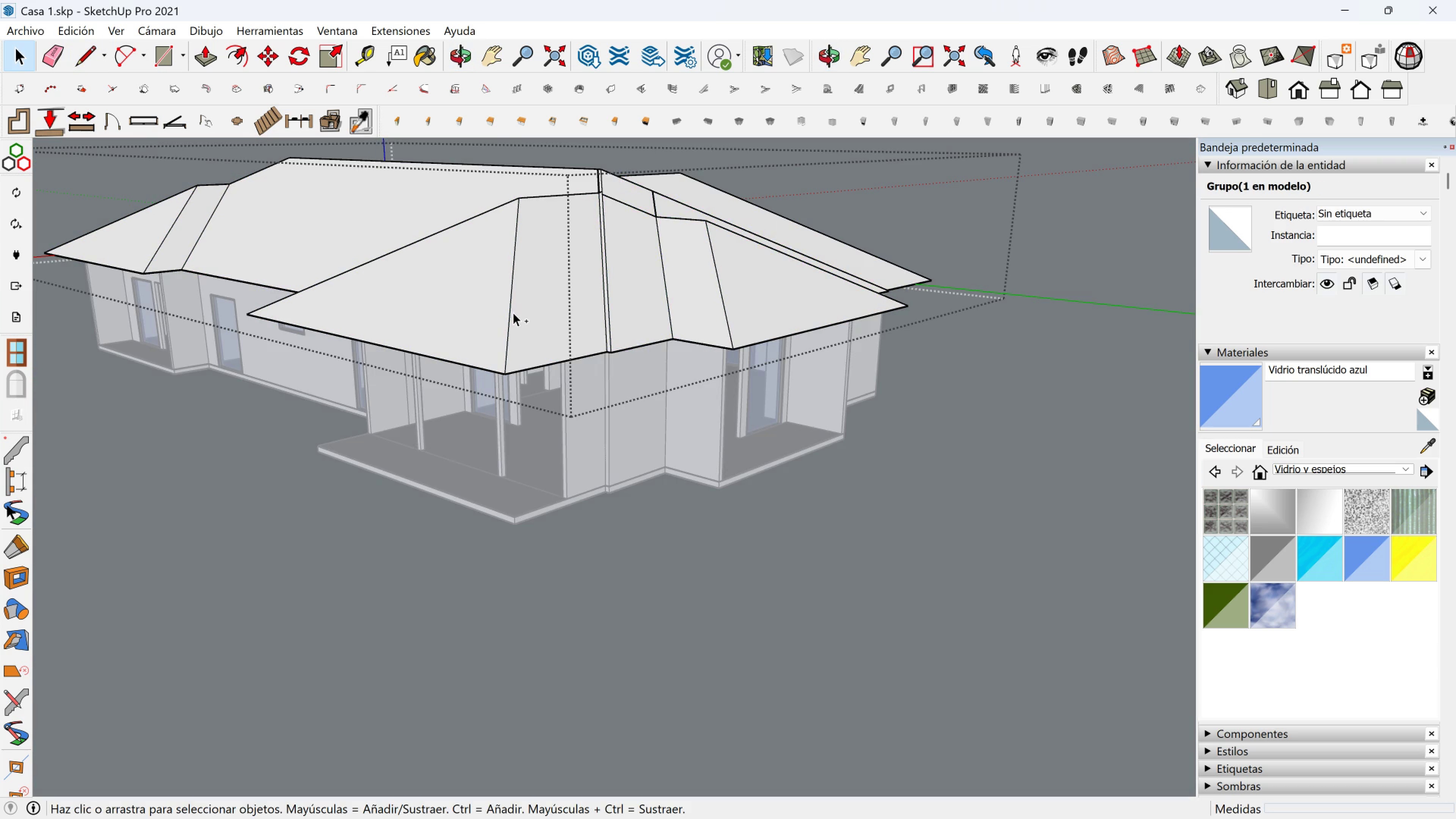 
key(Control+Z)
 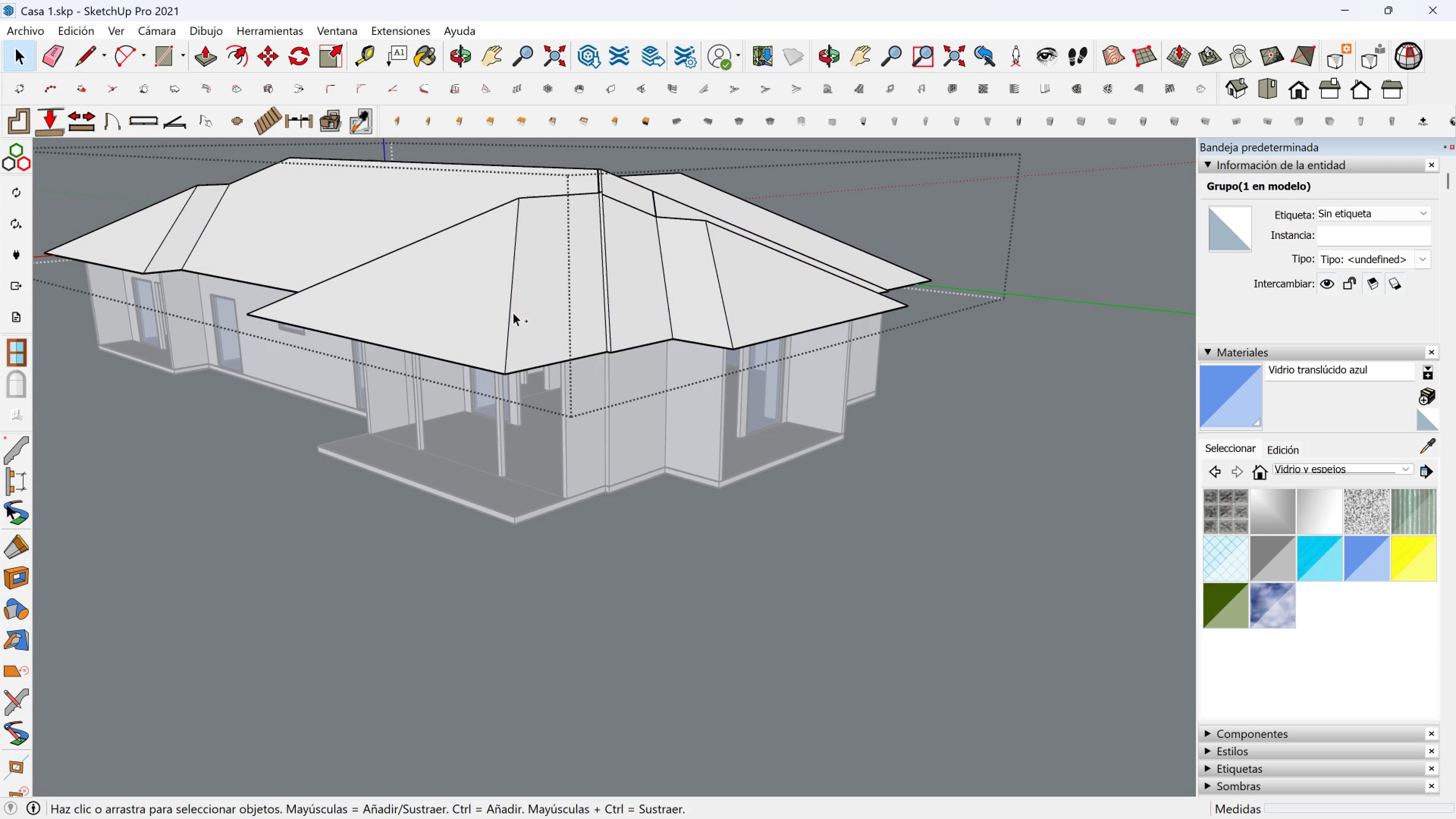 
key(Control+Z)
 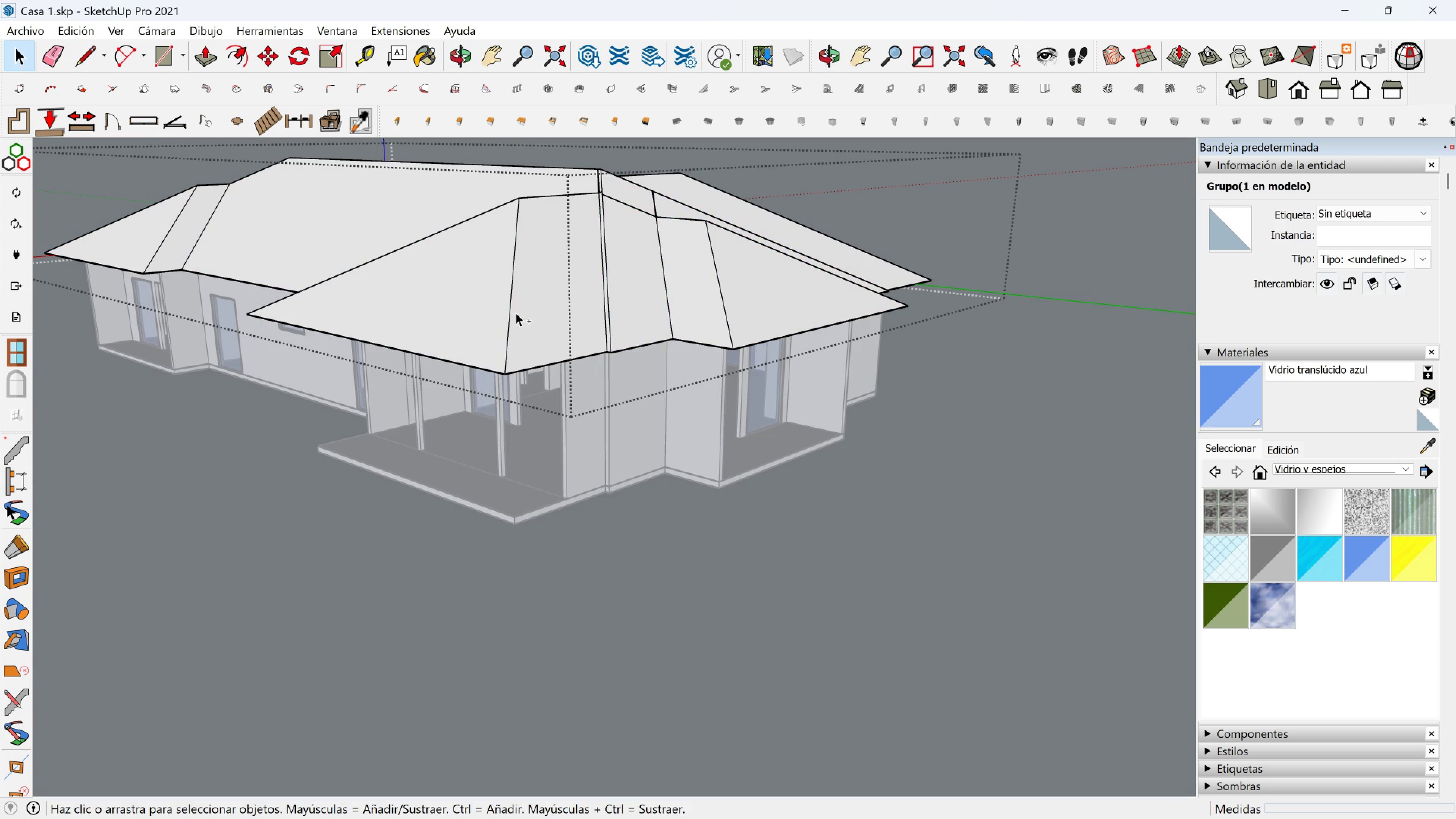 
key(Control+Z)
 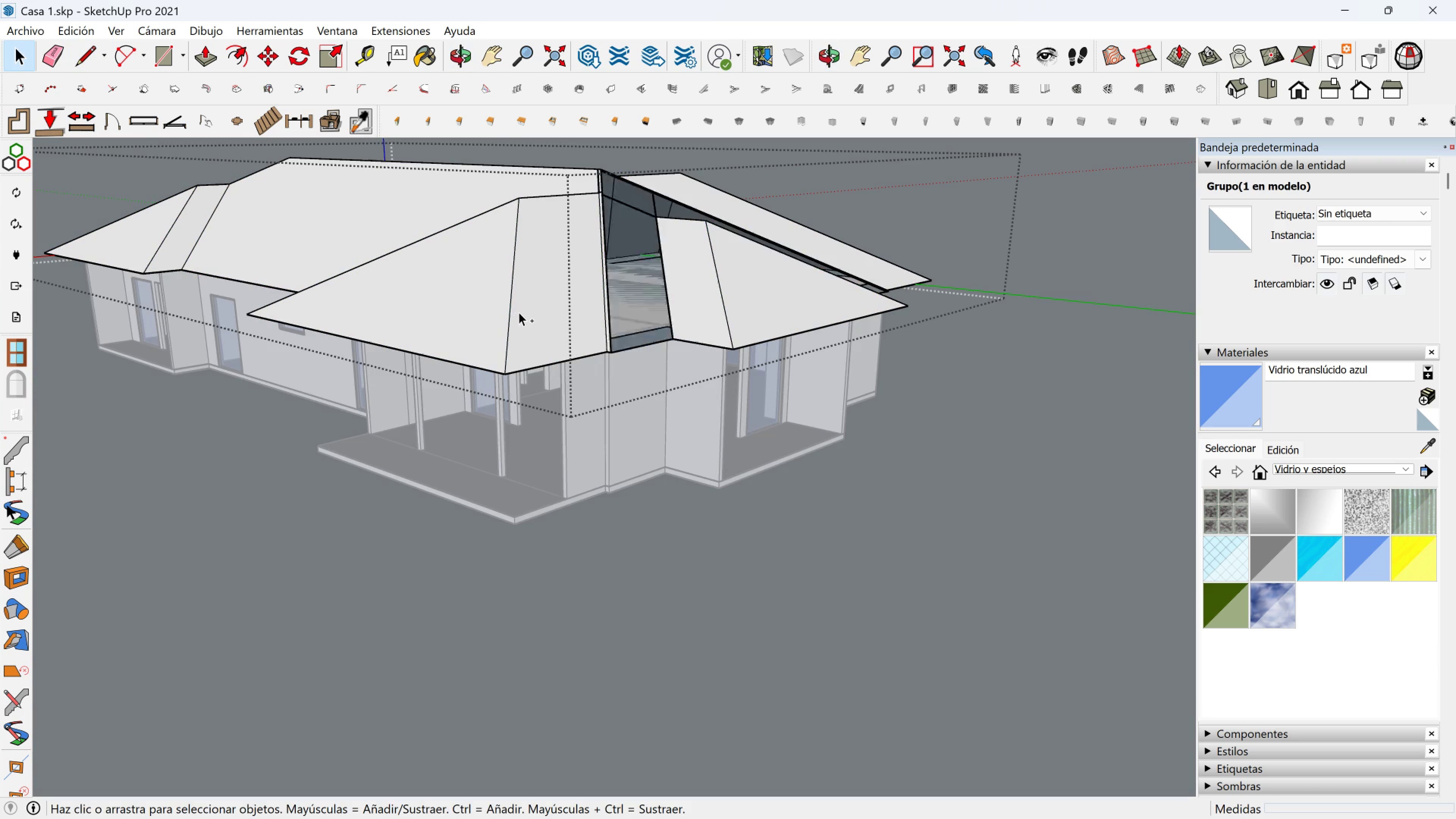 
key(Control+Z)
 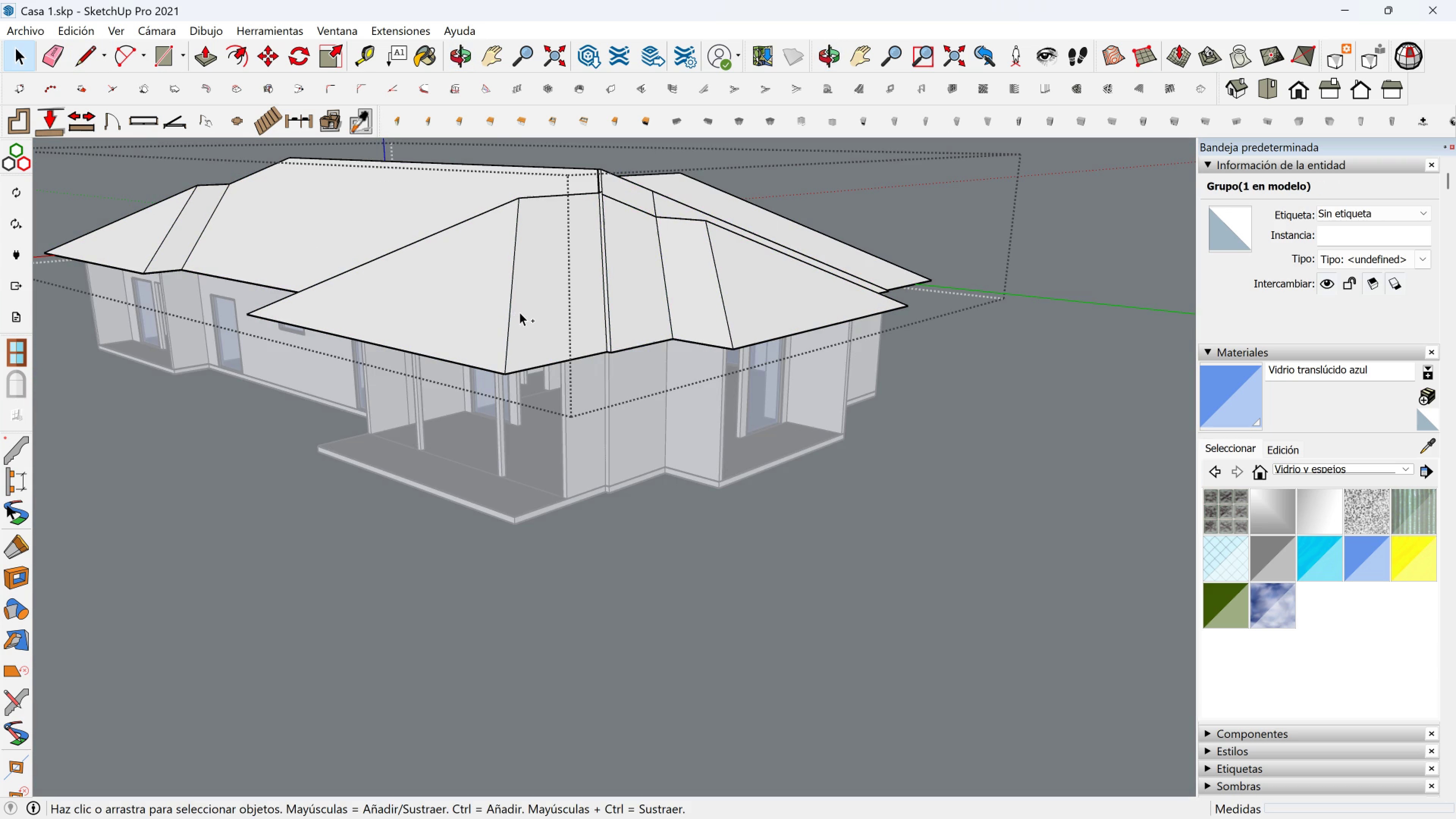 
key(Control+Z)
 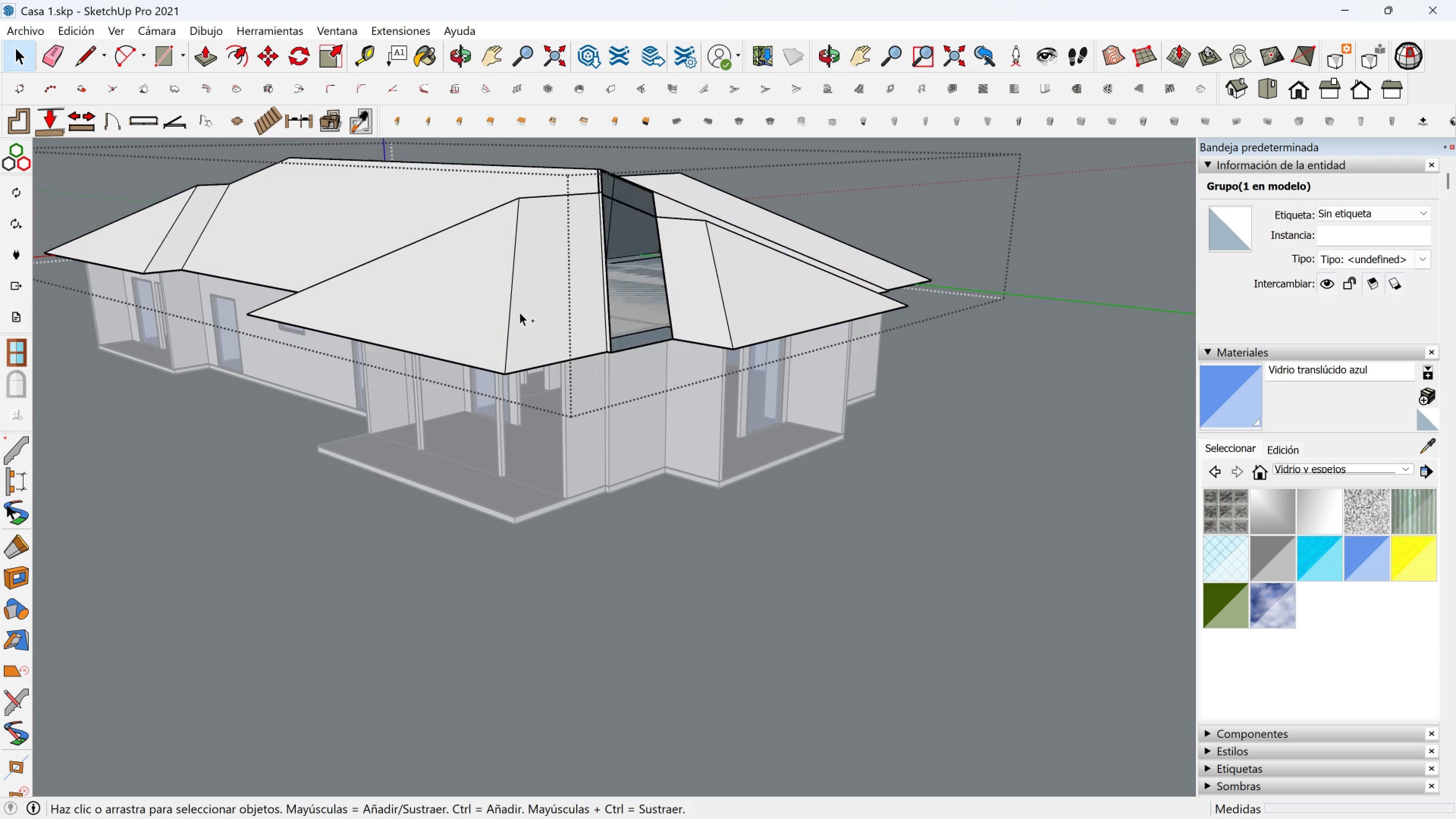 
key(Control+Z)
 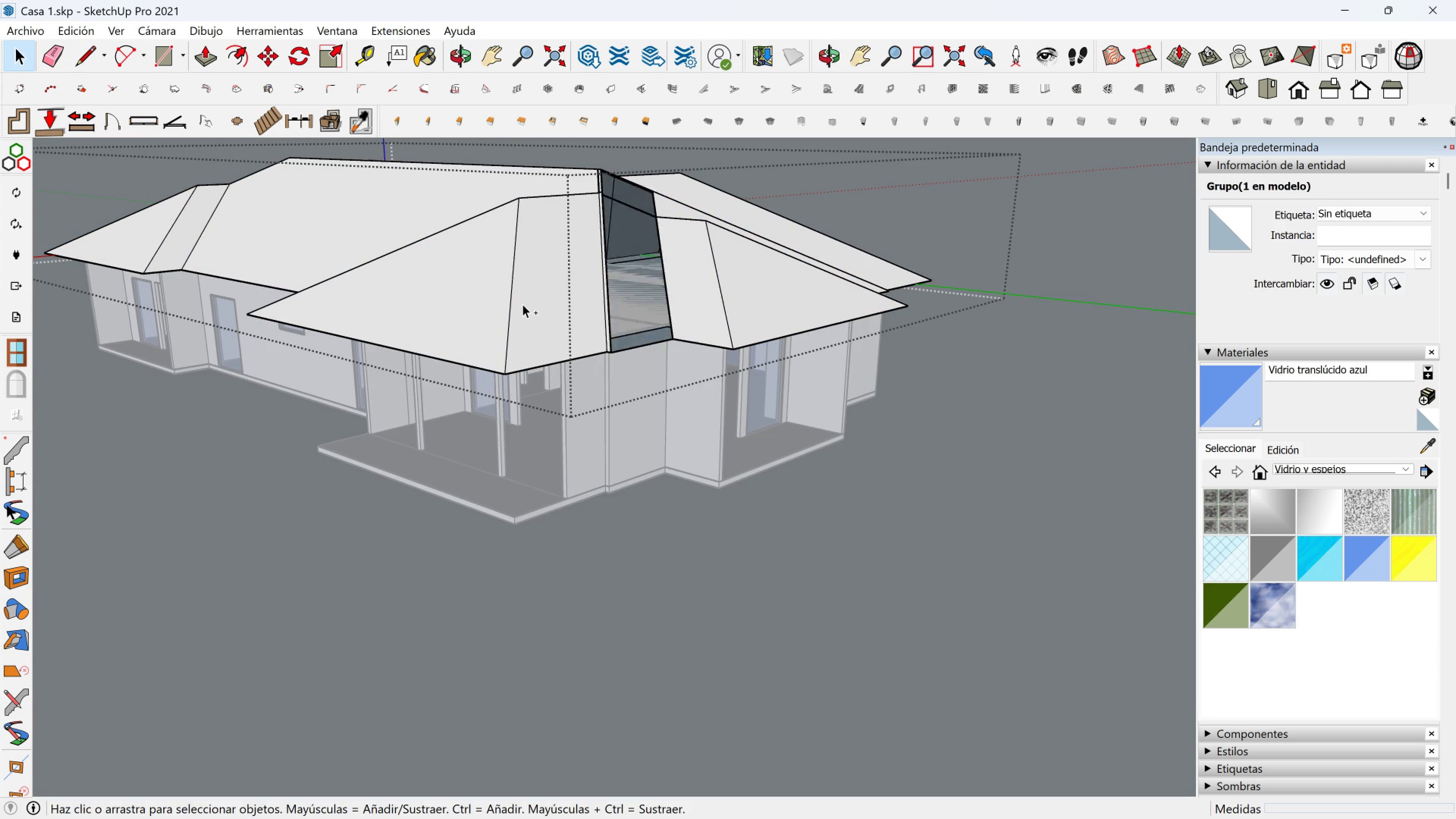 
key(Control+Z)
 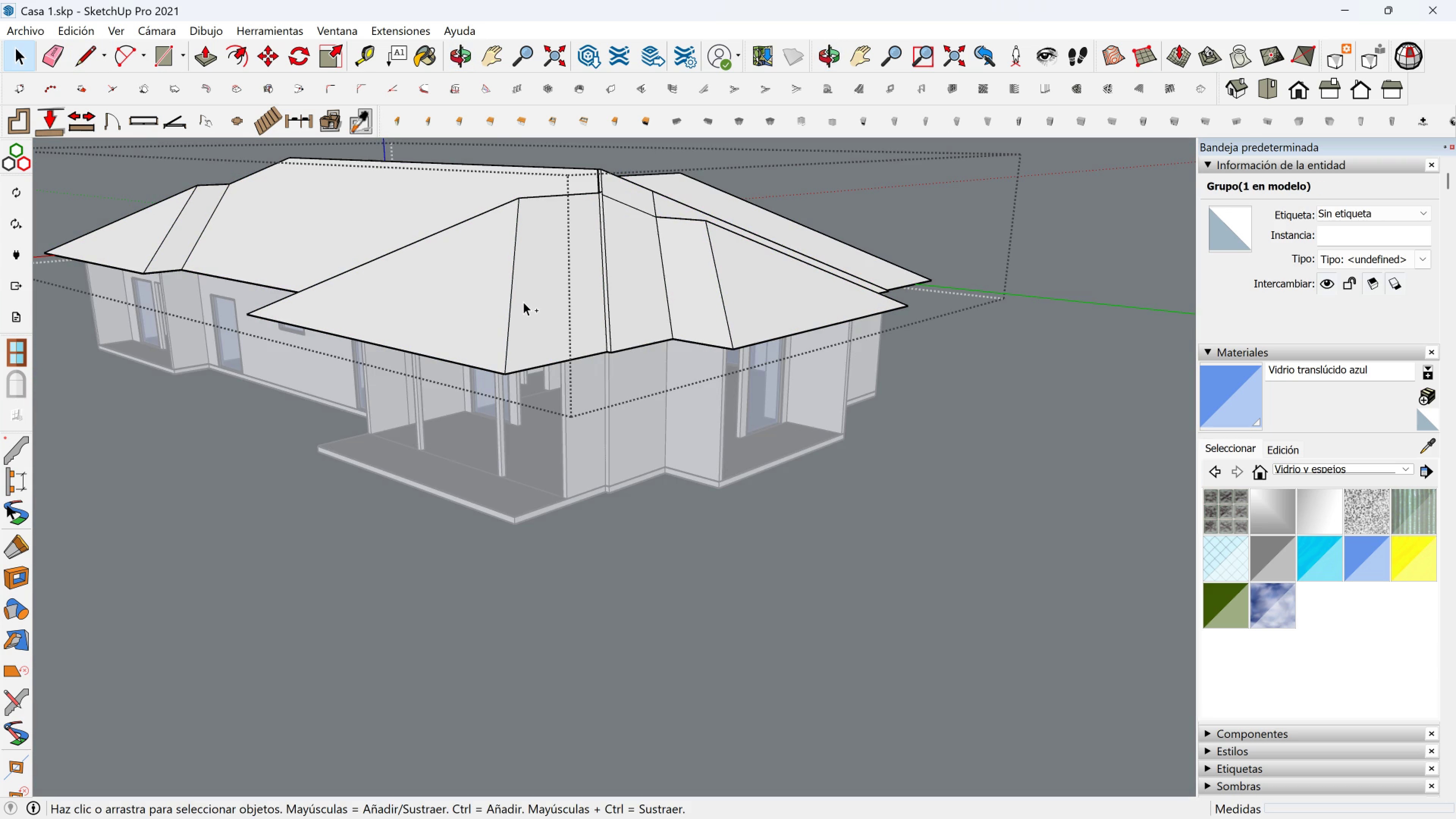 
key(Control+Z)
 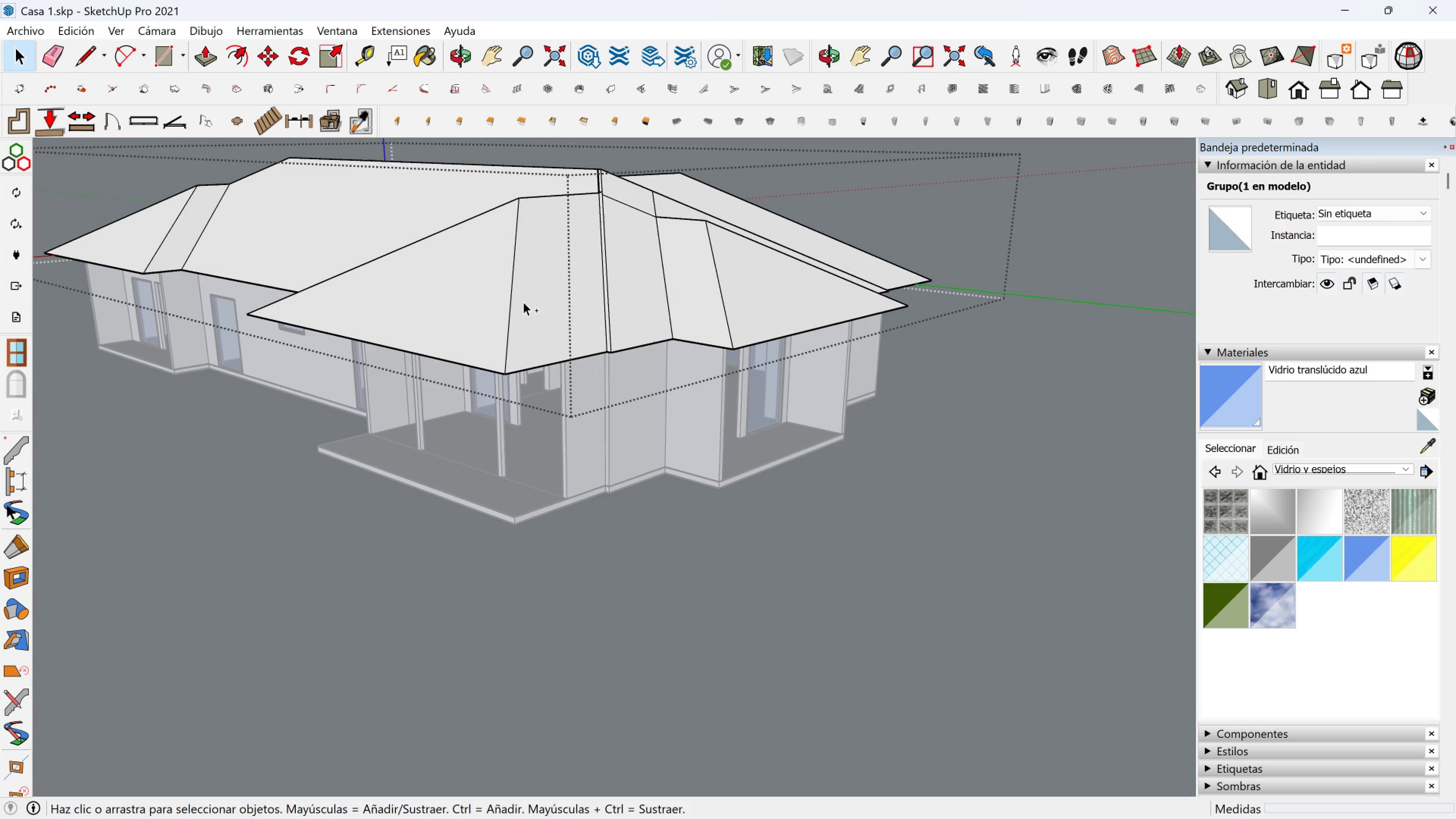 
key(Control+Z)
 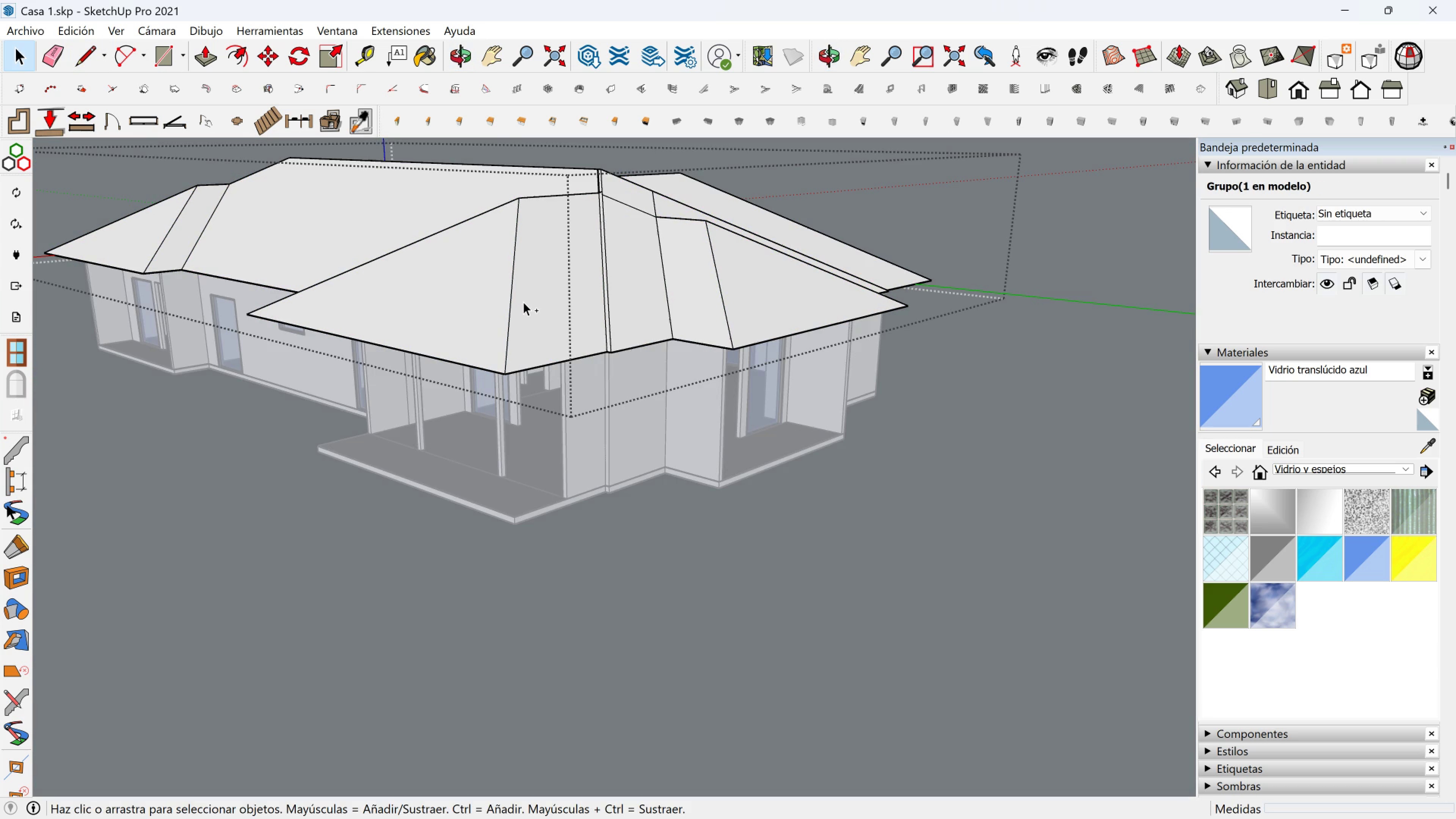 
key(Control+Z)
 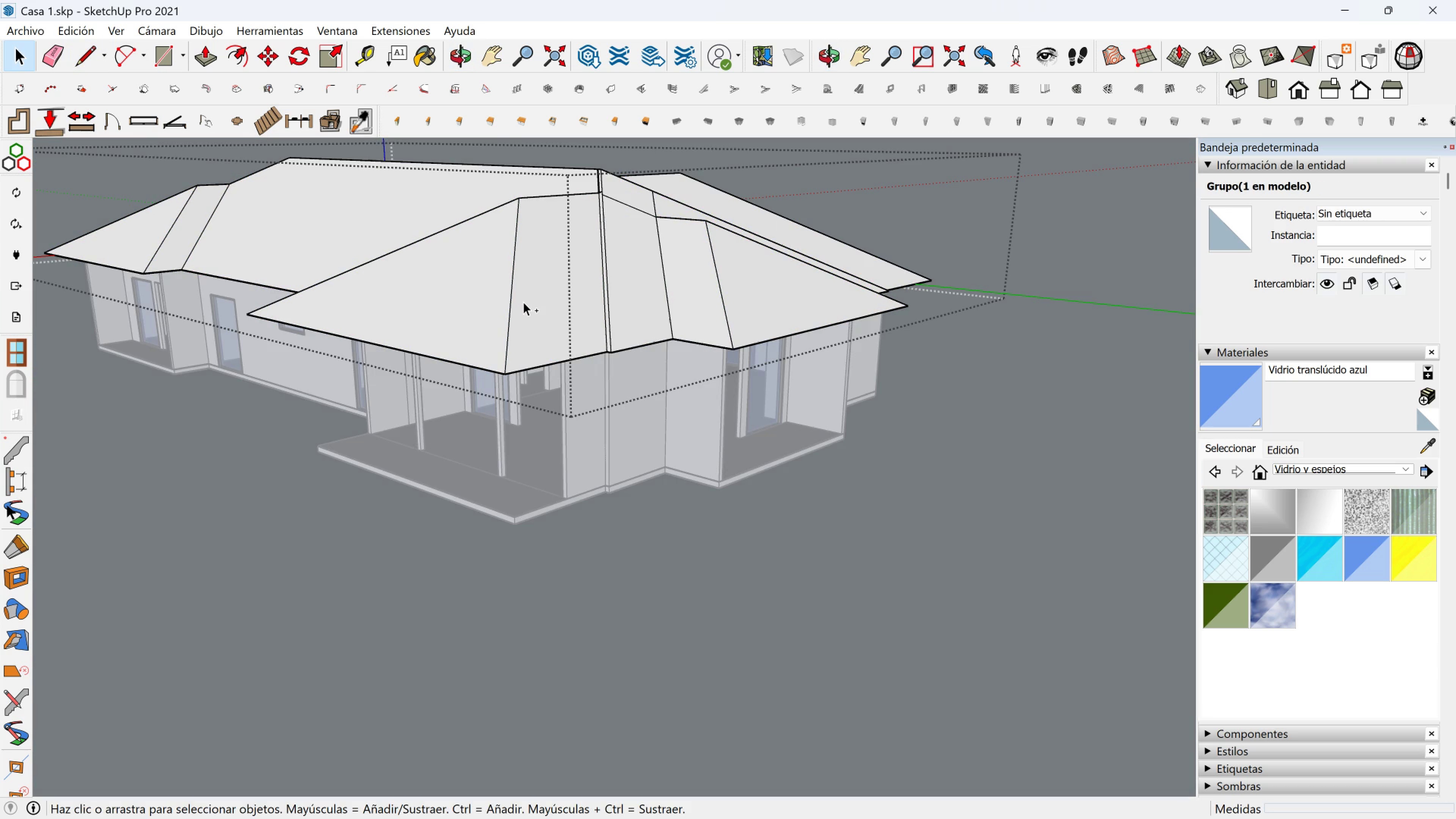 
key(Control+Z)
 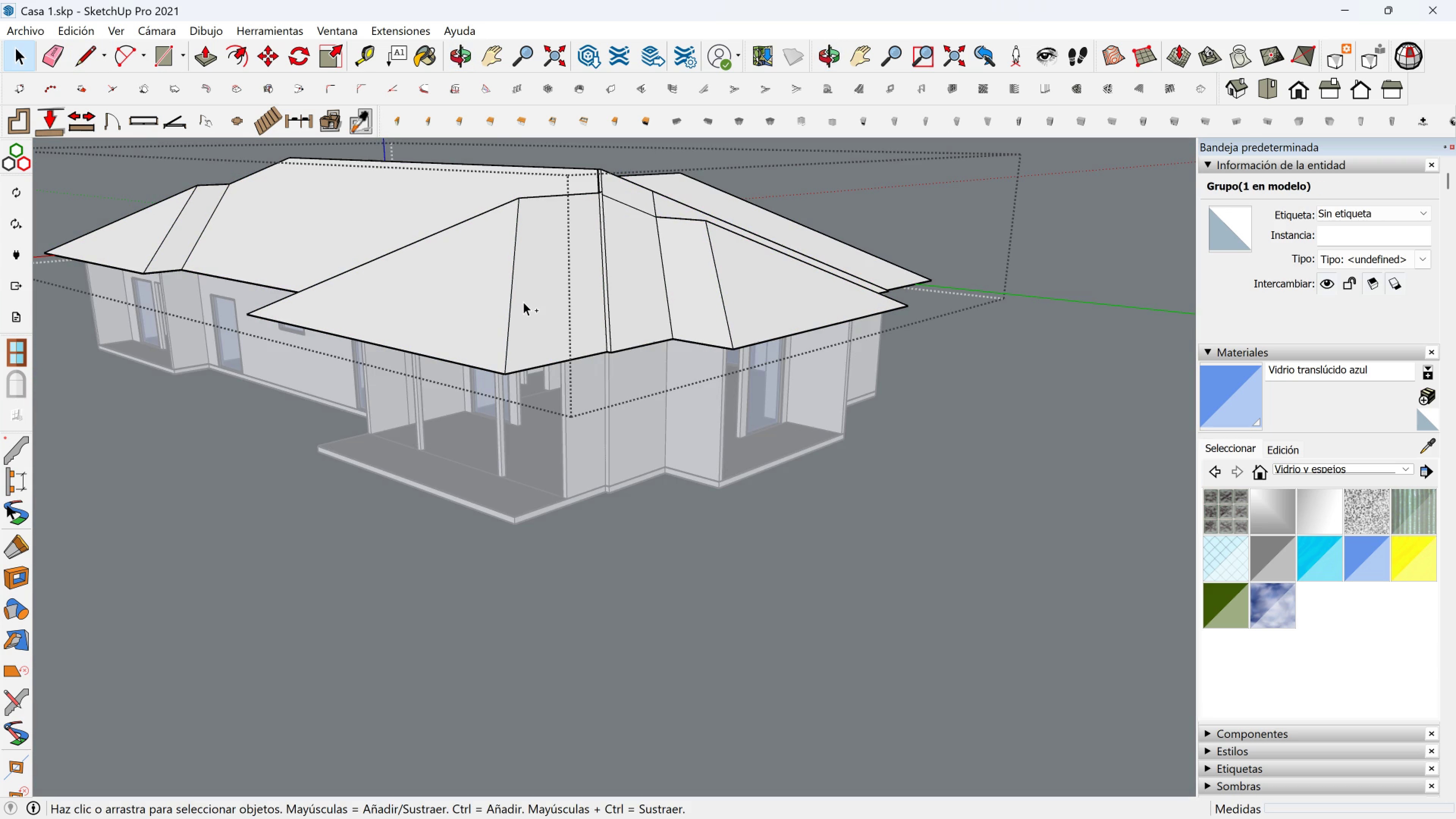 
key(Control+Z)
 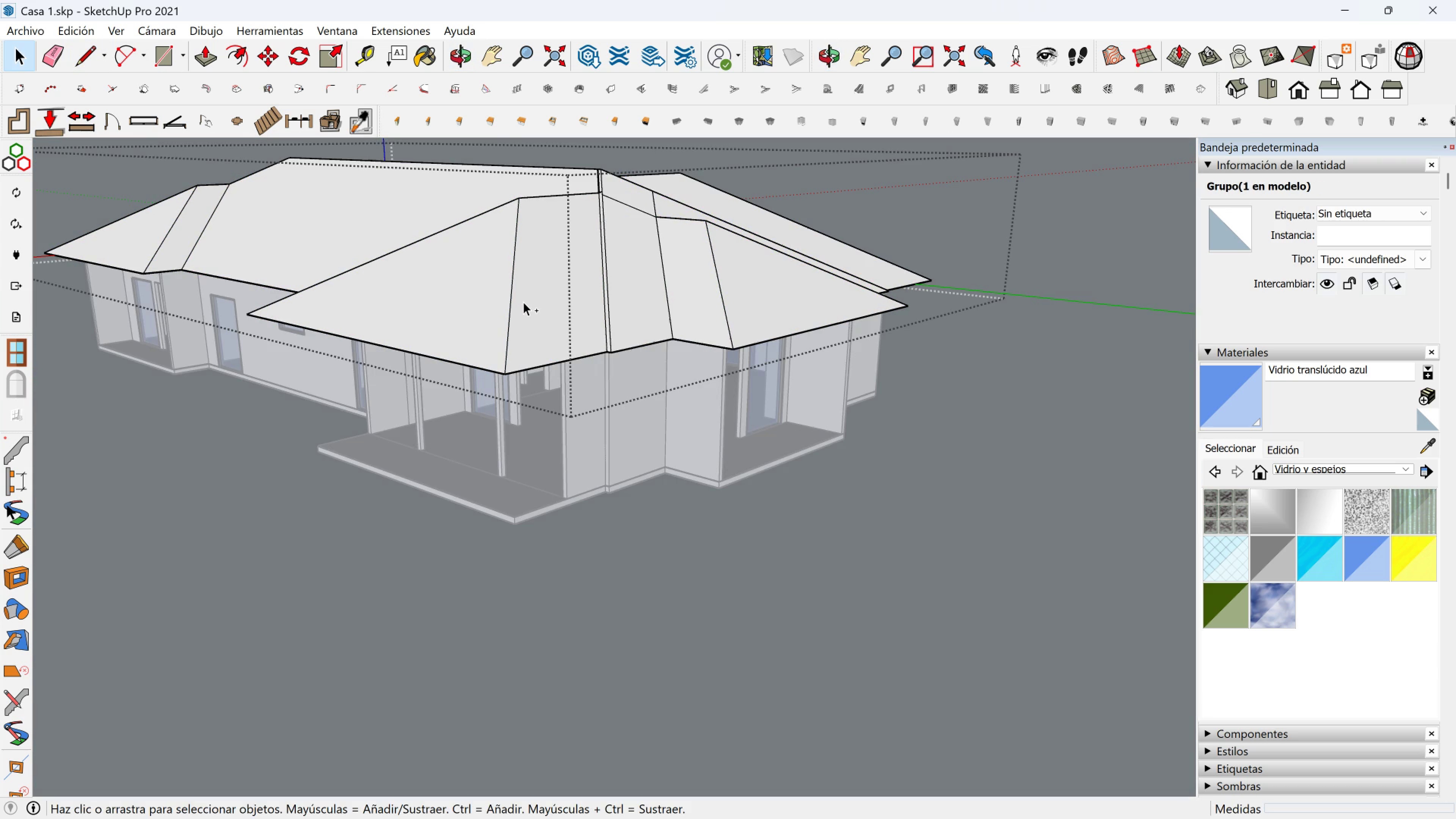 
key(Control+Z)
 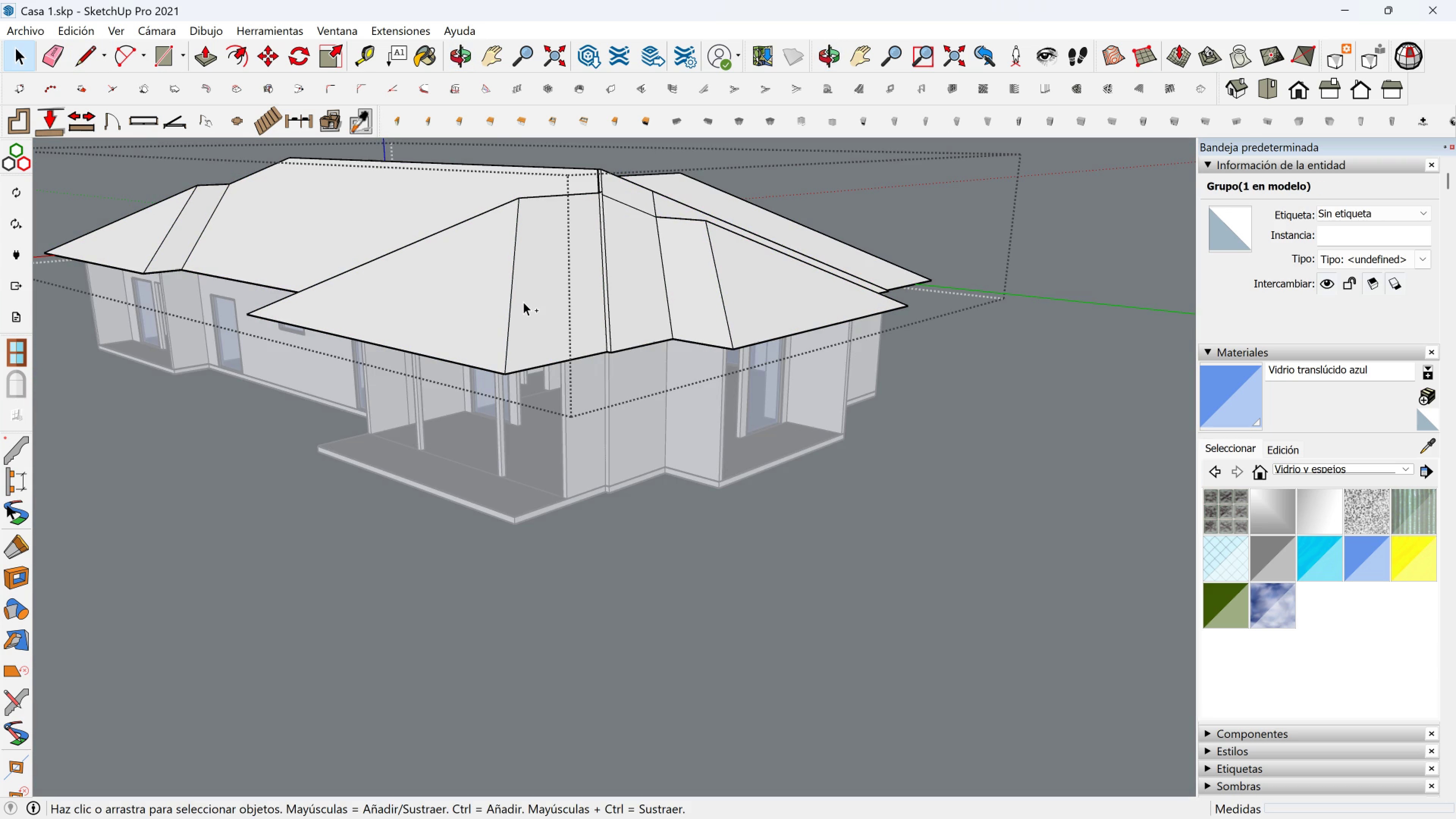 
key(Control+Z)
 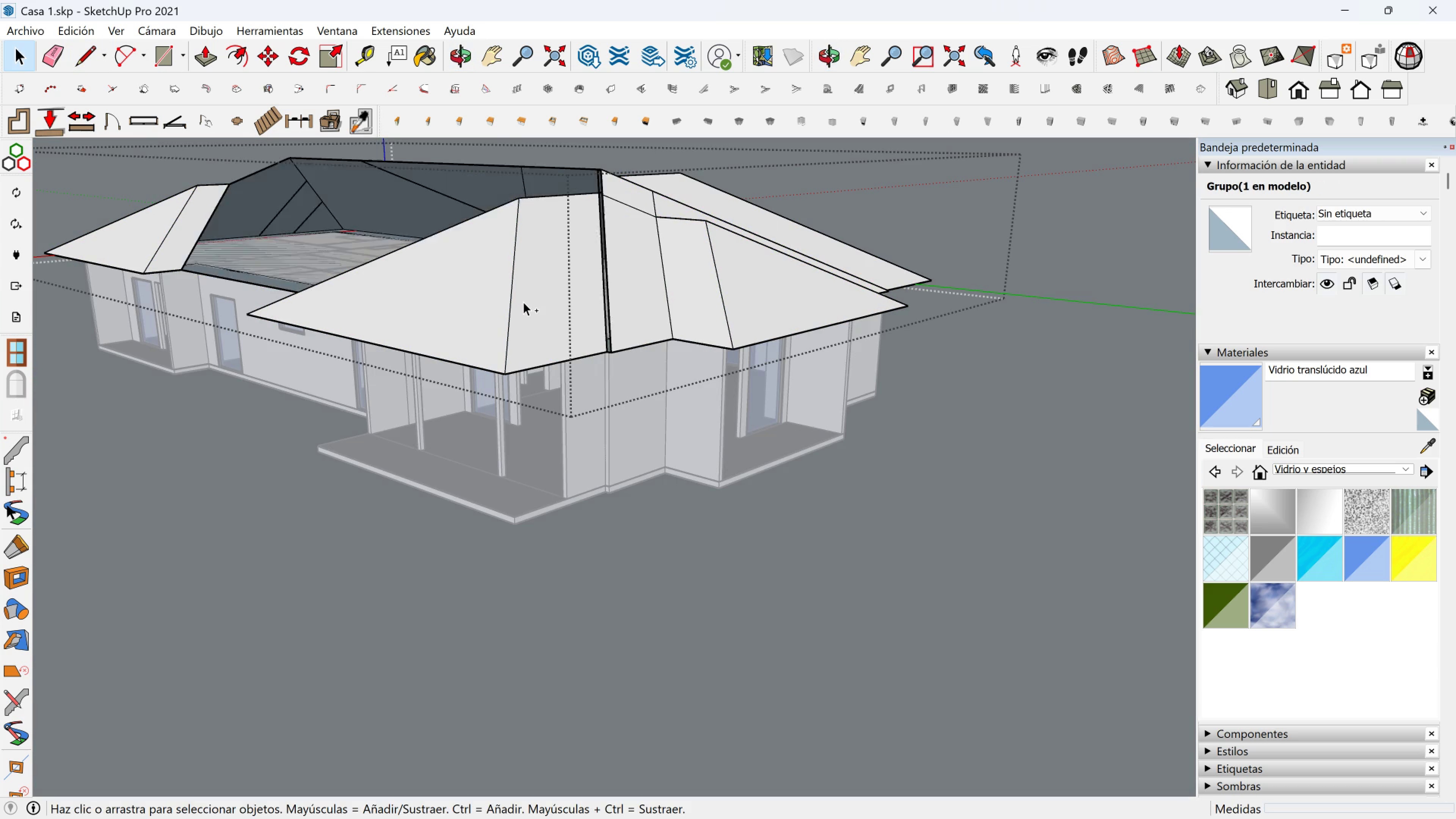 
key(Control+Z)
 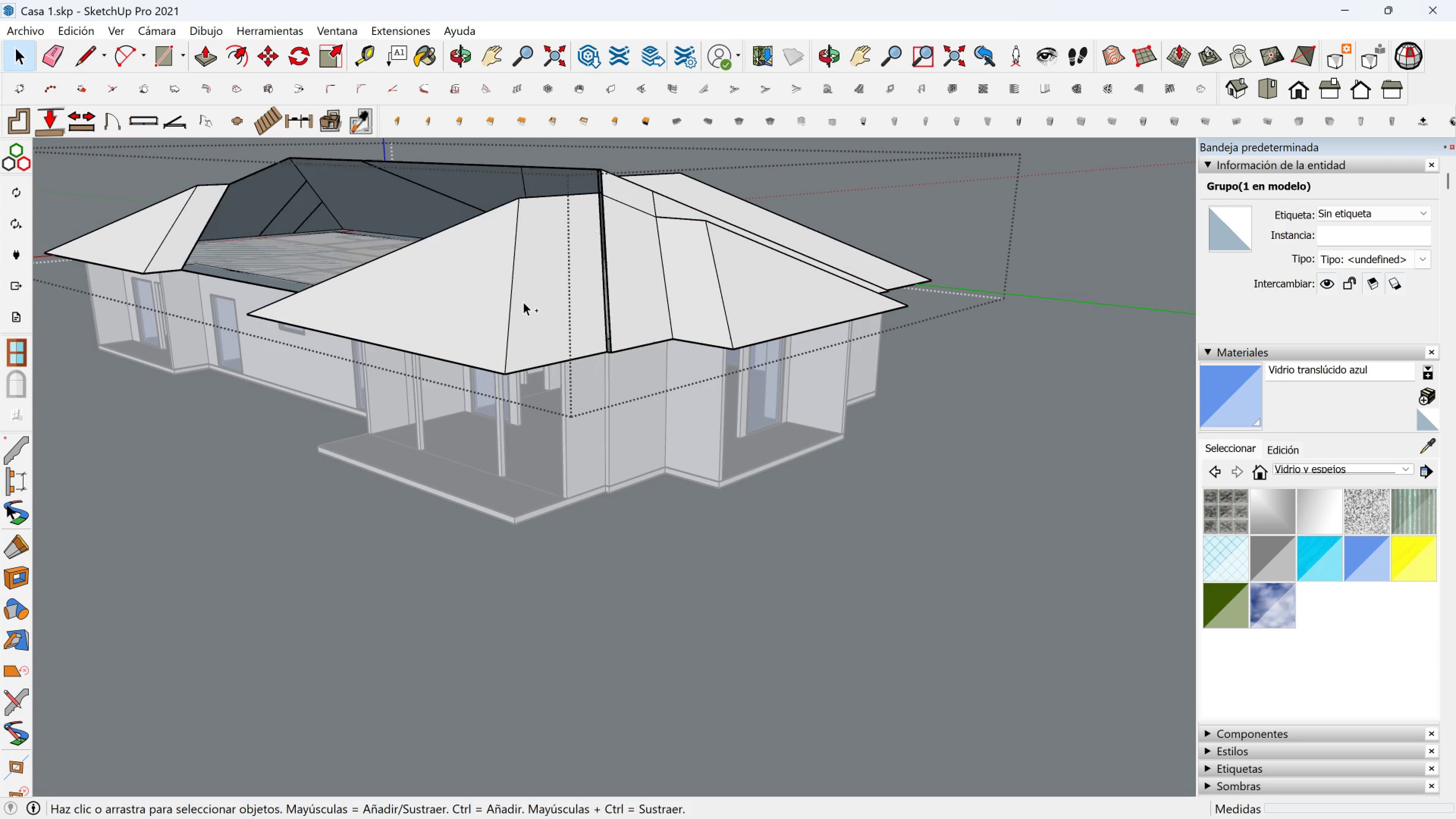 
key(Control+Z)
 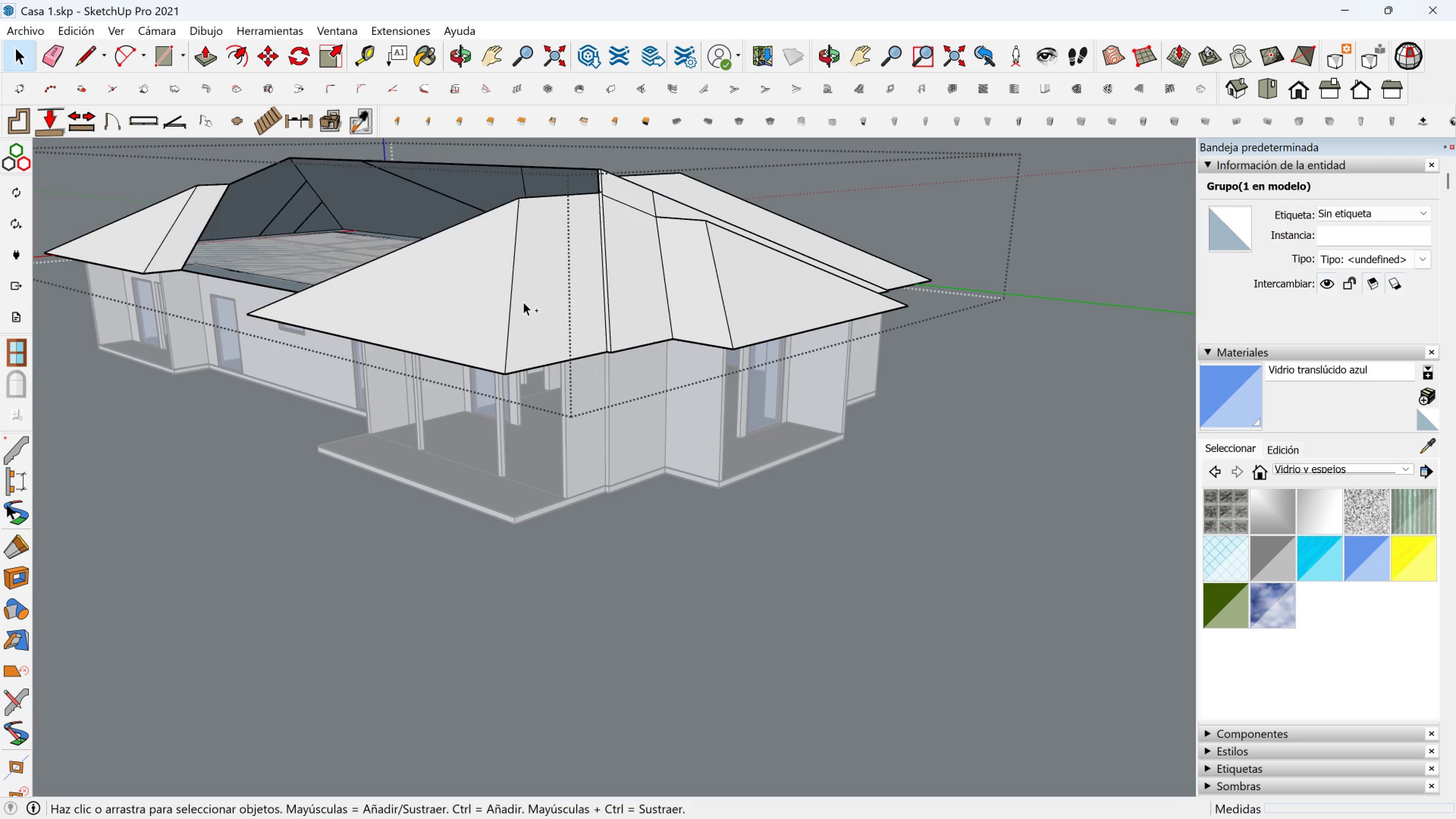 
key(Control+Z)
 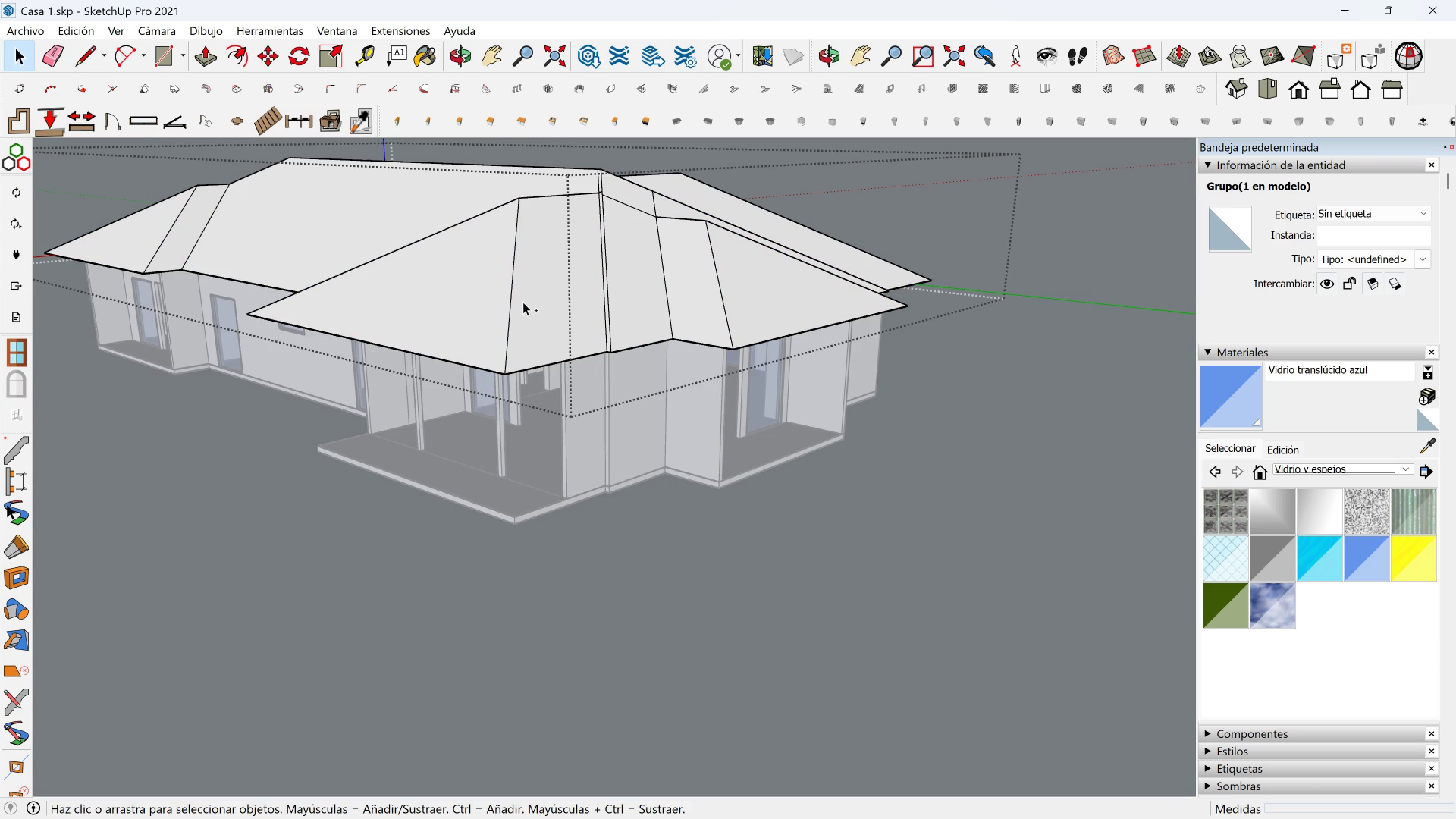 
key(Control+Z)
 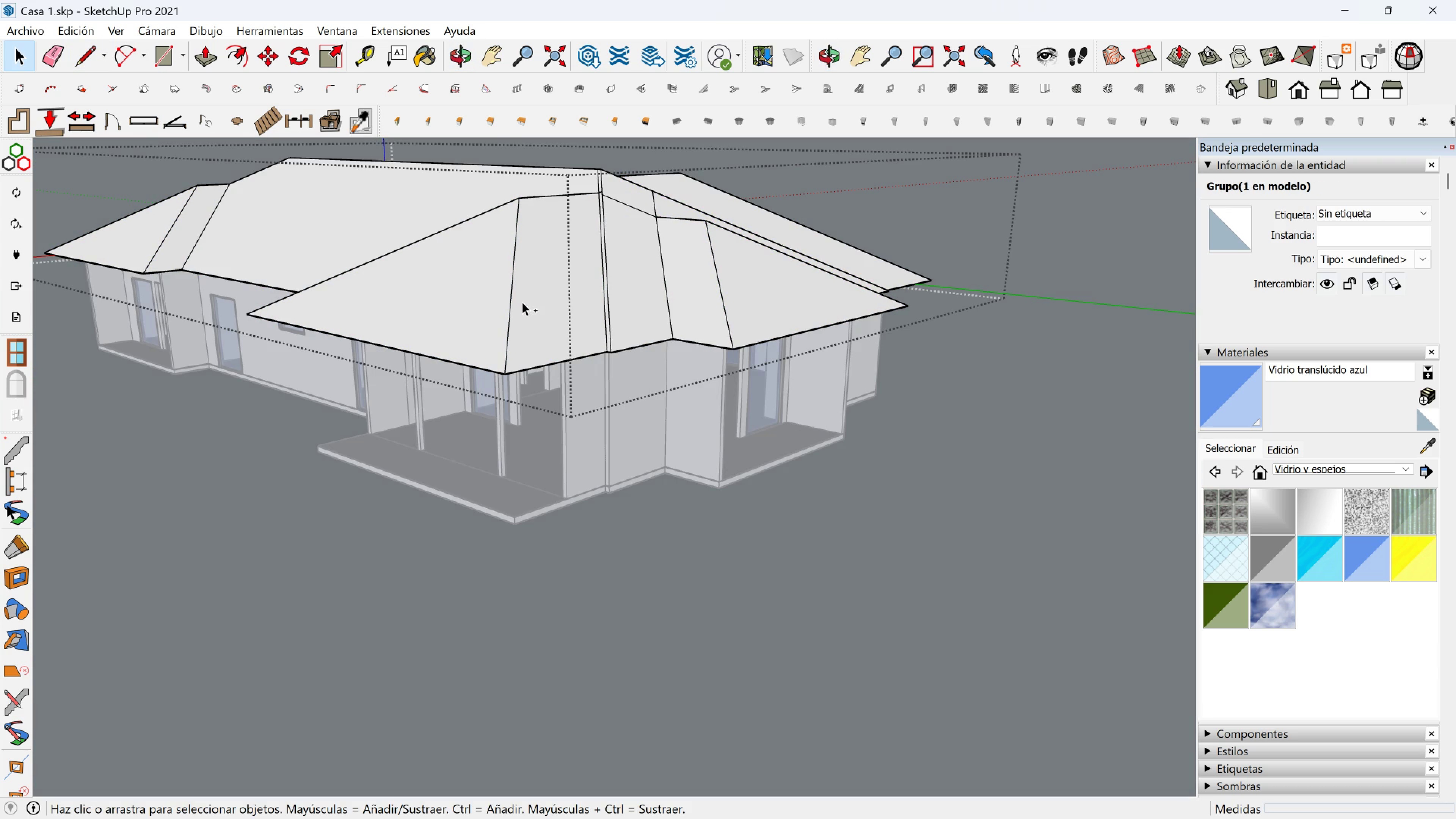 
key(Control+Z)
 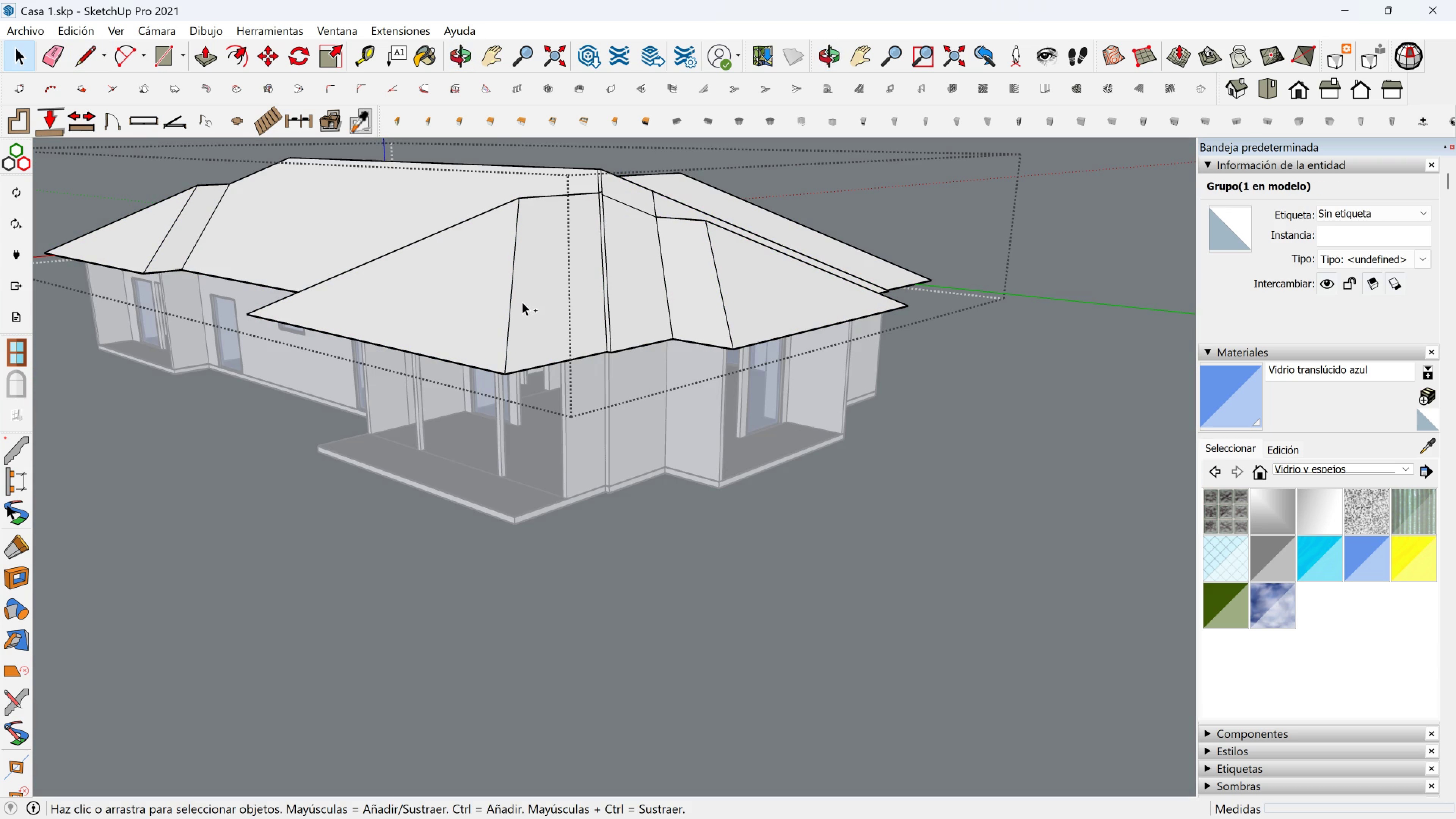 
key(Control+Z)
 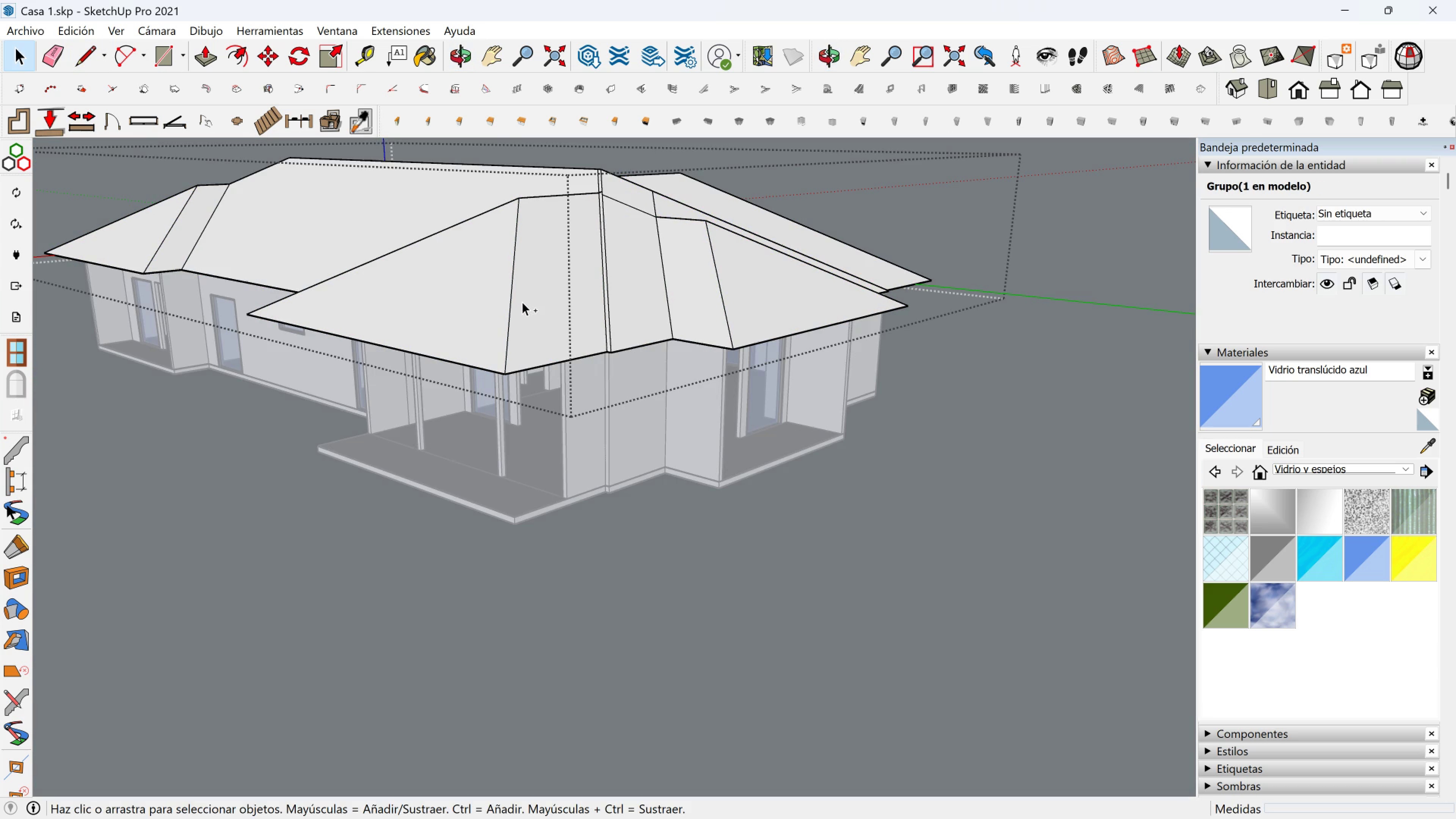 
key(Control+Z)
 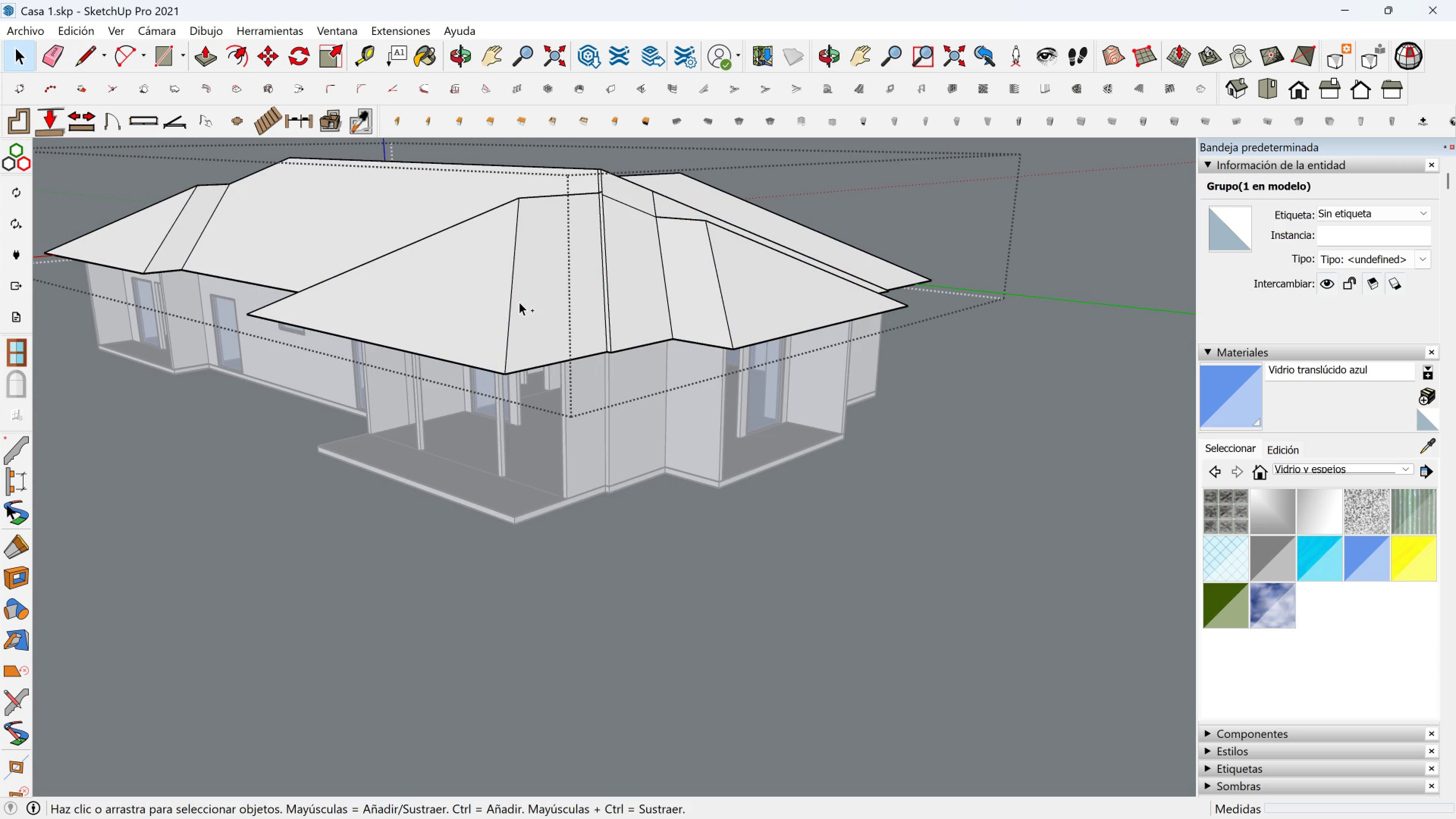 
key(Control+Z)
 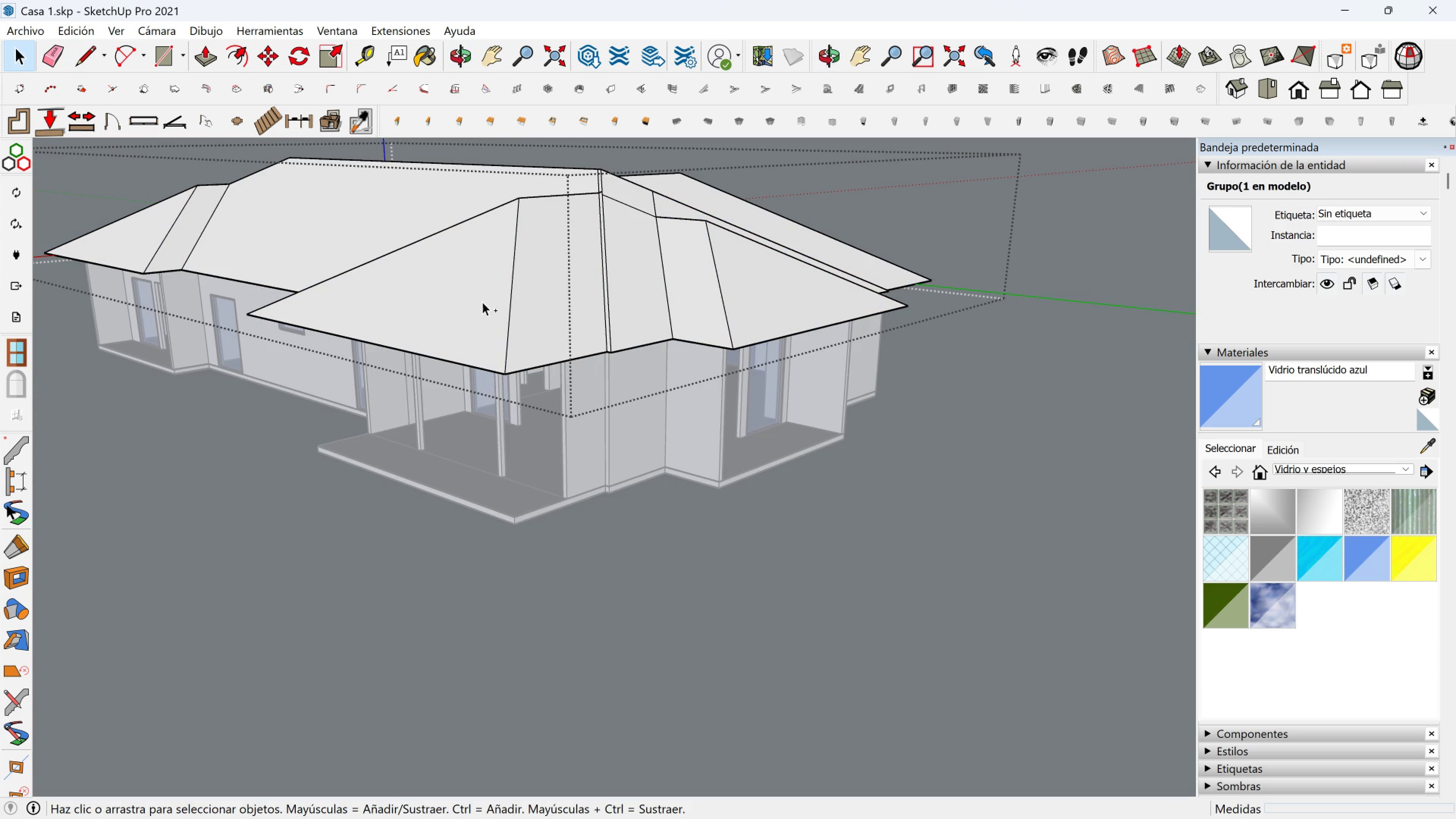 
key(Control+Z)
 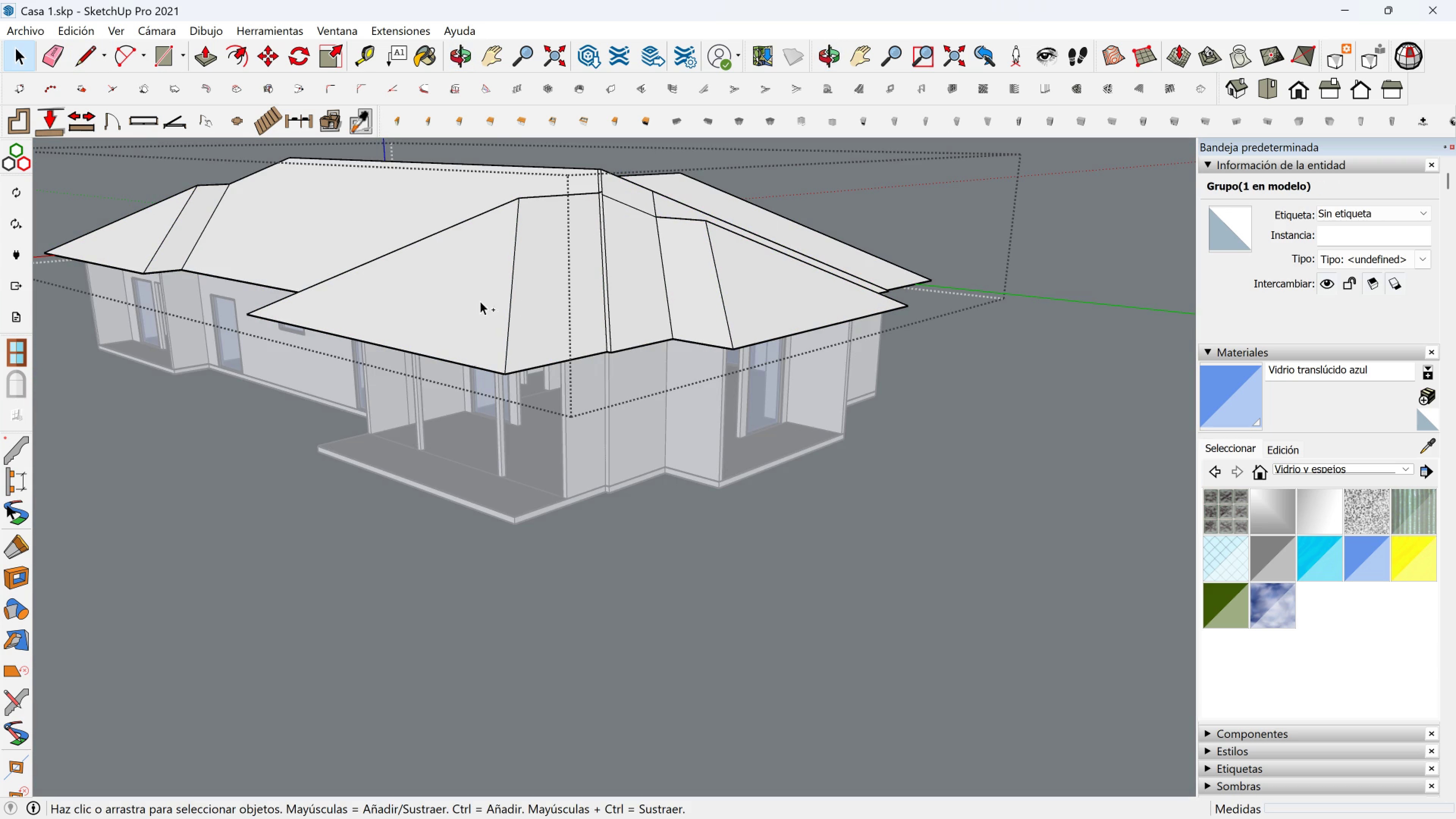 
key(Control+Z)
 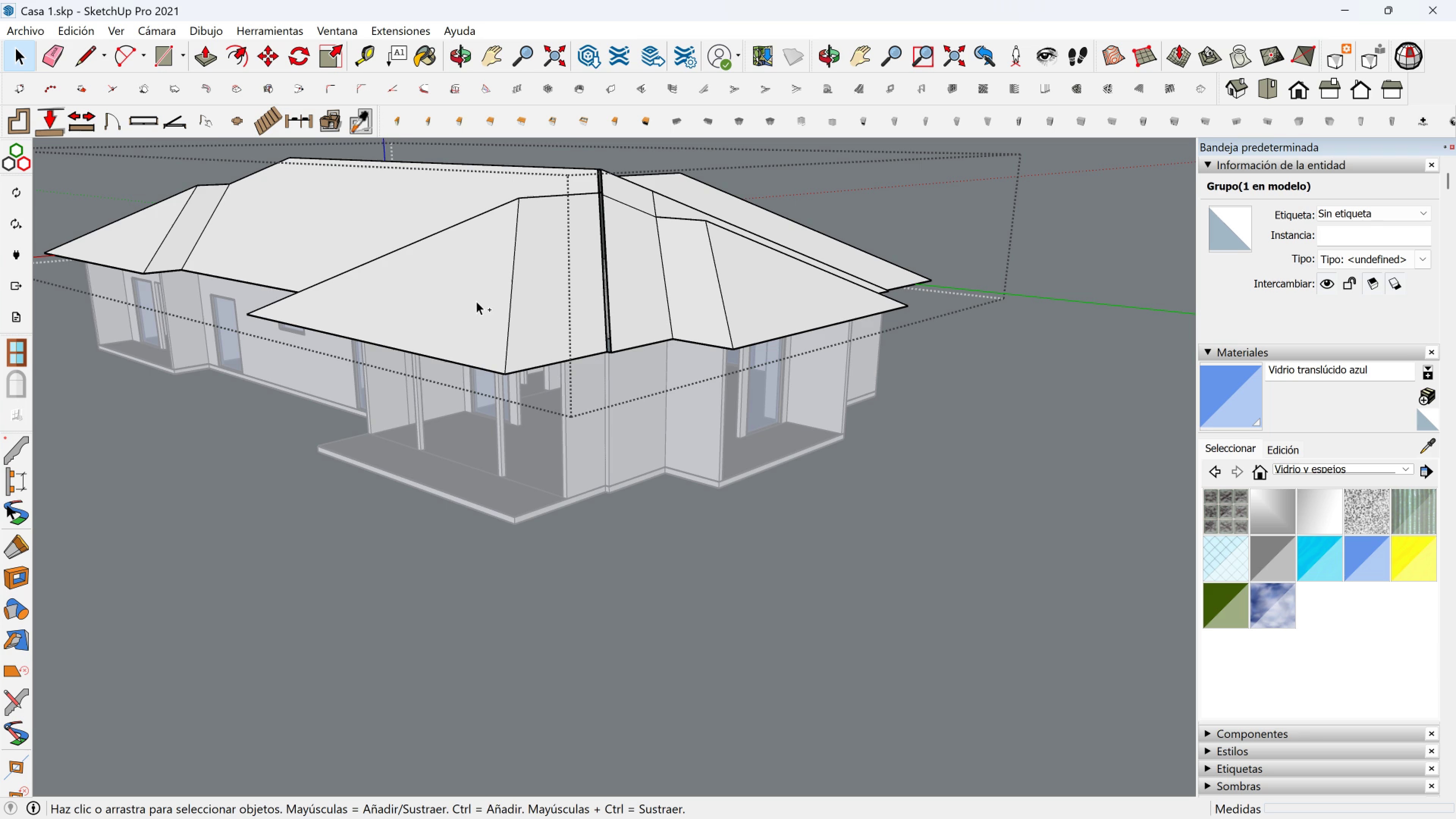 
key(Control+Z)
 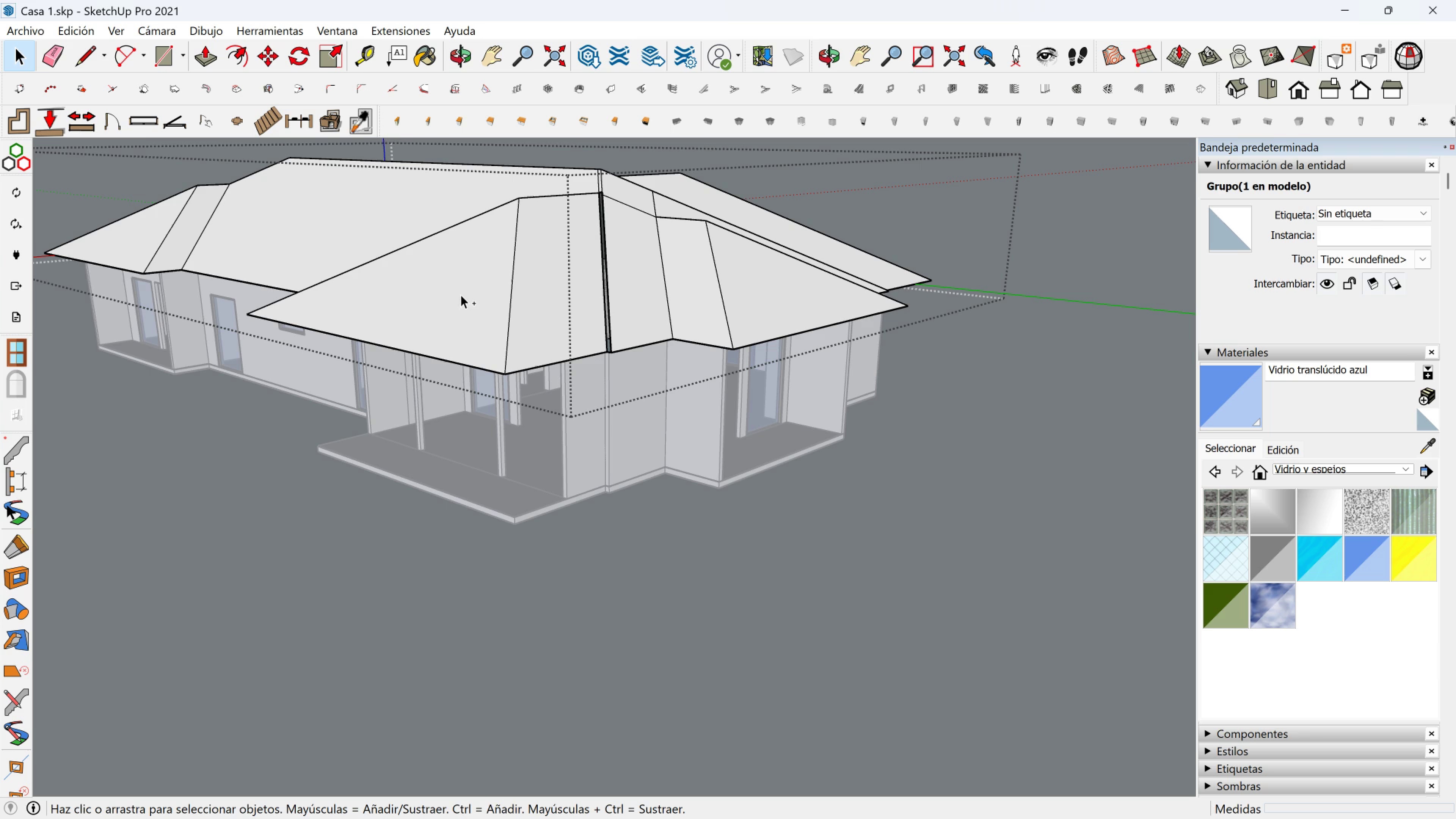 
key(Control+Z)
 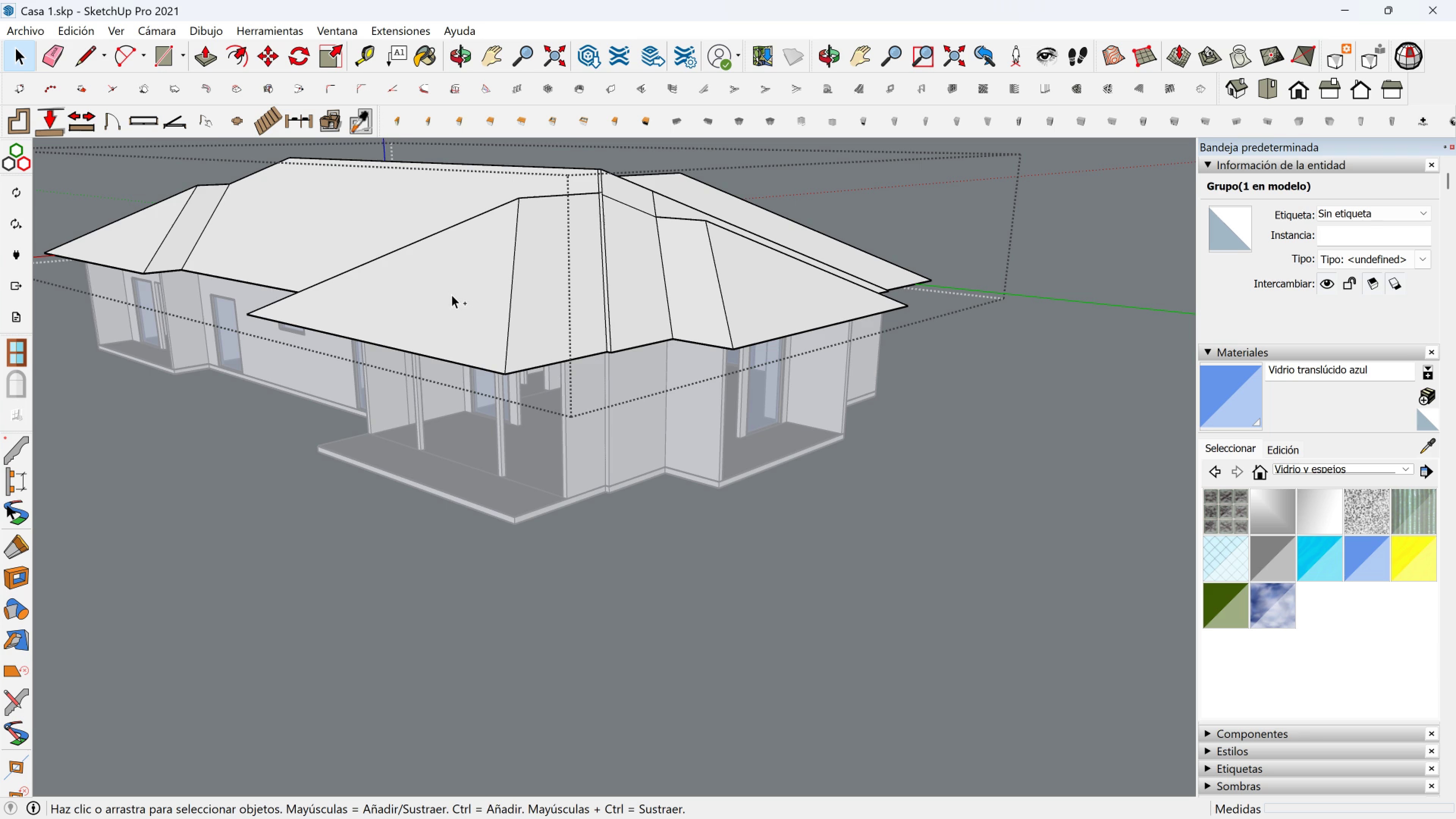 
key(Control+Z)
 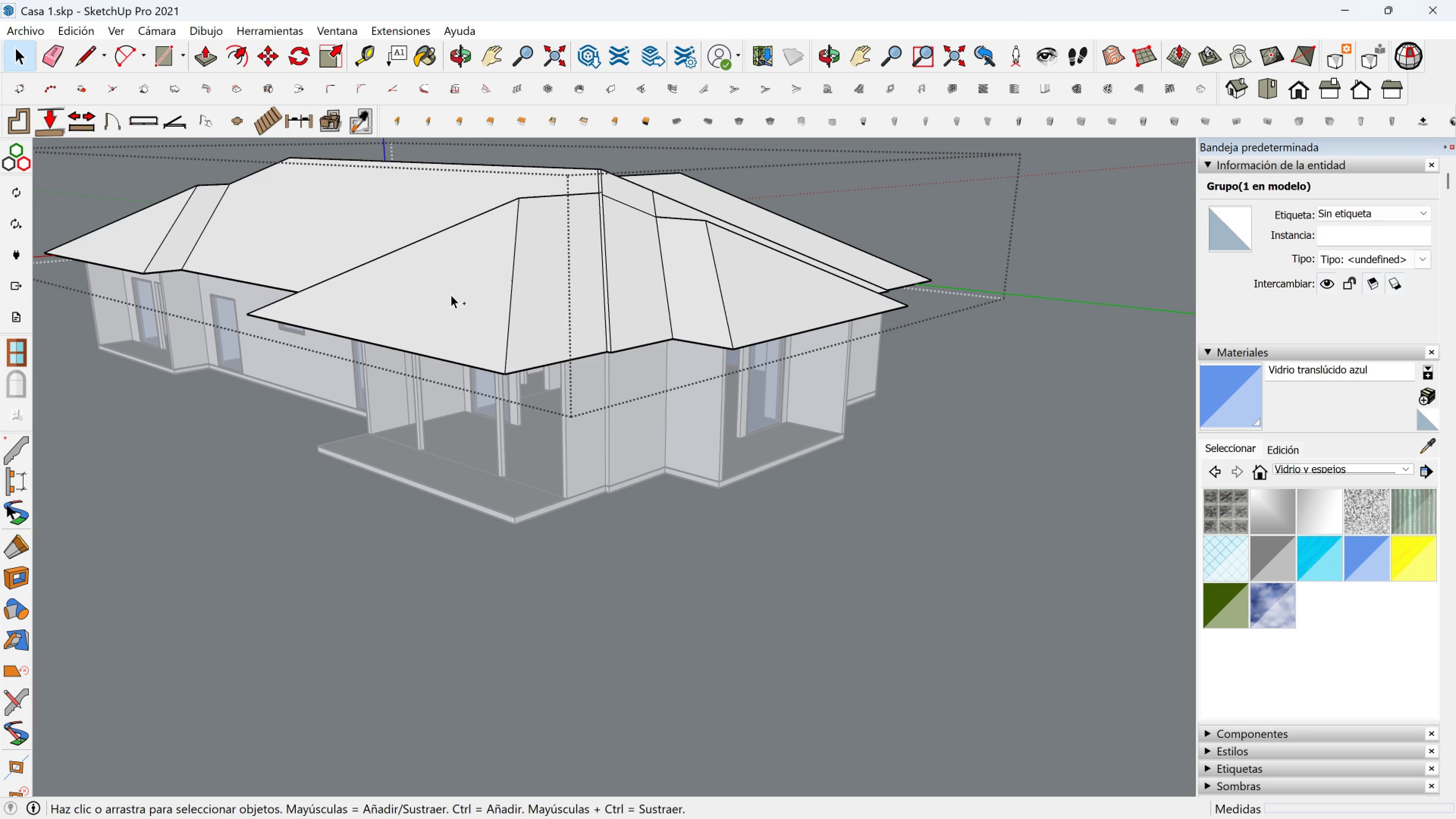 
key(Control+Z)
 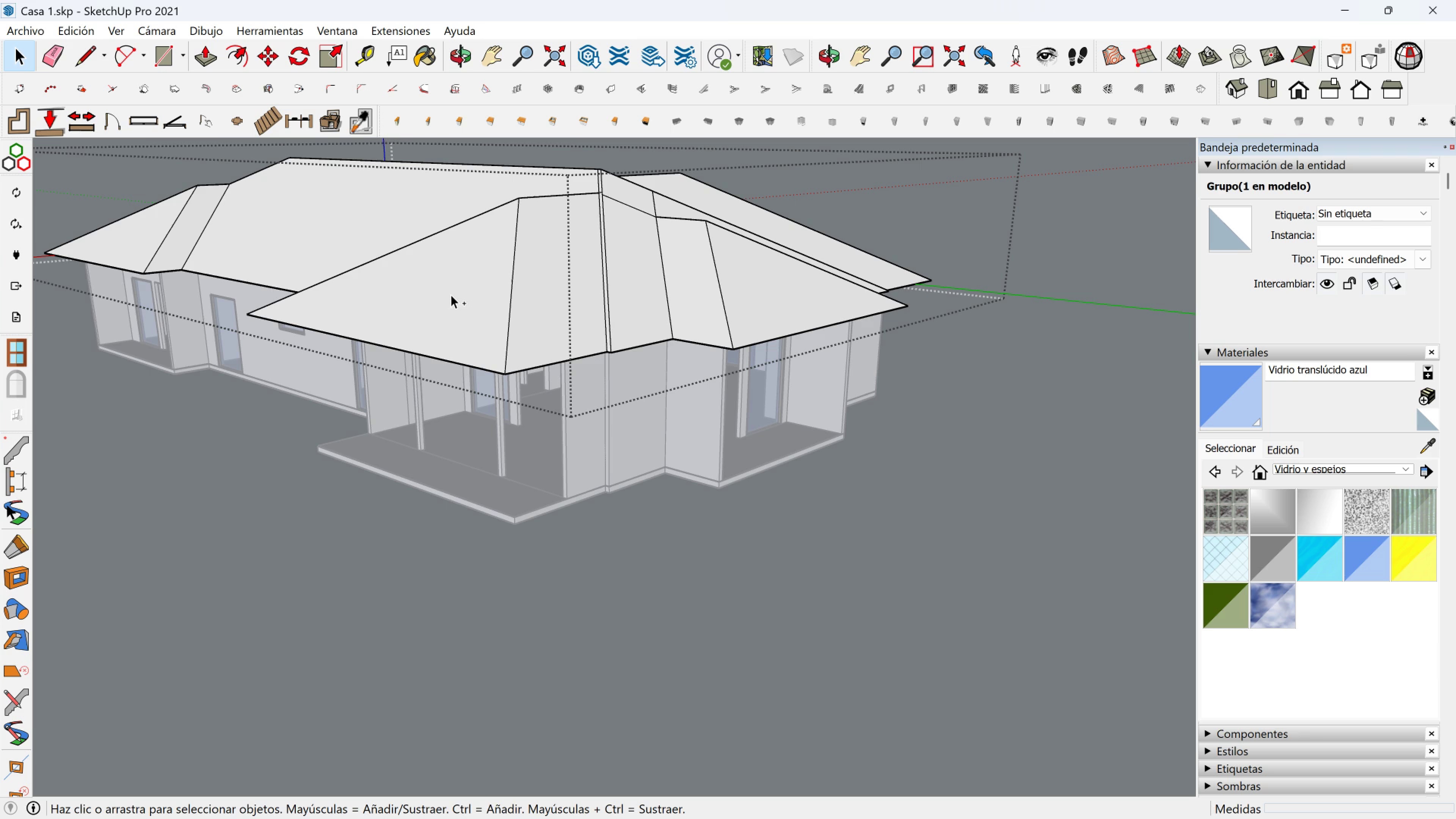 
key(Control+Z)
 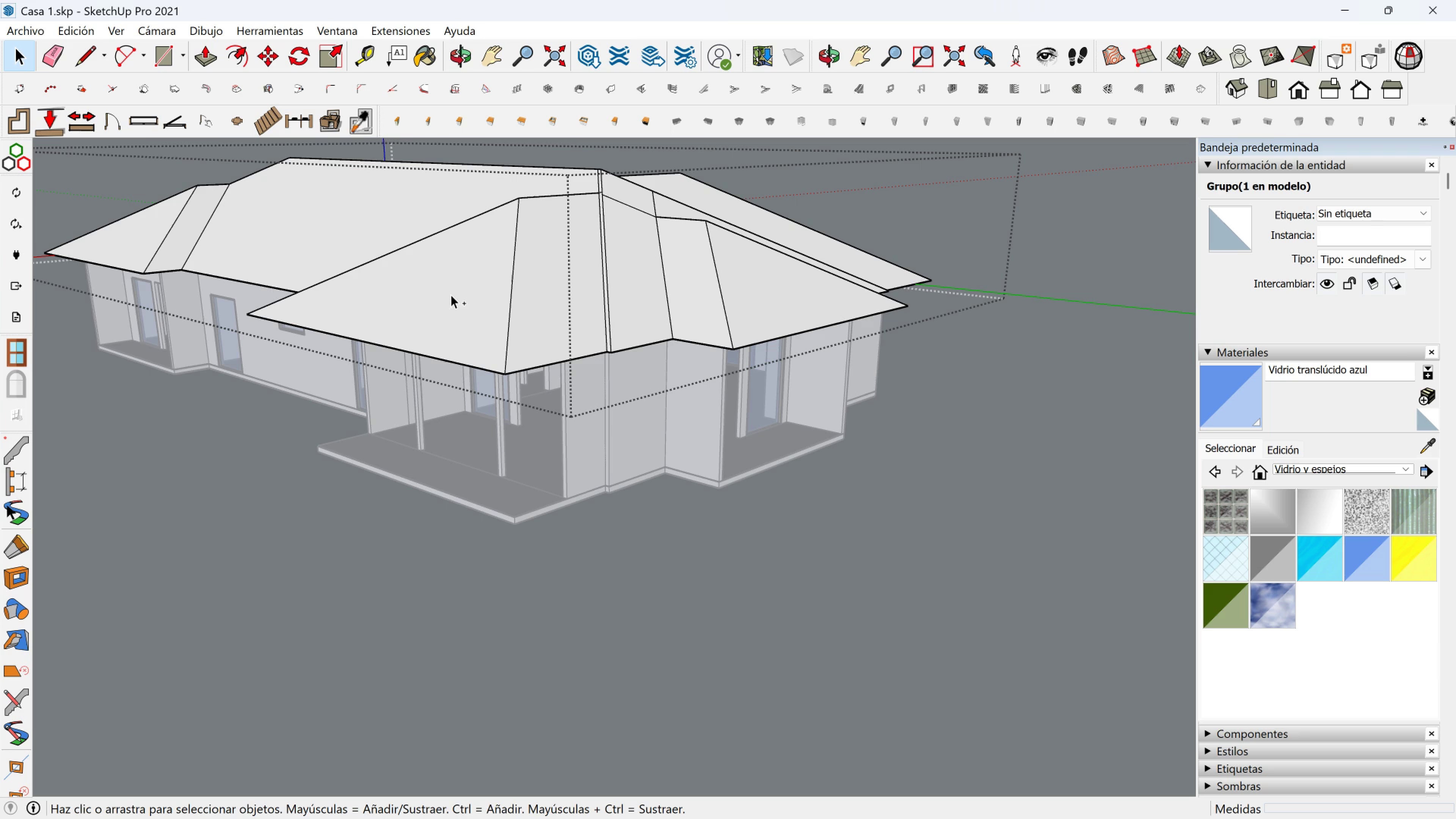 
key(Control+Z)
 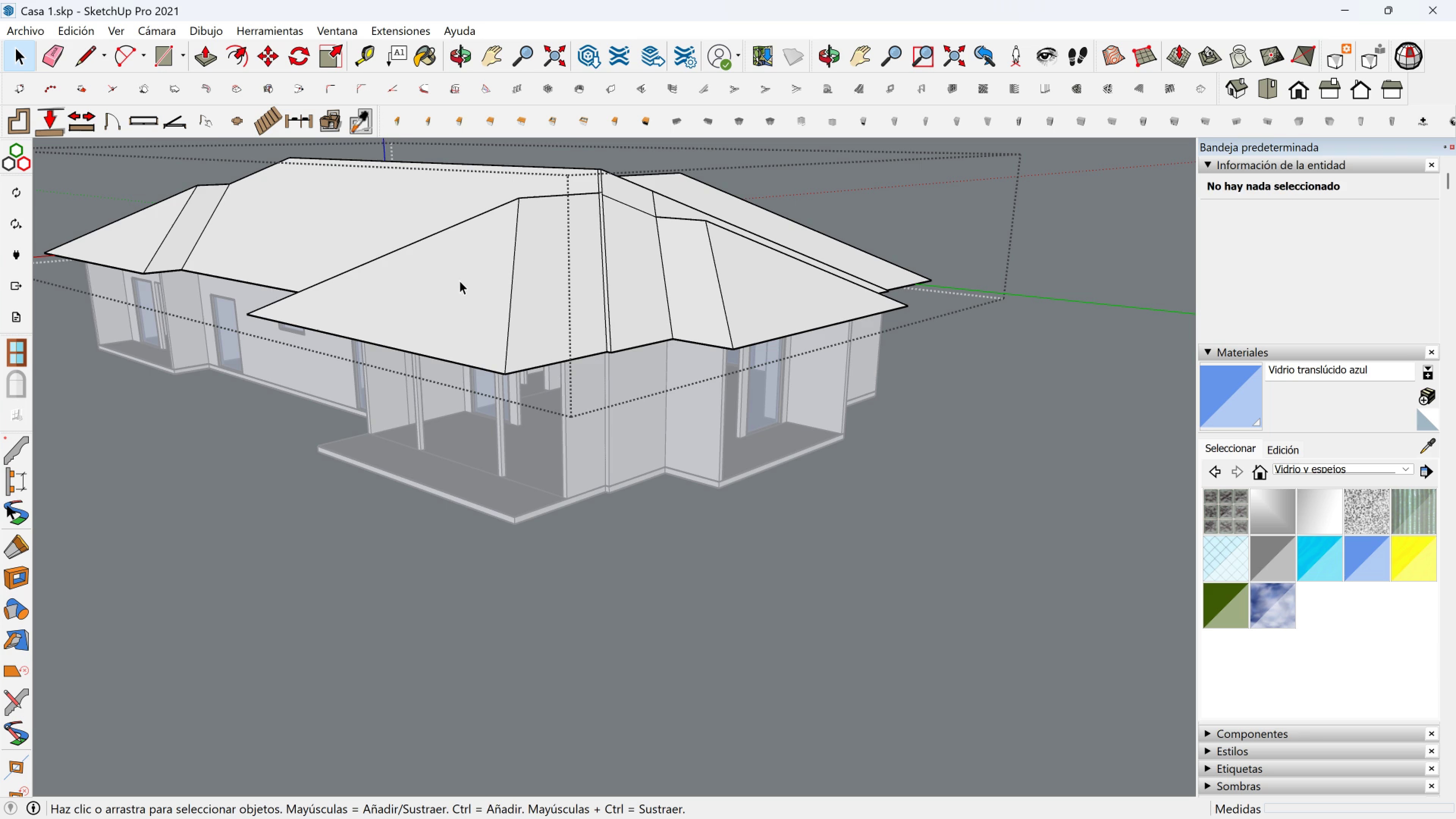 
key(Escape)
 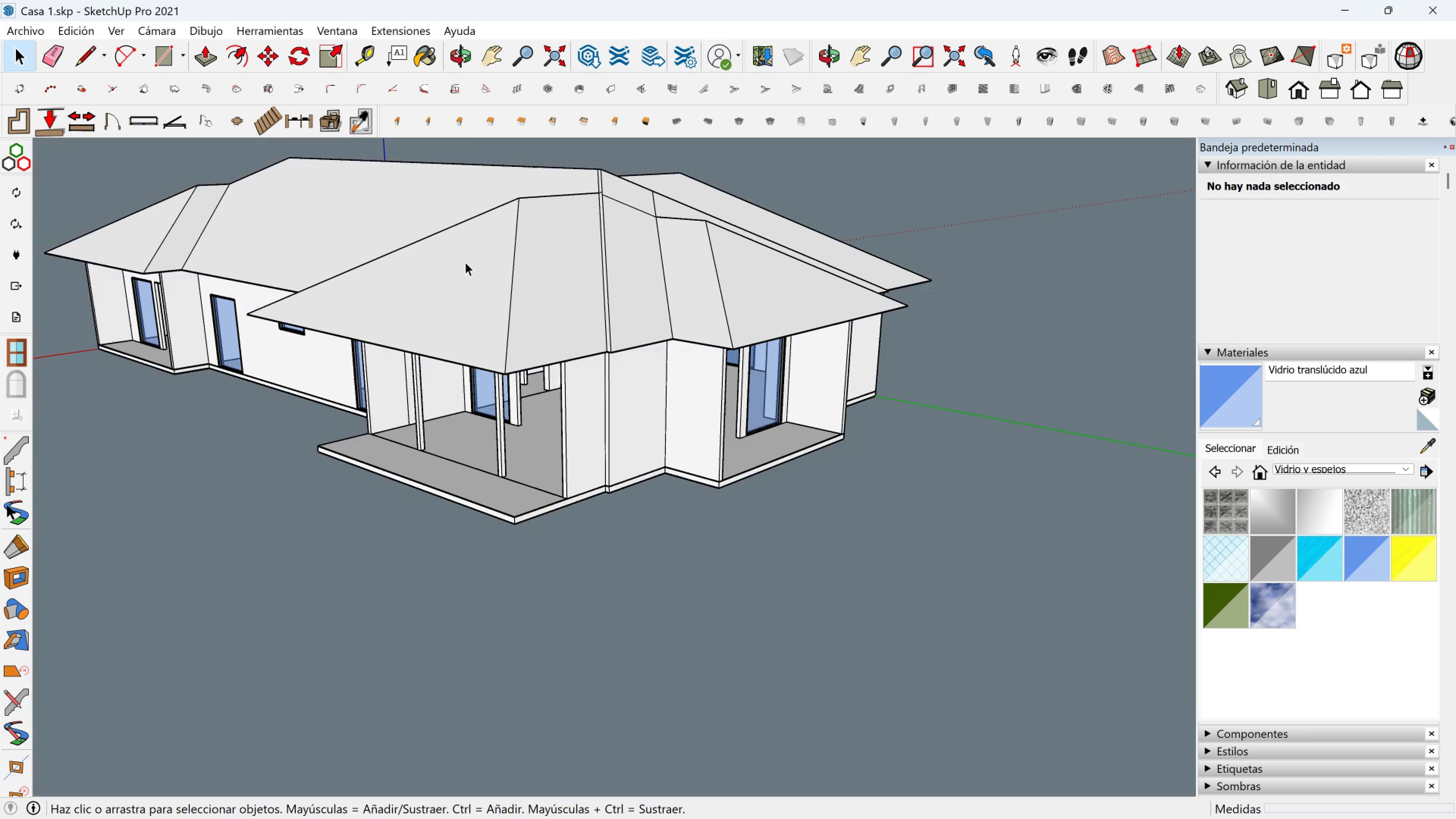 
left_click_drag(start_coordinate=[465, 262], to_coordinate=[464, 259])
 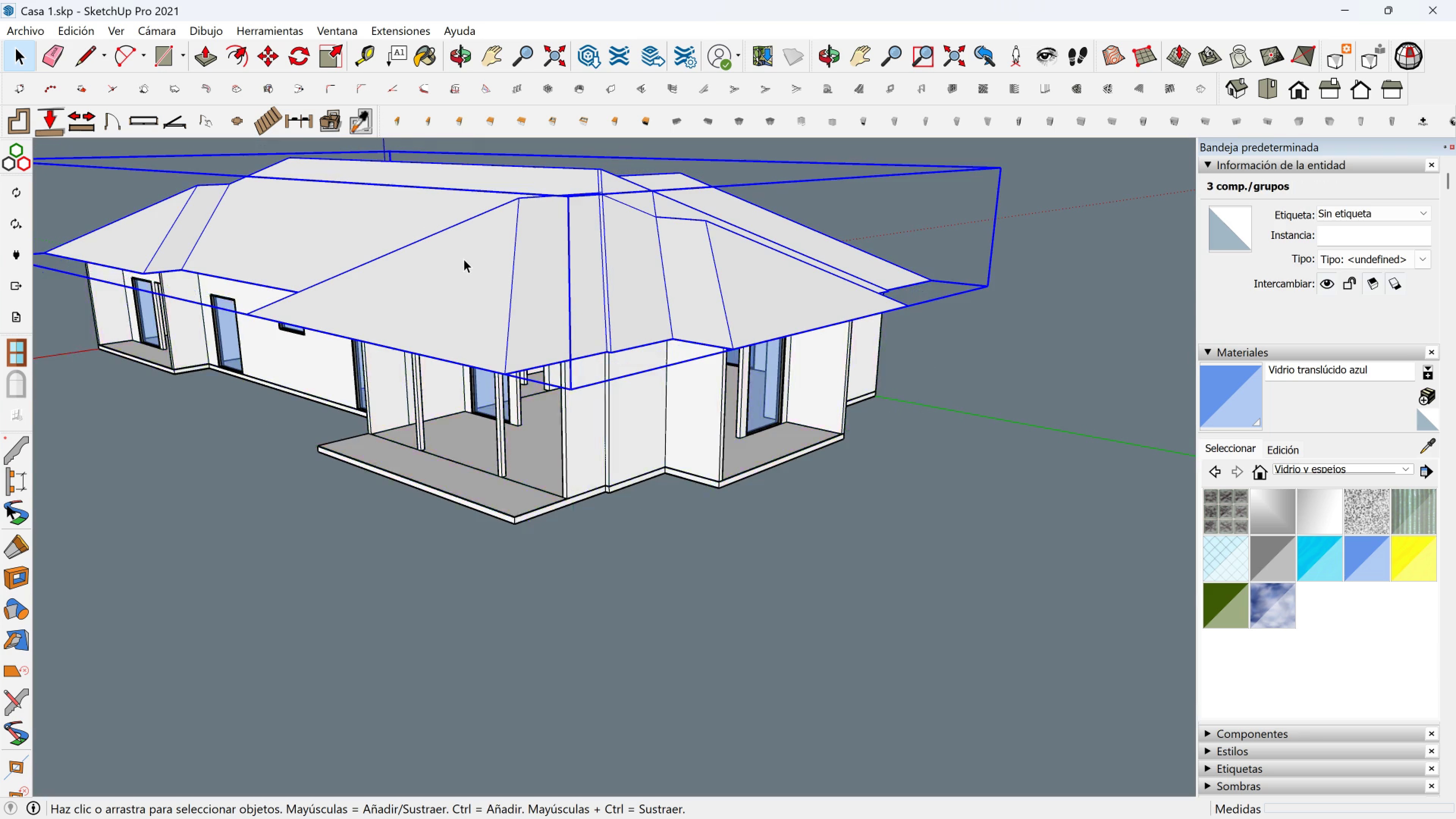 
double_click([464, 259])
 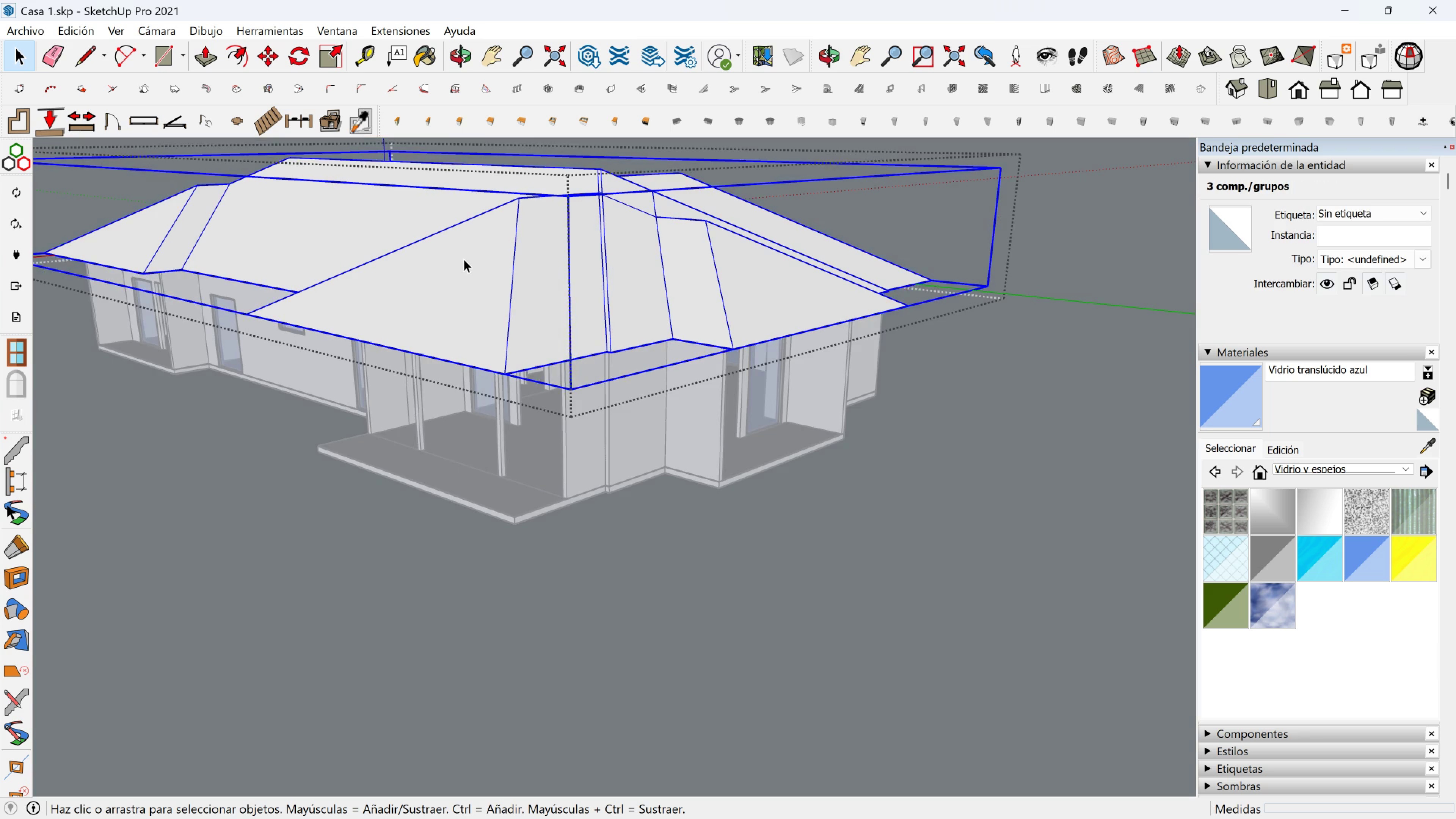 
triple_click([464, 259])
 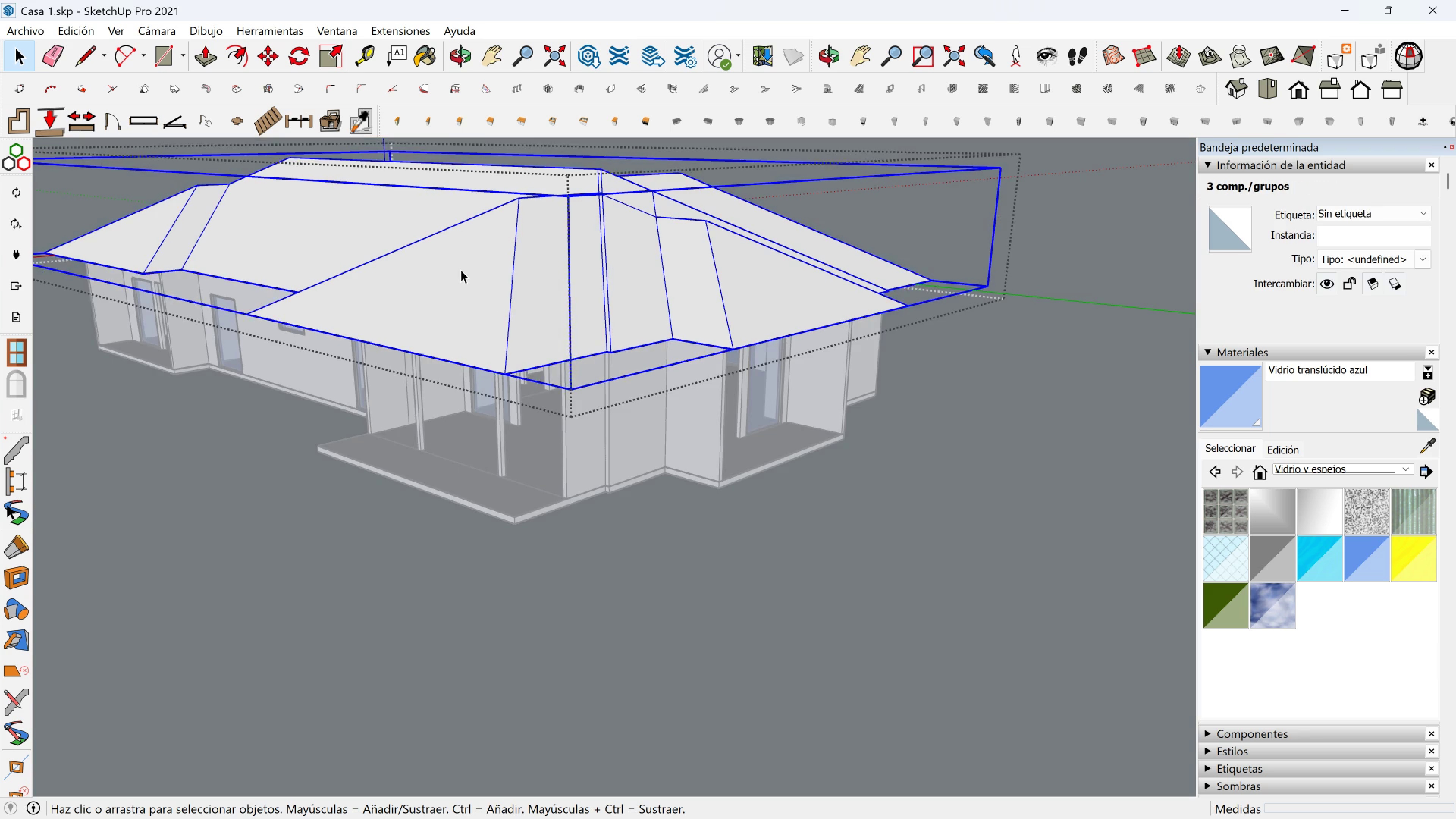 
key(Delete)
 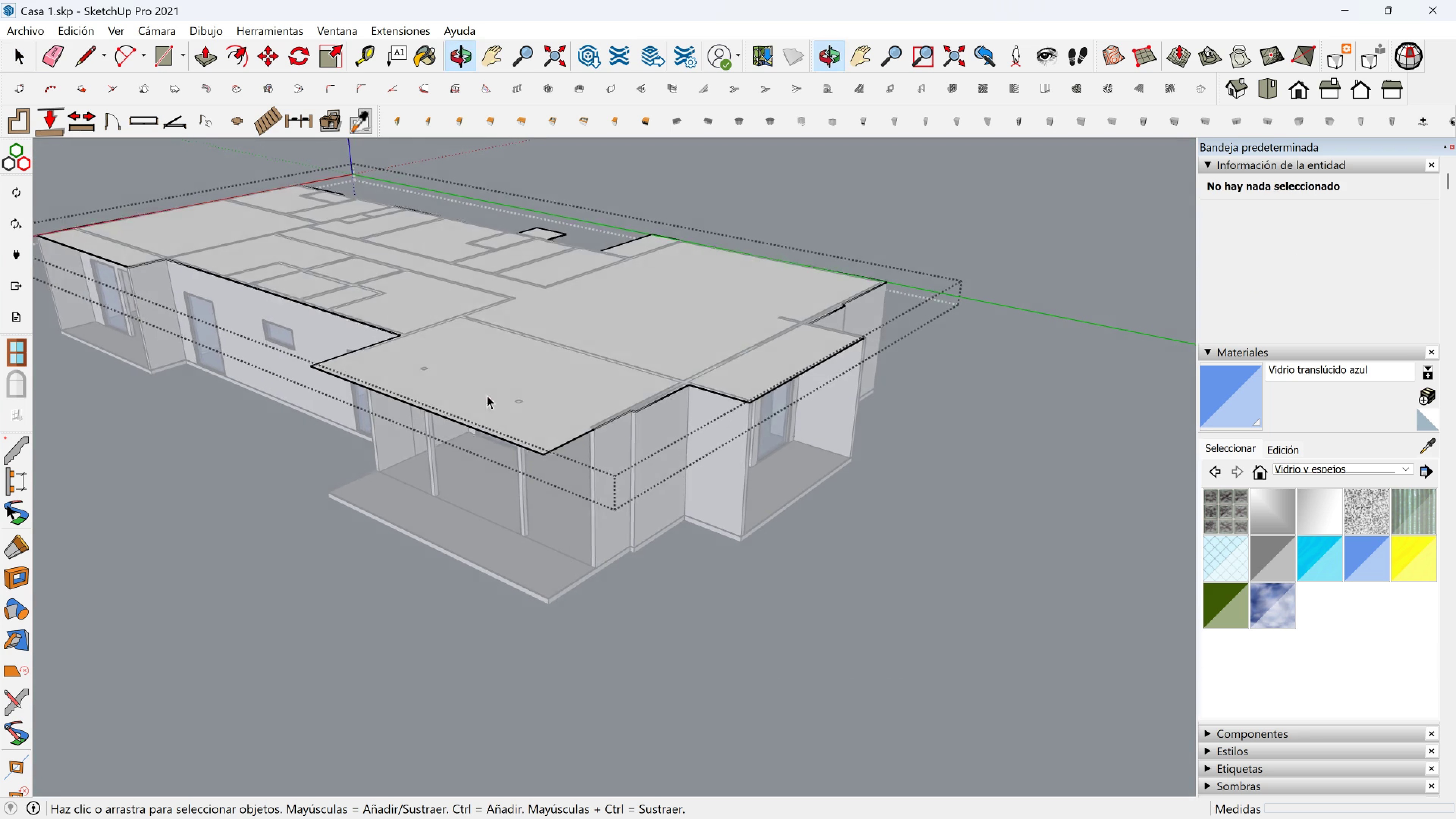 
left_click([425, 332])
 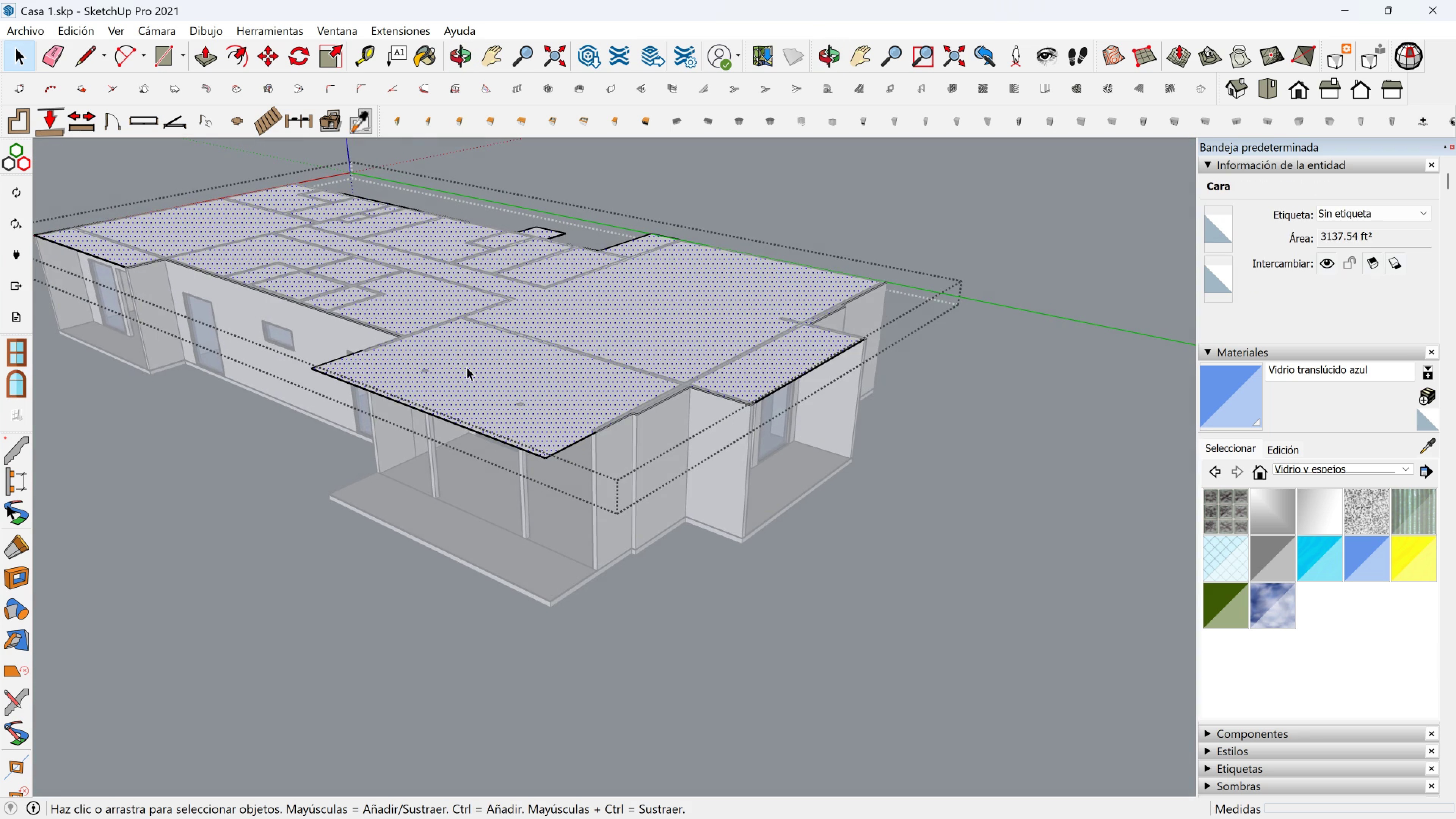 
scroll: coordinate [413, 476], scroll_direction: up, amount: 6.0
 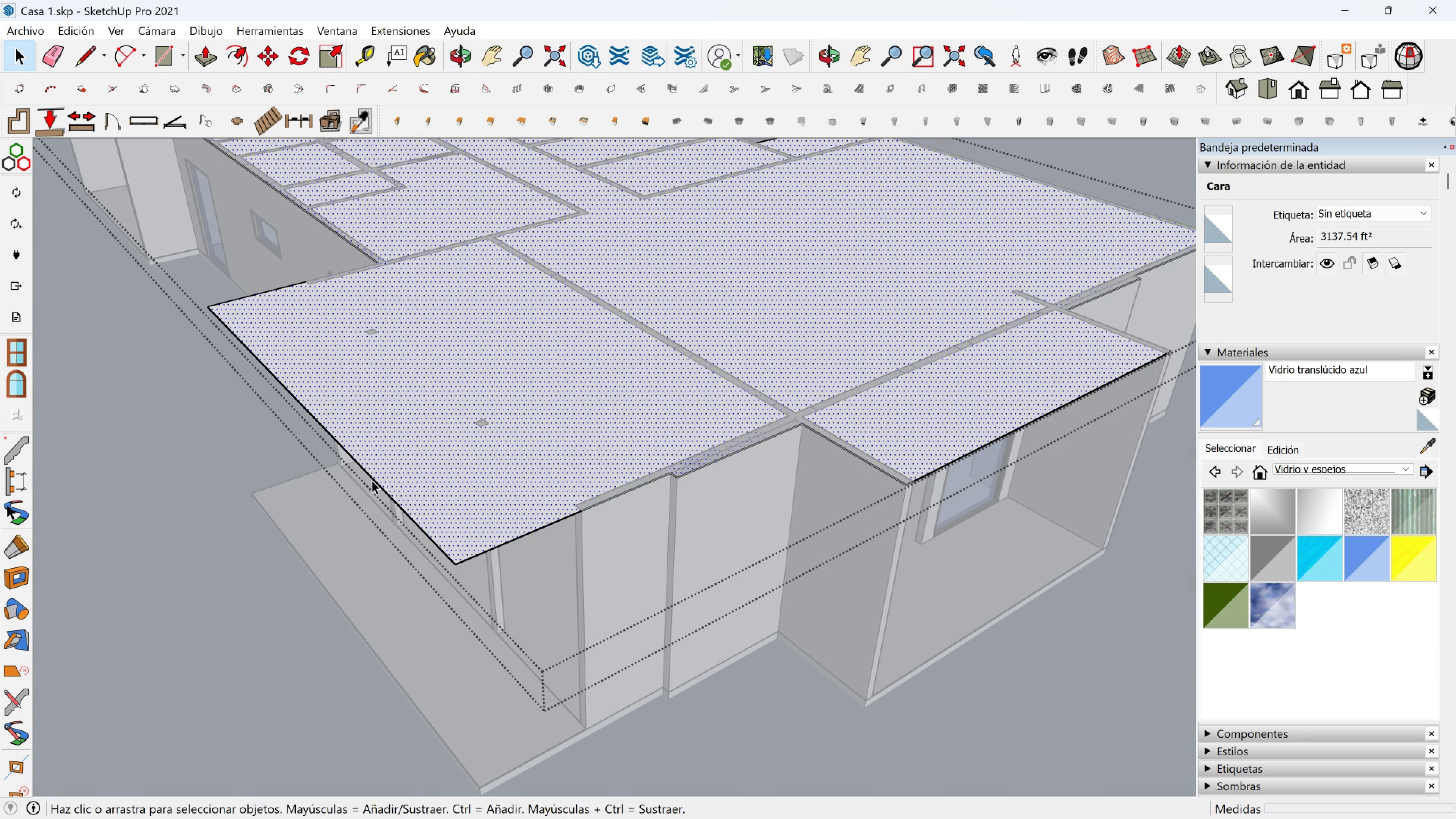 
left_click([372, 480])
 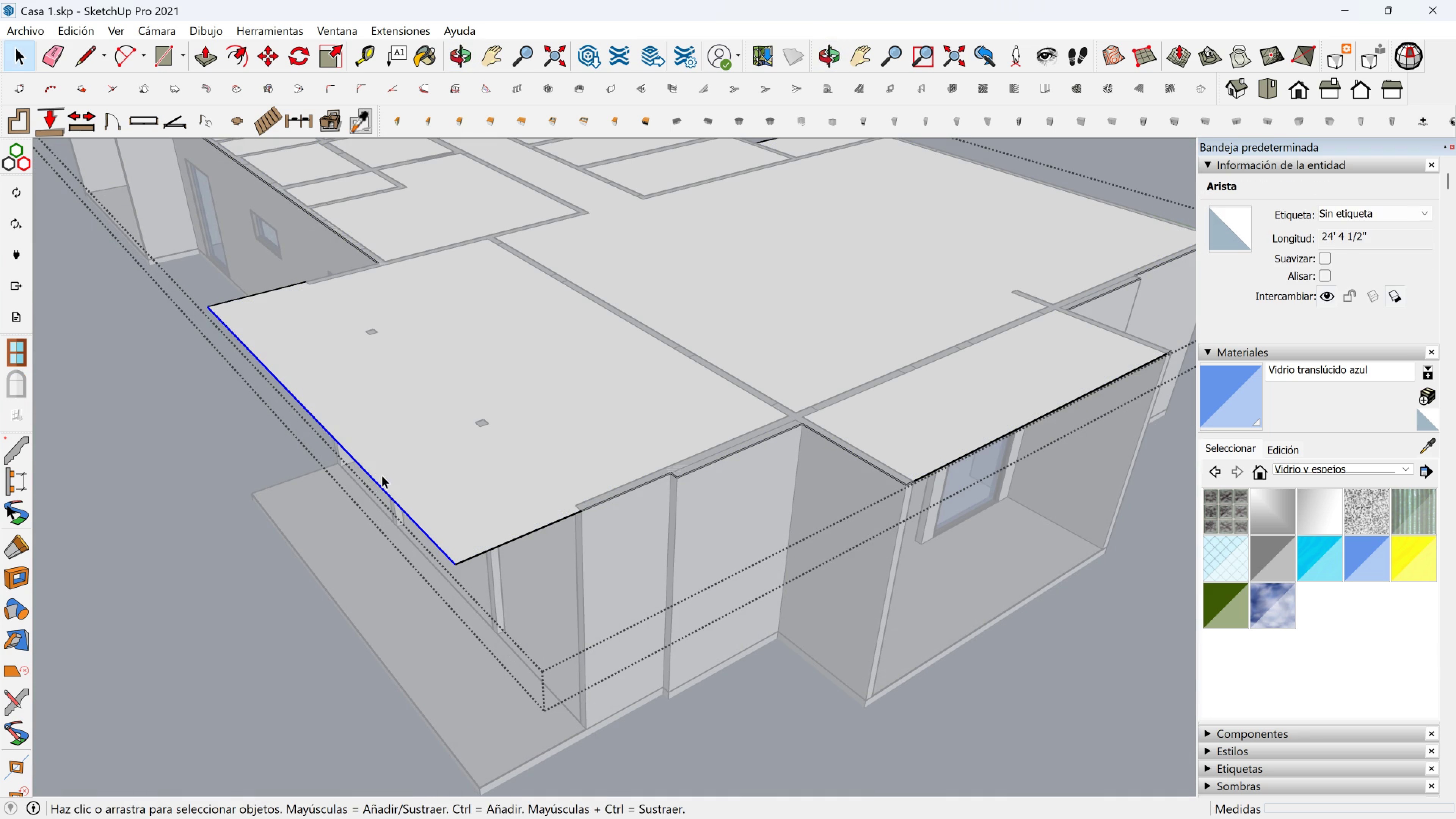 
key(M)
 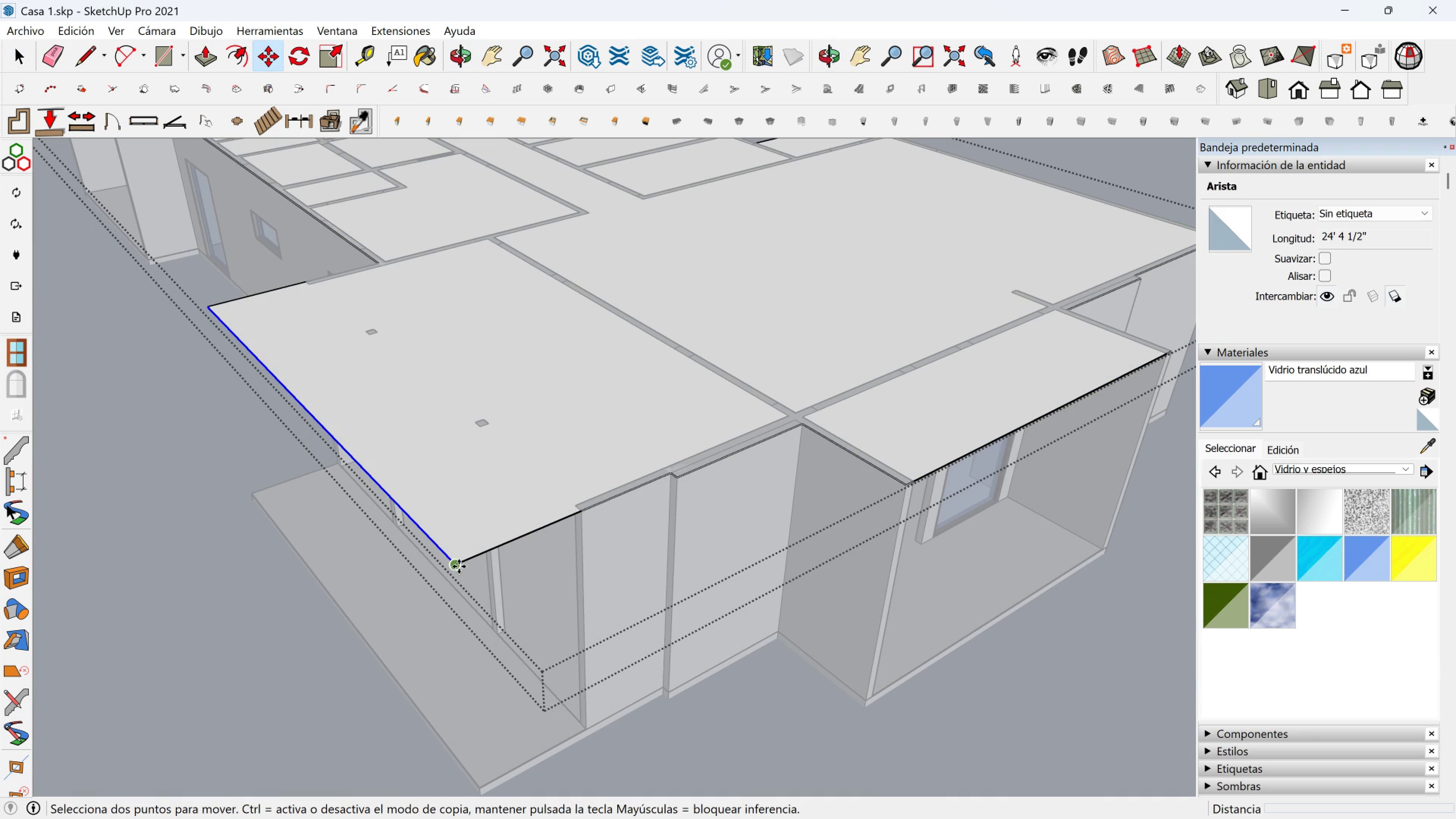 
left_click([459, 566])
 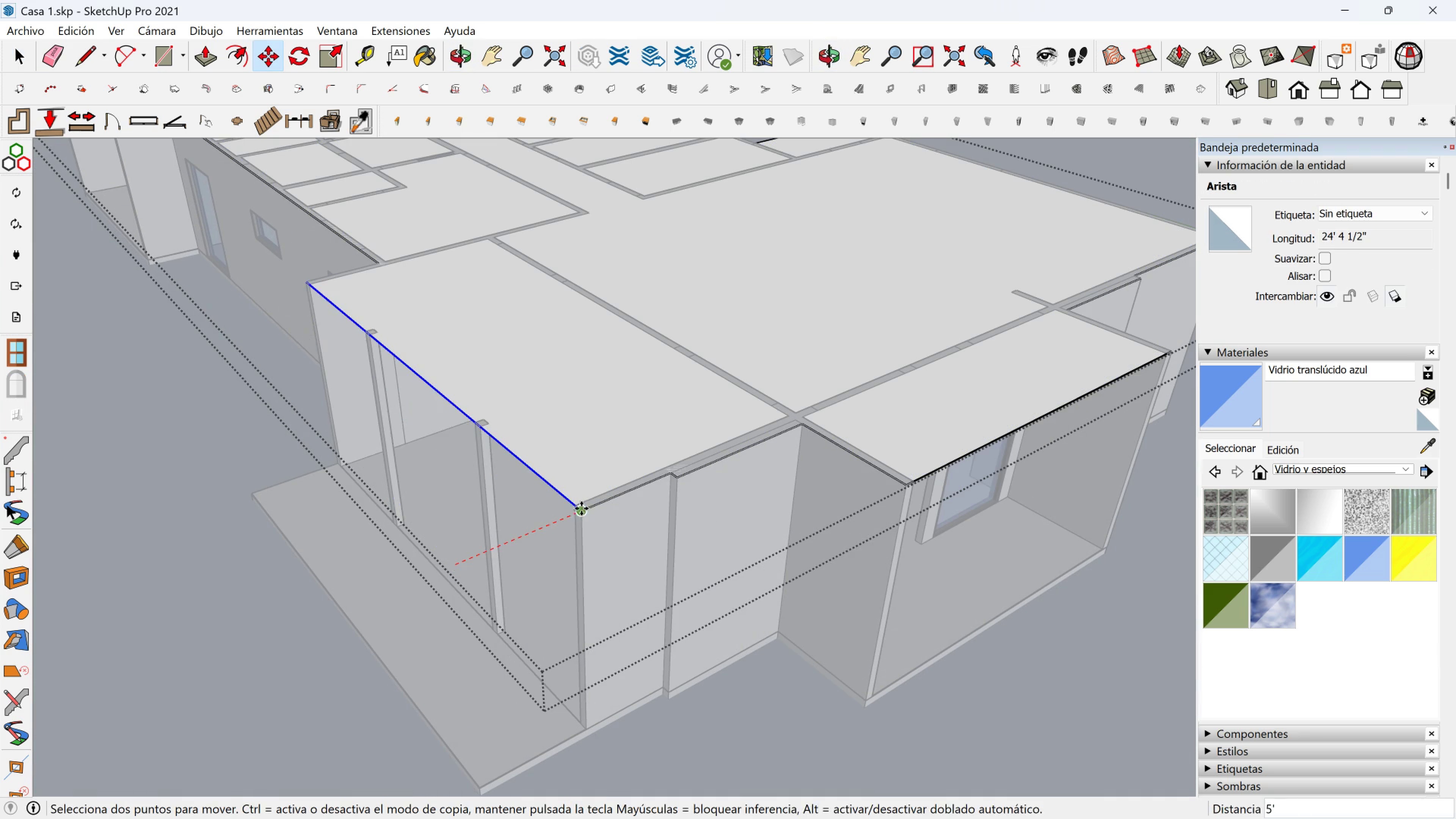 
left_click([581, 508])
 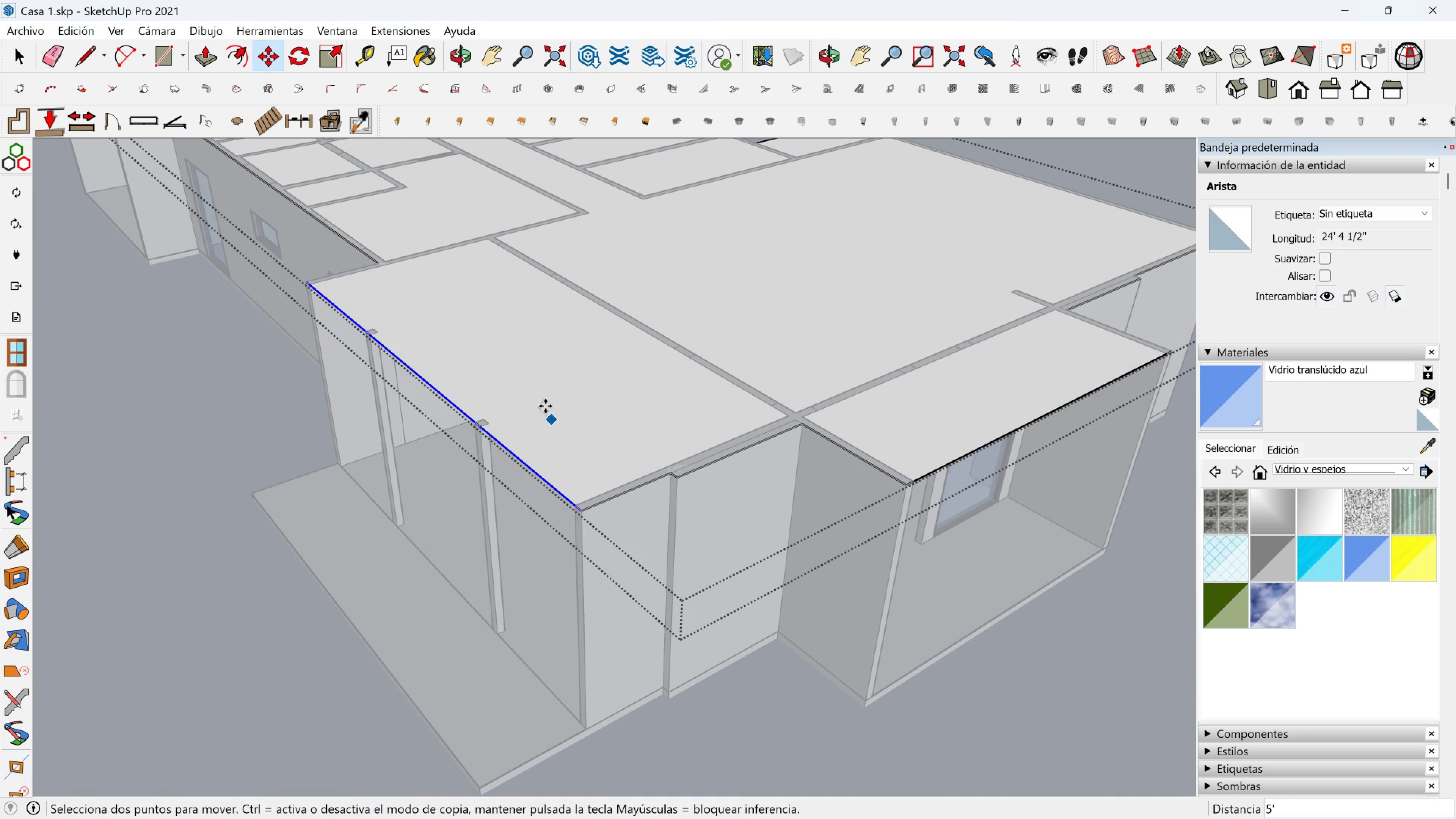 
scroll: coordinate [537, 401], scroll_direction: down, amount: 3.0
 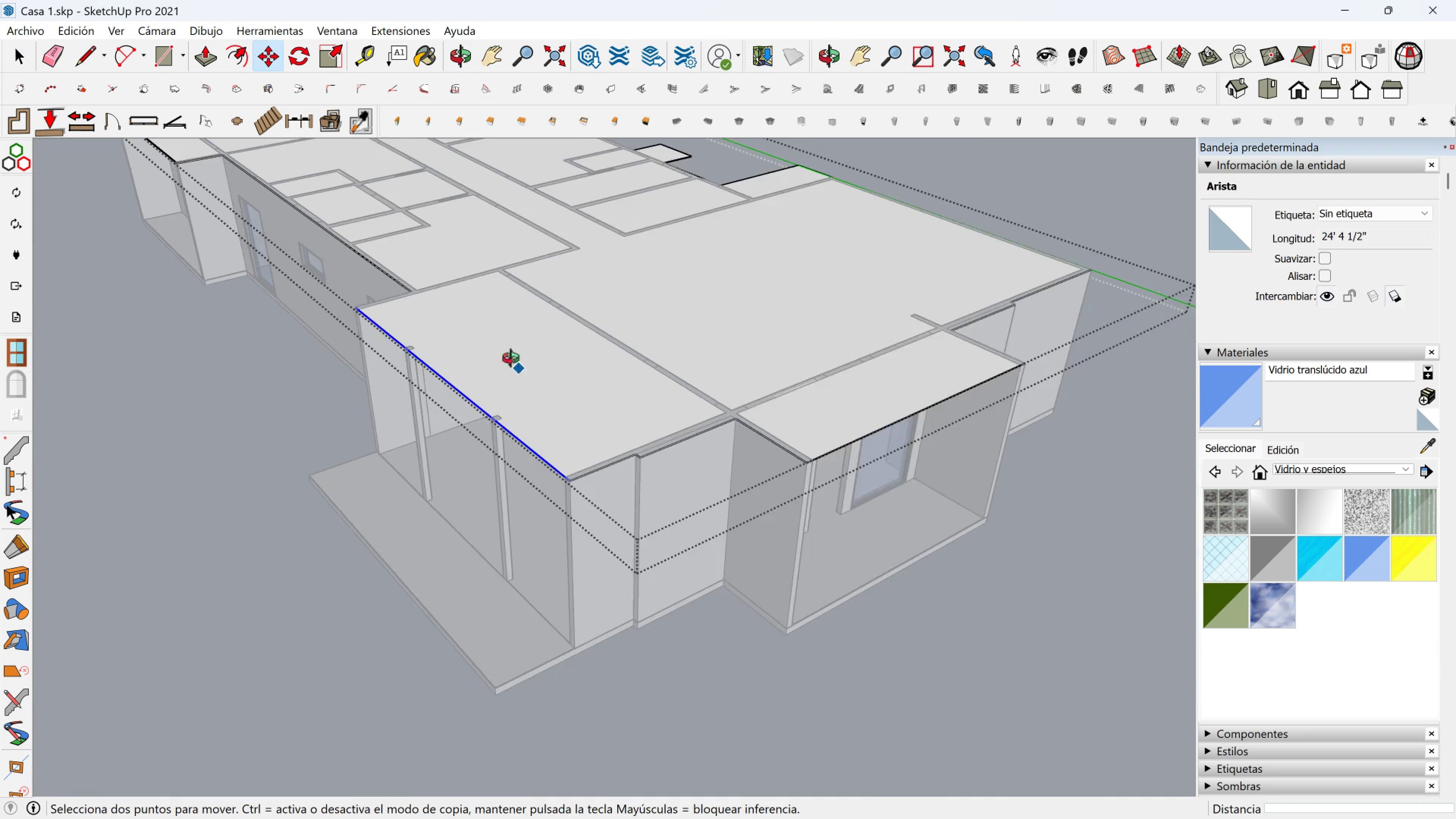 
key(Shift+ShiftLeft)
 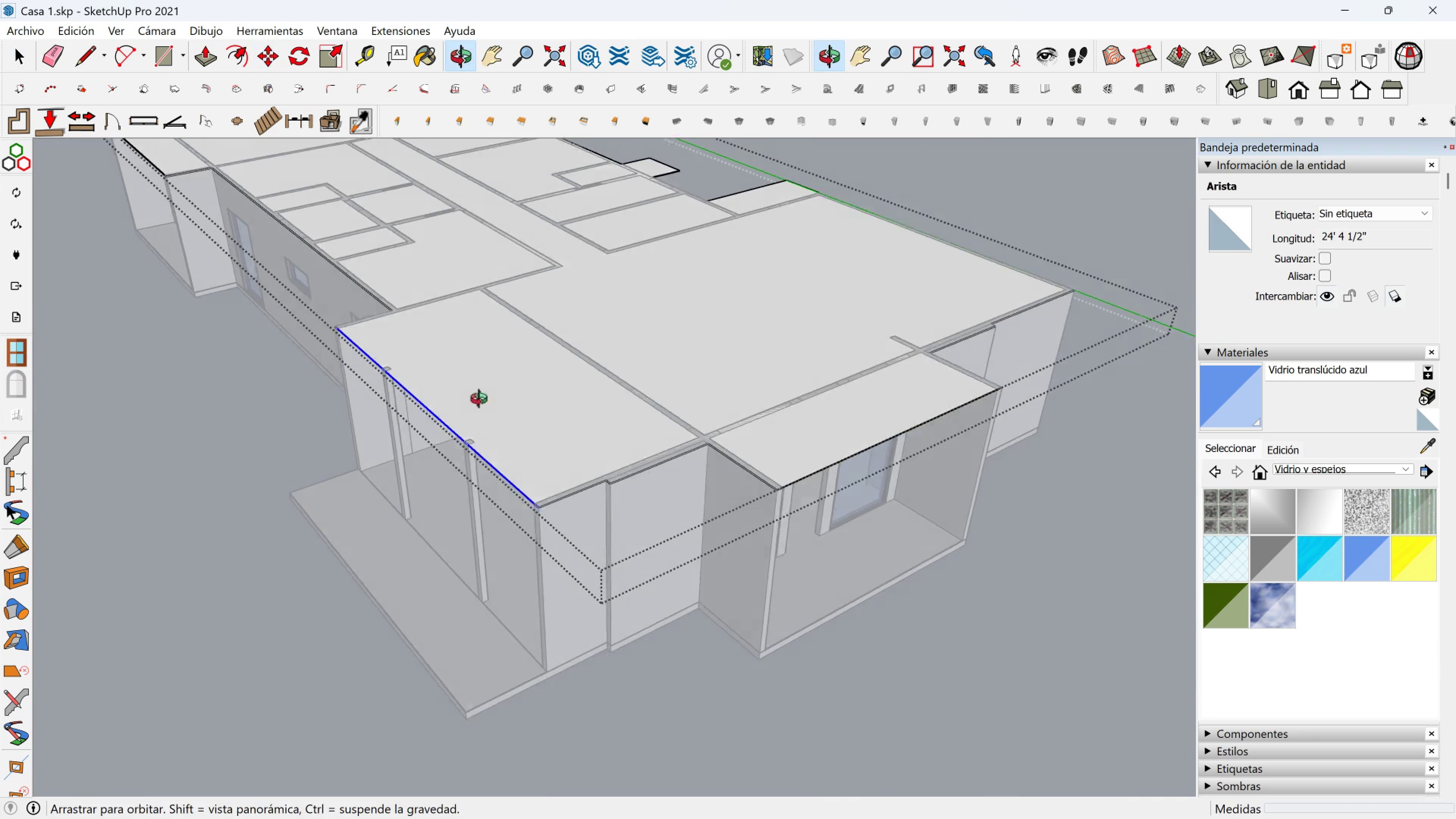 
key(Shift+ShiftLeft)
 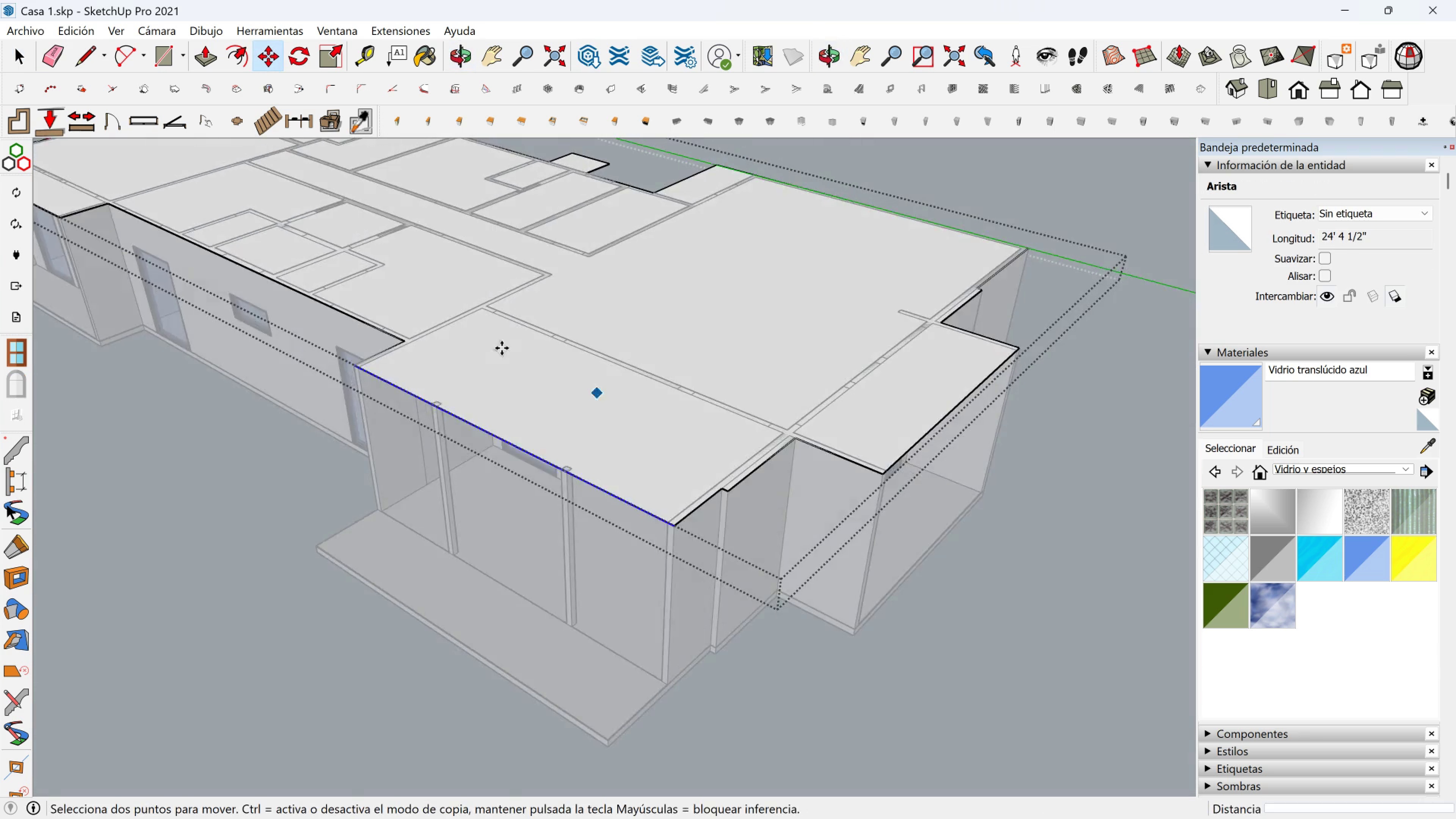 
scroll: coordinate [473, 334], scroll_direction: down, amount: 3.0
 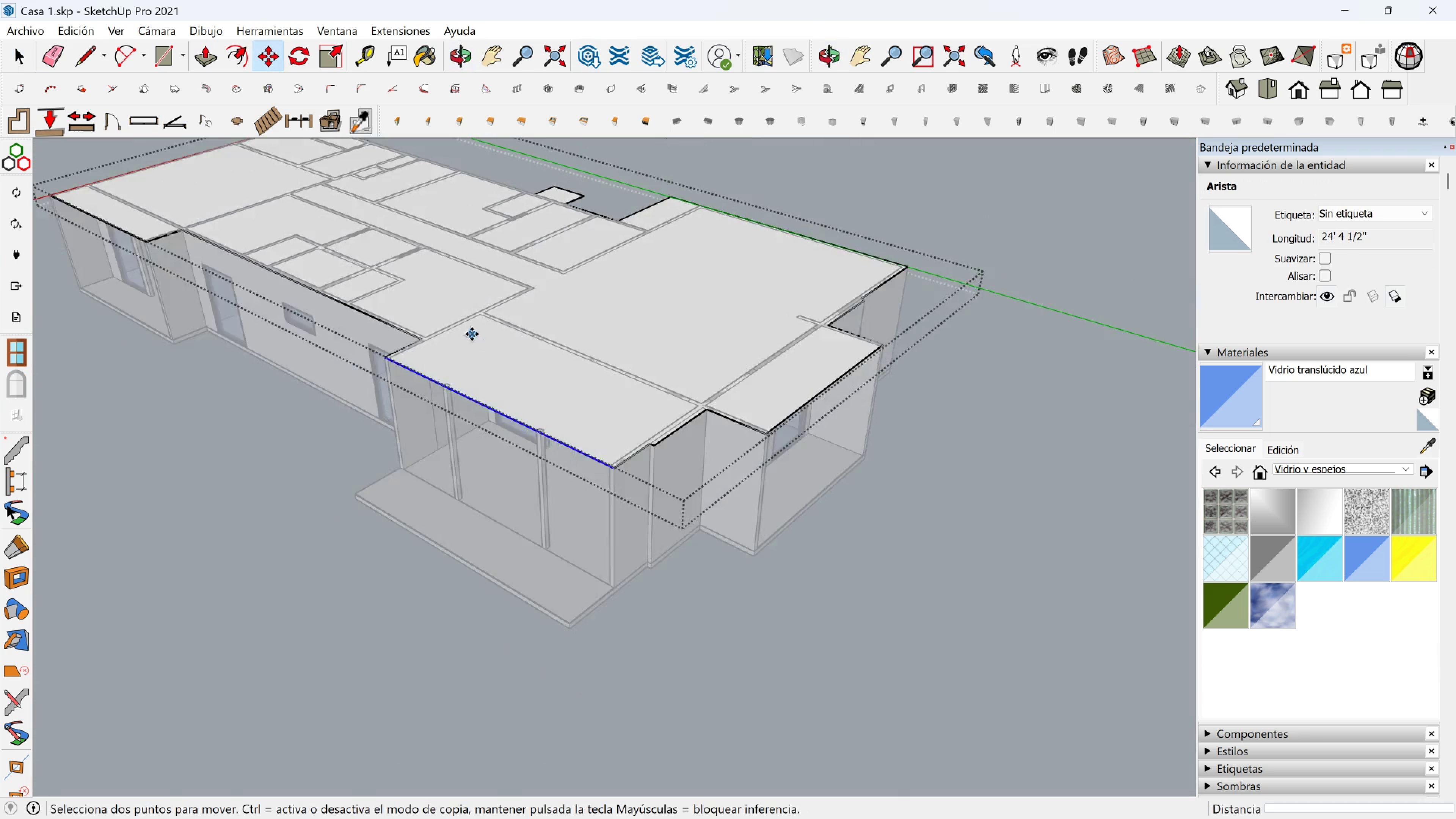 
hold_key(key=ShiftLeft, duration=0.39)
 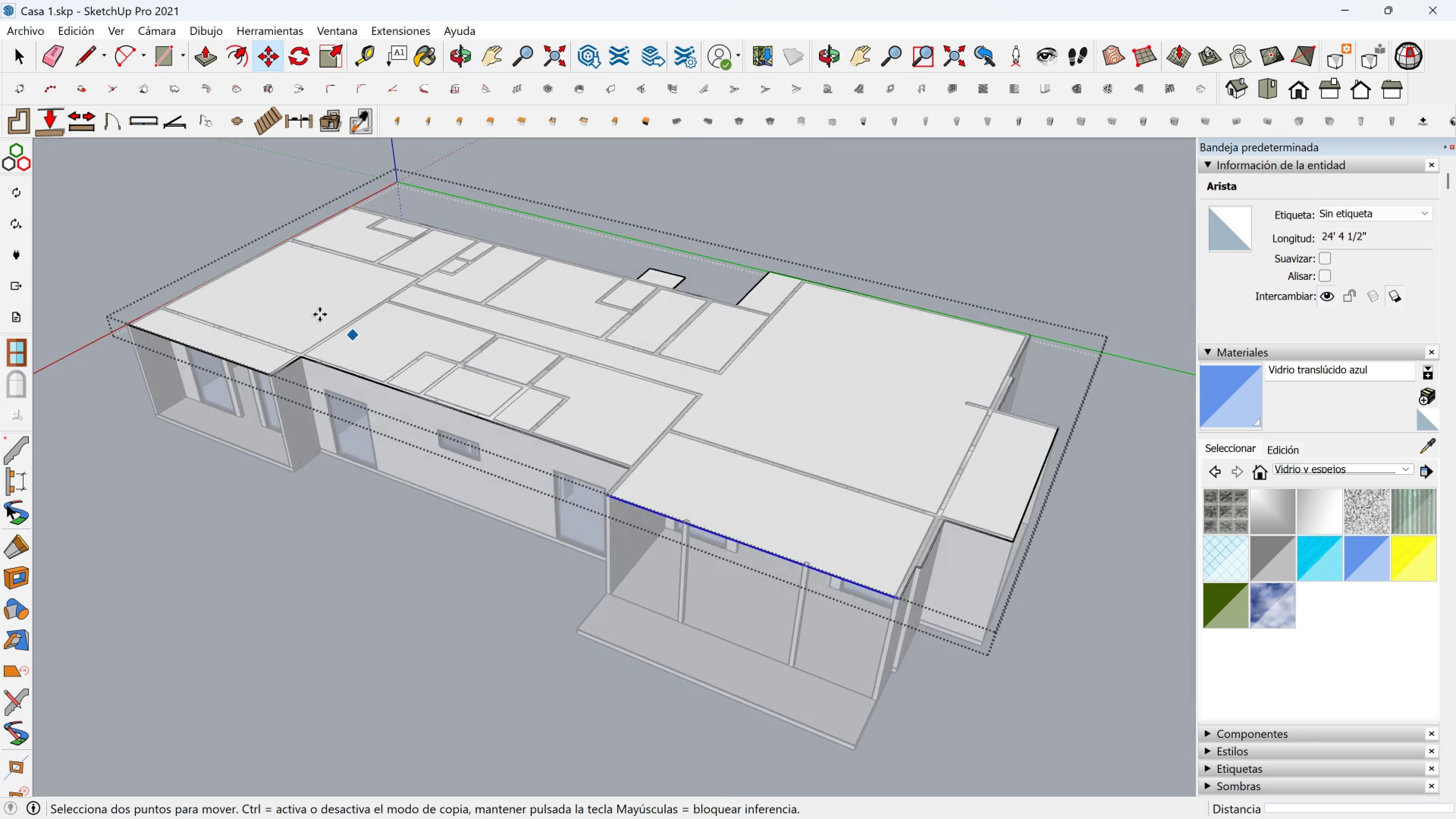 
scroll: coordinate [250, 362], scroll_direction: up, amount: 4.0
 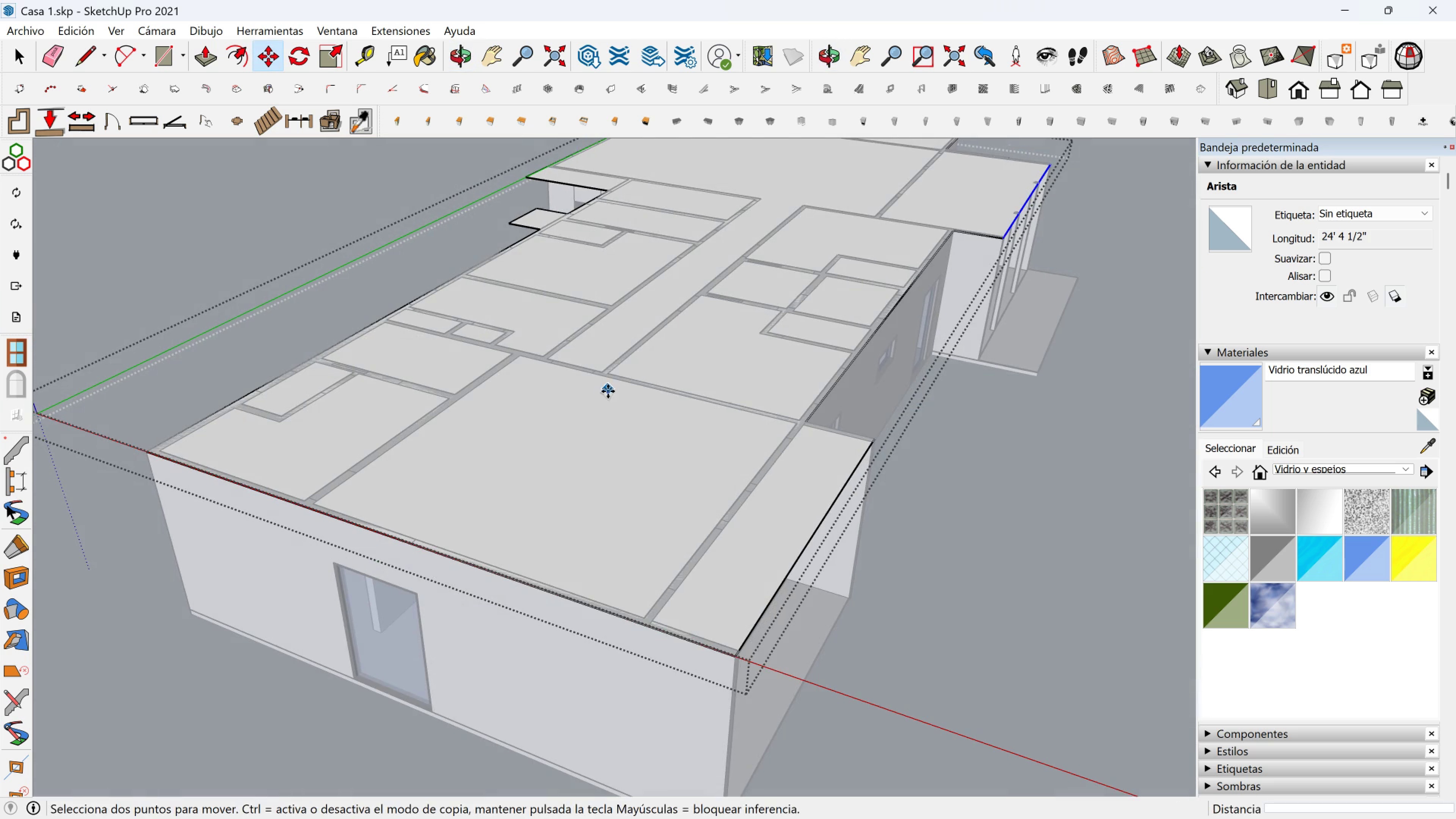 
key(Space)
 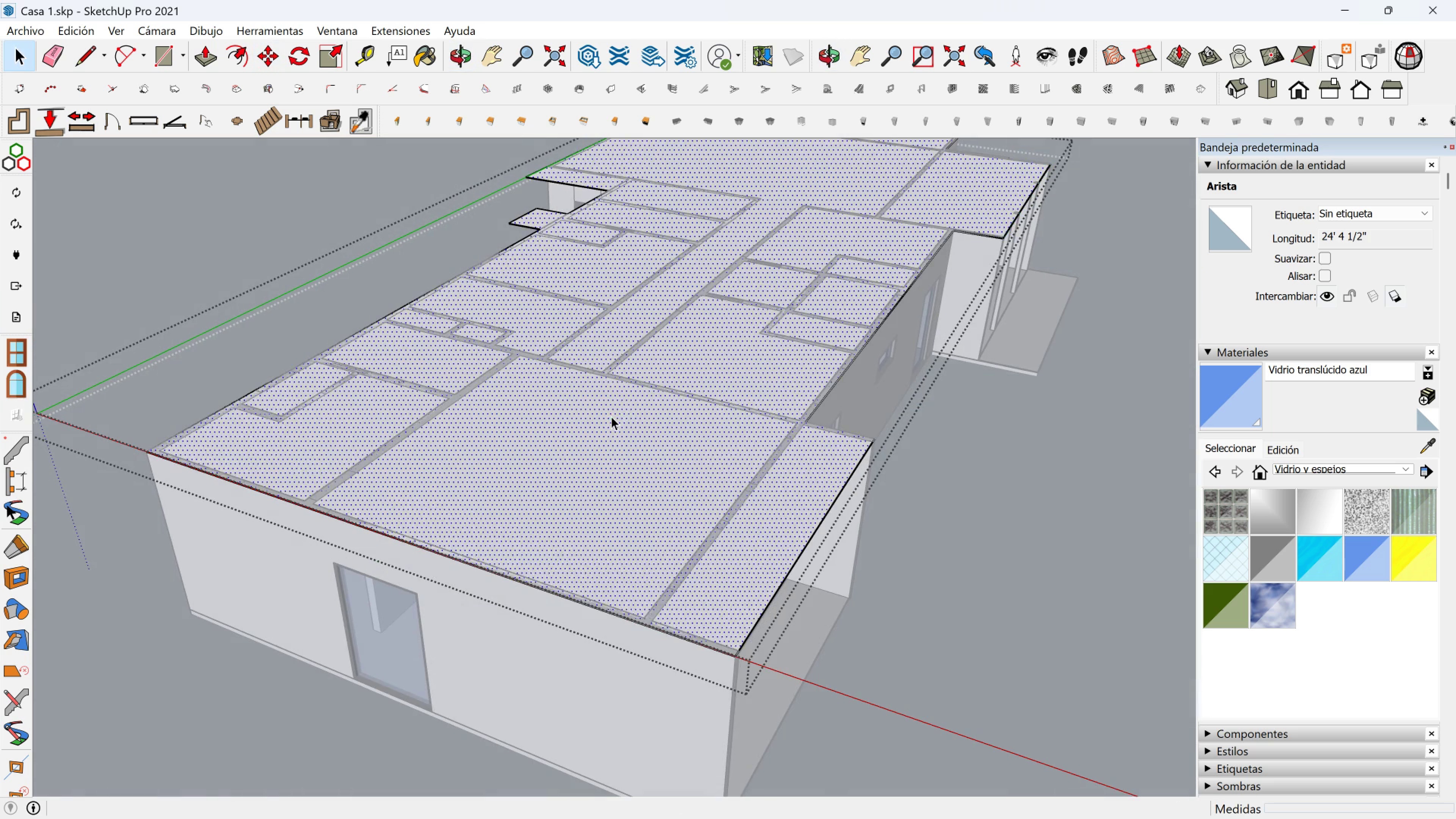 
left_click([611, 416])
 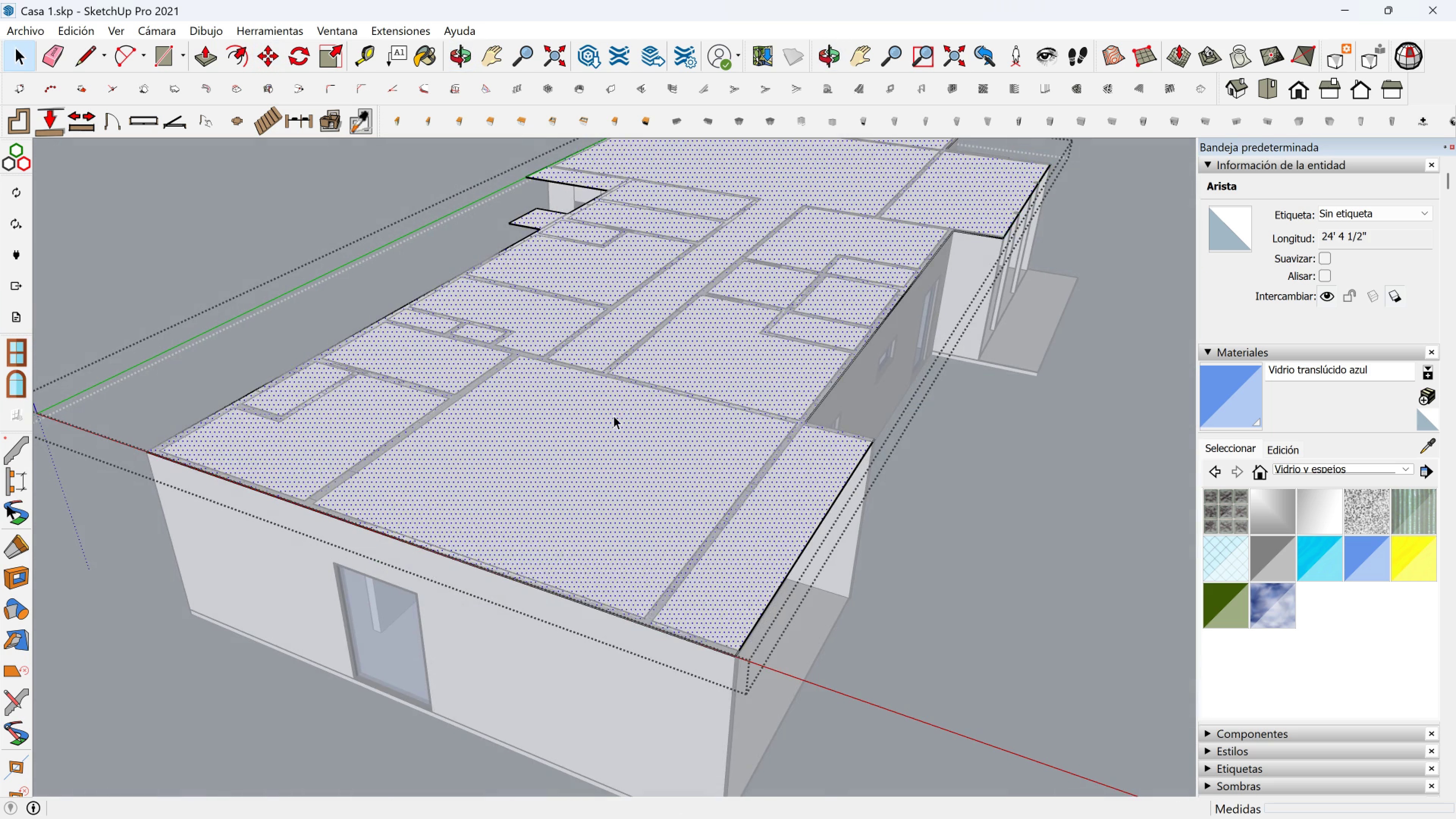 
scroll: coordinate [623, 407], scroll_direction: down, amount: 2.0
 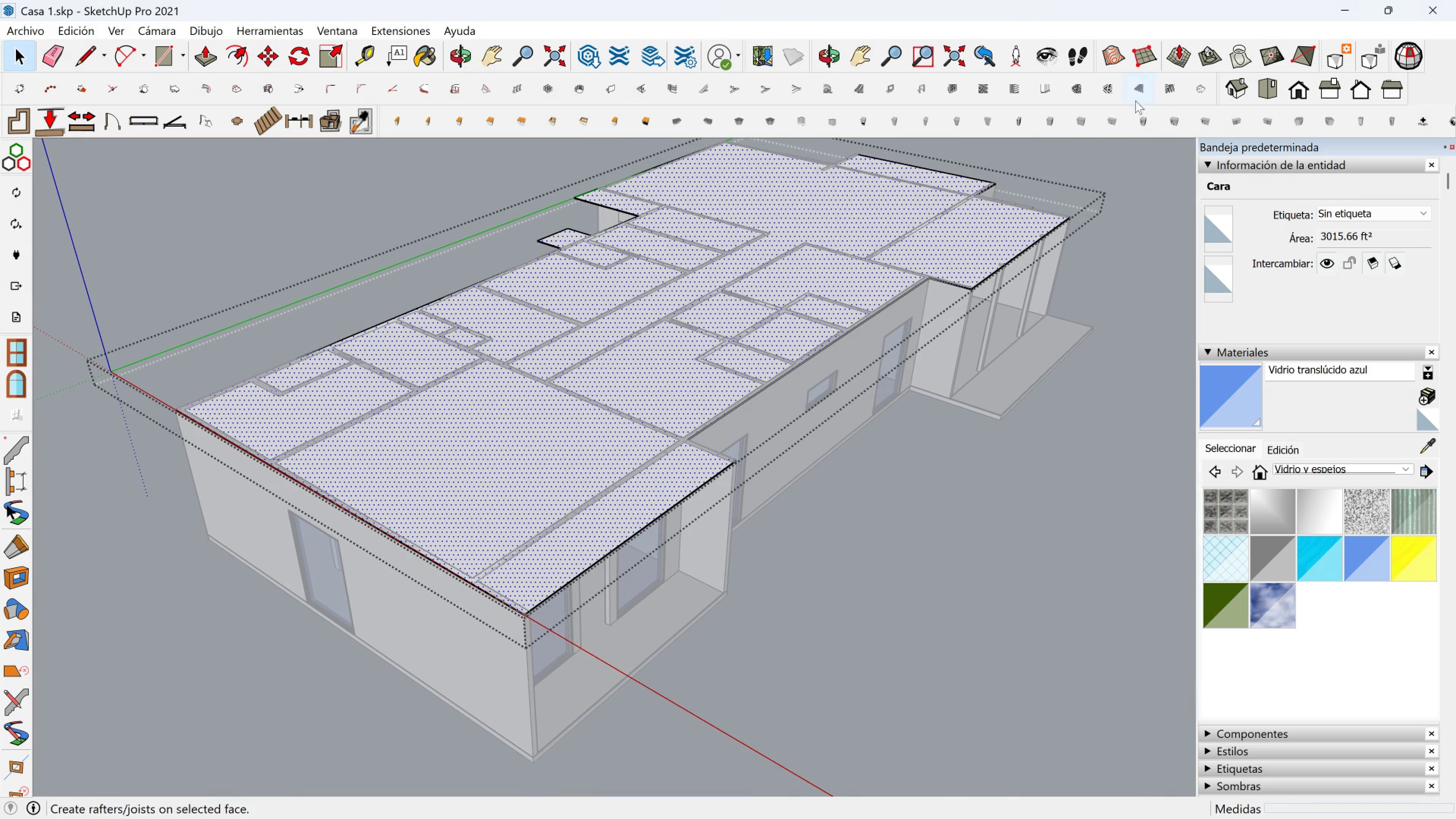 
left_click([1203, 83])
 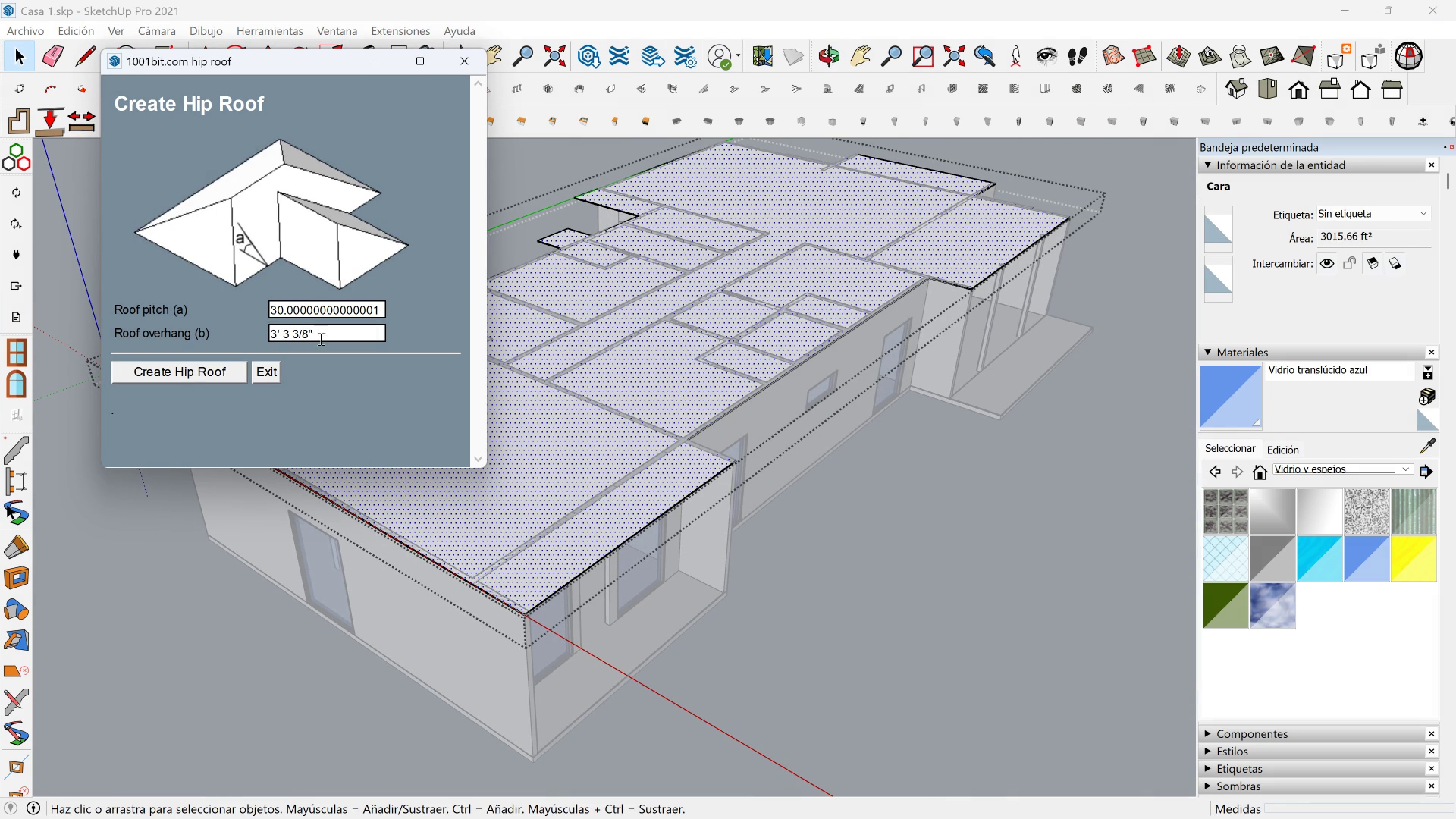 
left_click_drag(start_coordinate=[318, 331], to_coordinate=[274, 331])
 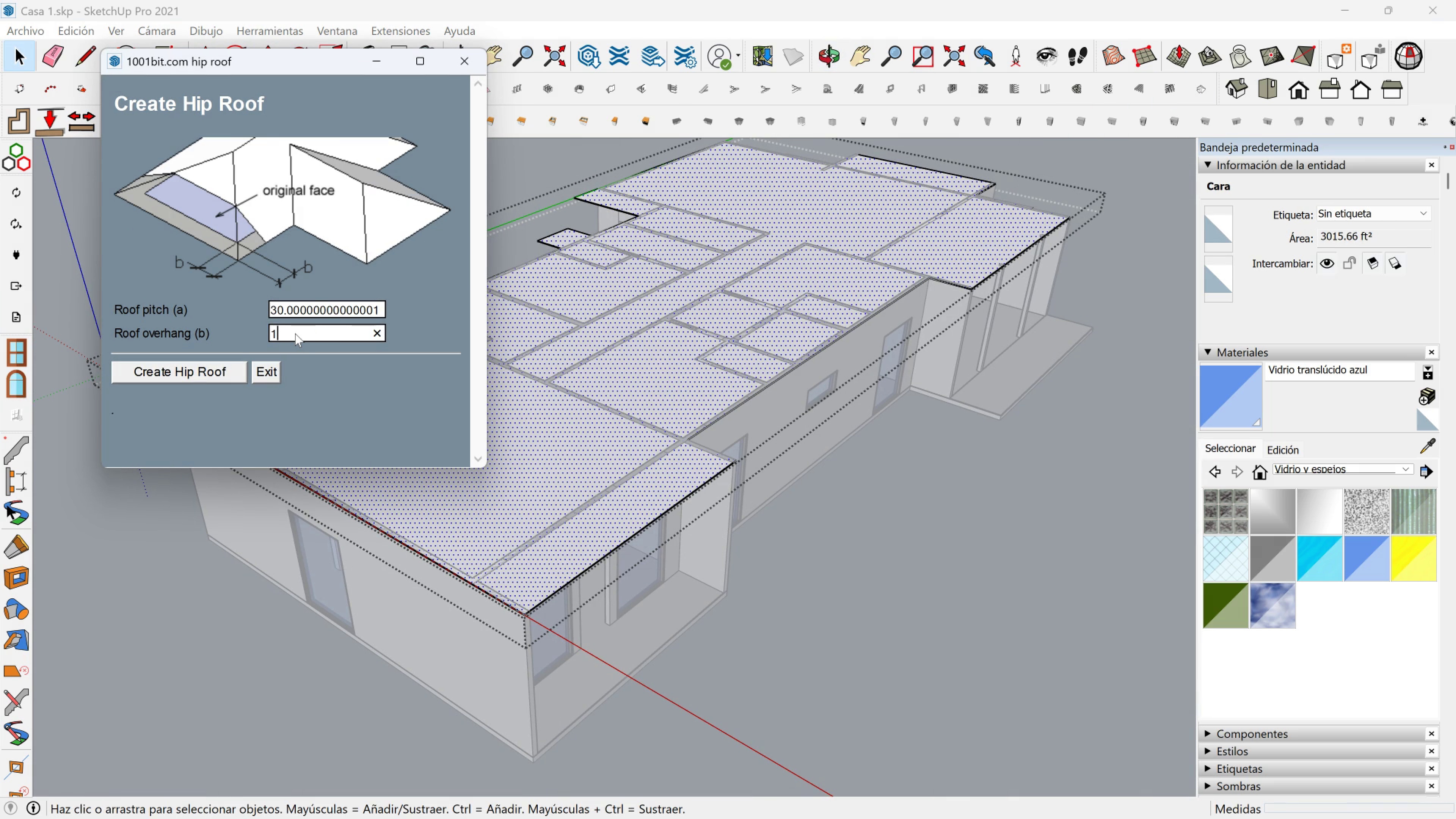 
type(1)
key(Backspace)
type(2@)
 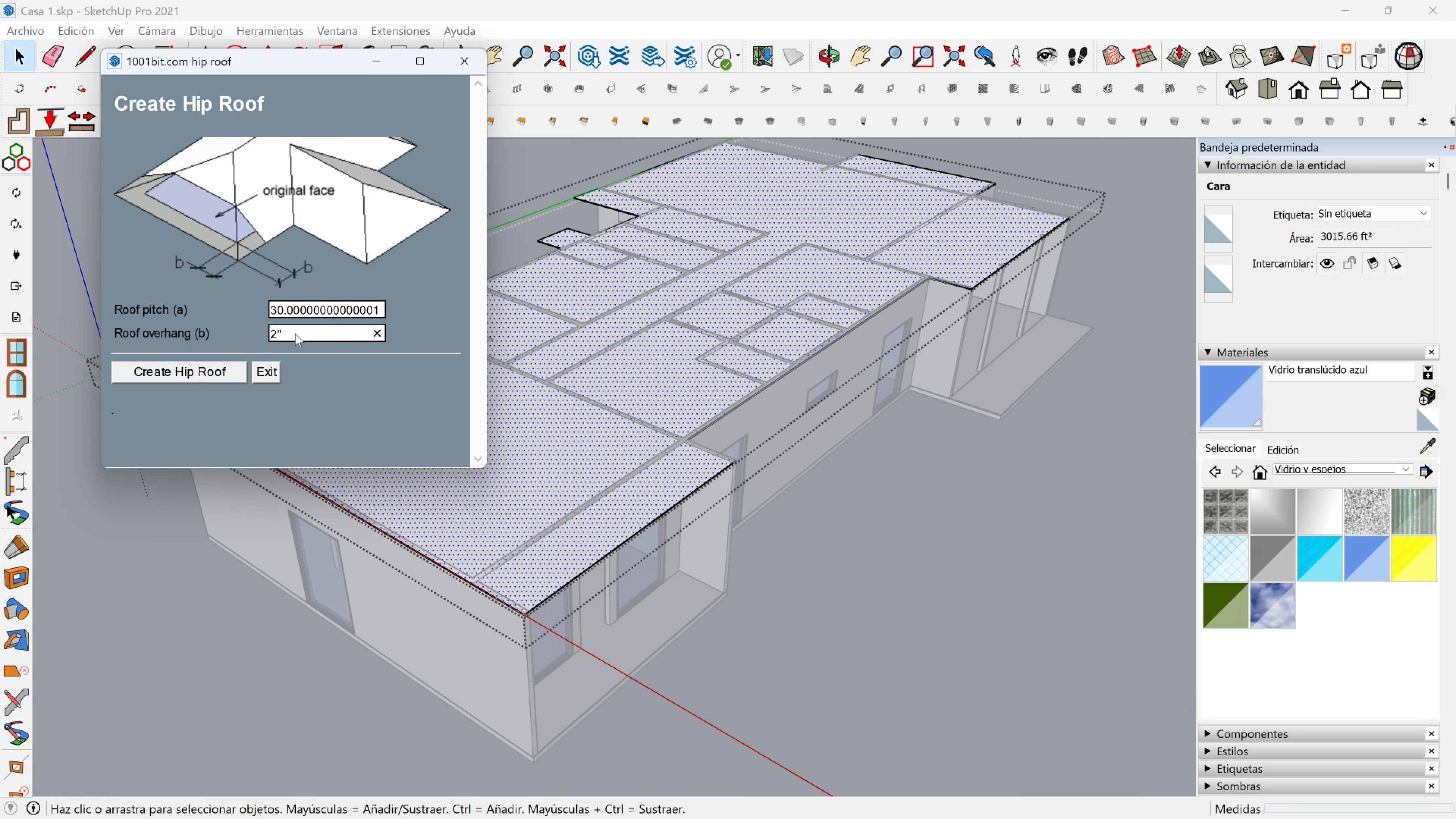 
left_click([224, 367])
 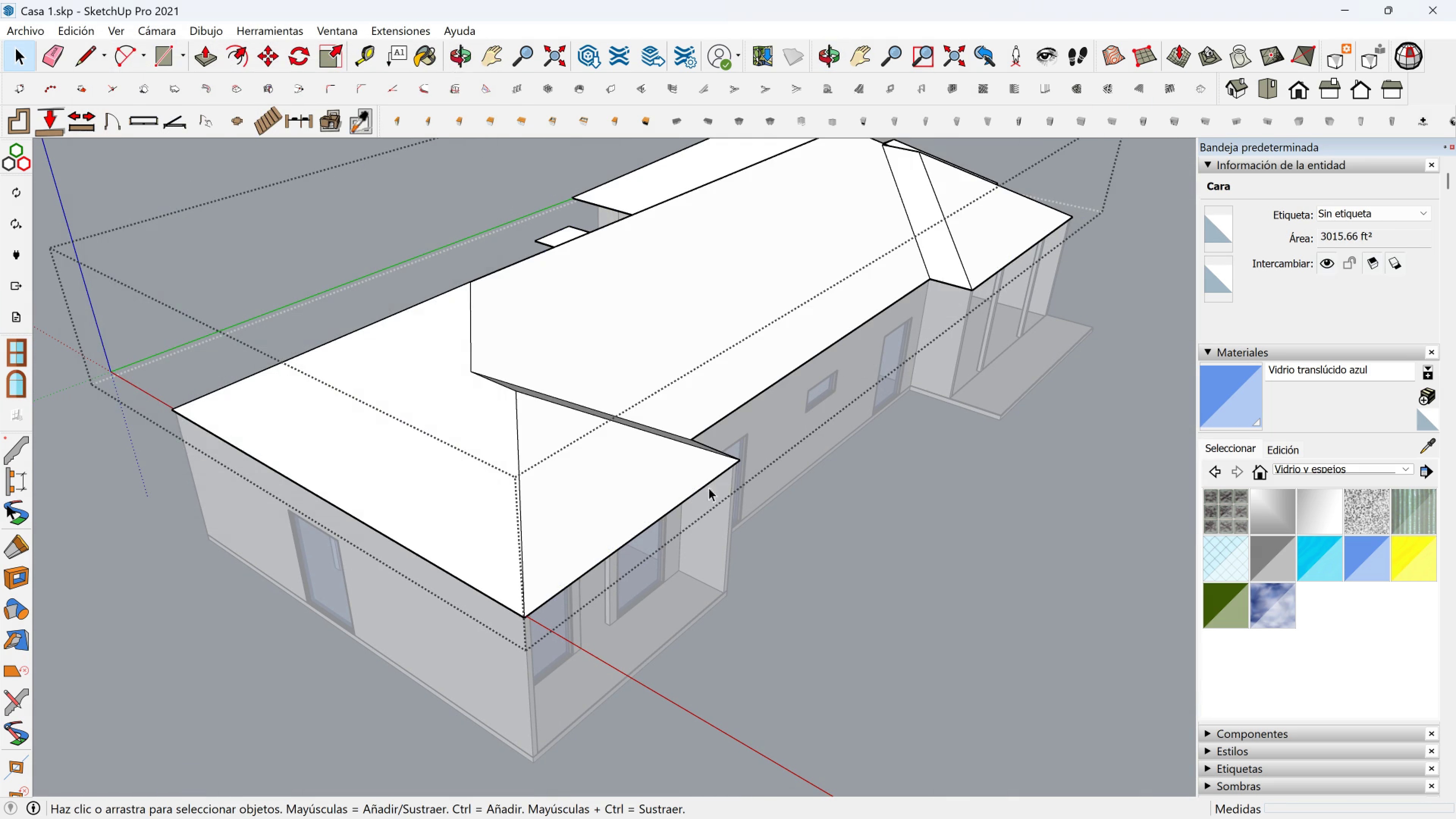 
scroll: coordinate [618, 466], scroll_direction: down, amount: 2.0
 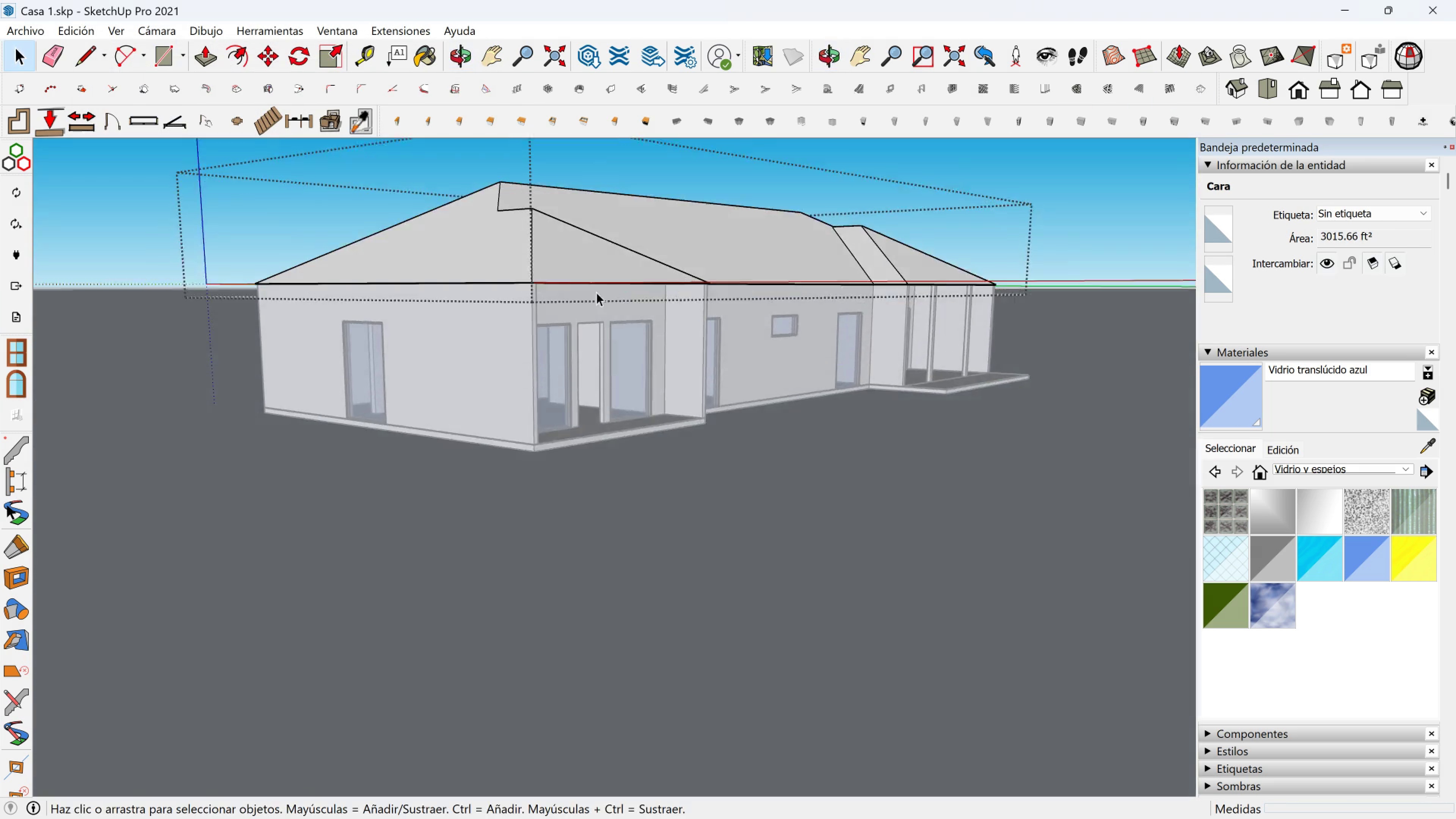 
scroll: coordinate [565, 237], scroll_direction: up, amount: 5.0
 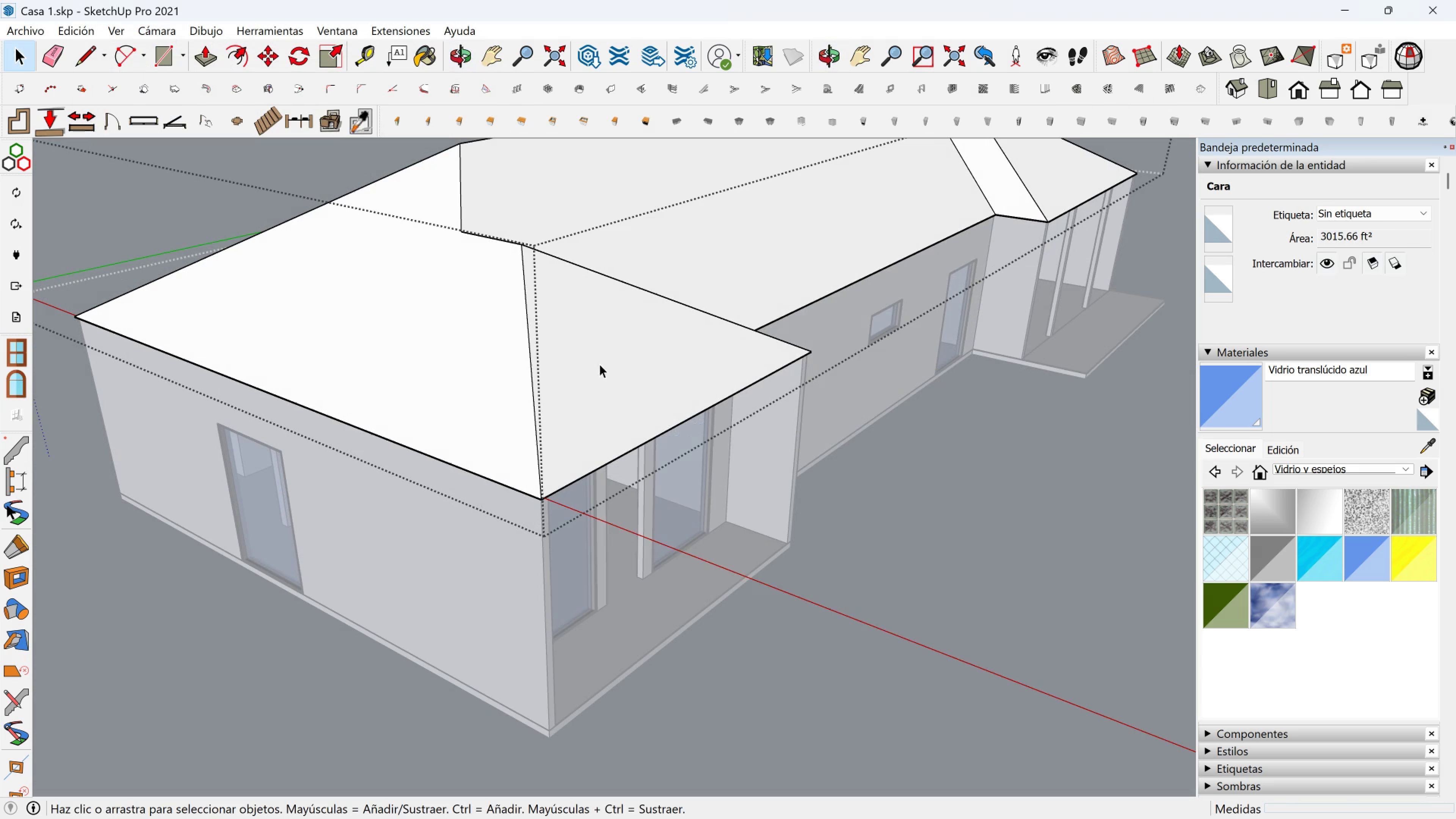 
left_click_drag(start_coordinate=[600, 364], to_coordinate=[605, 364])
 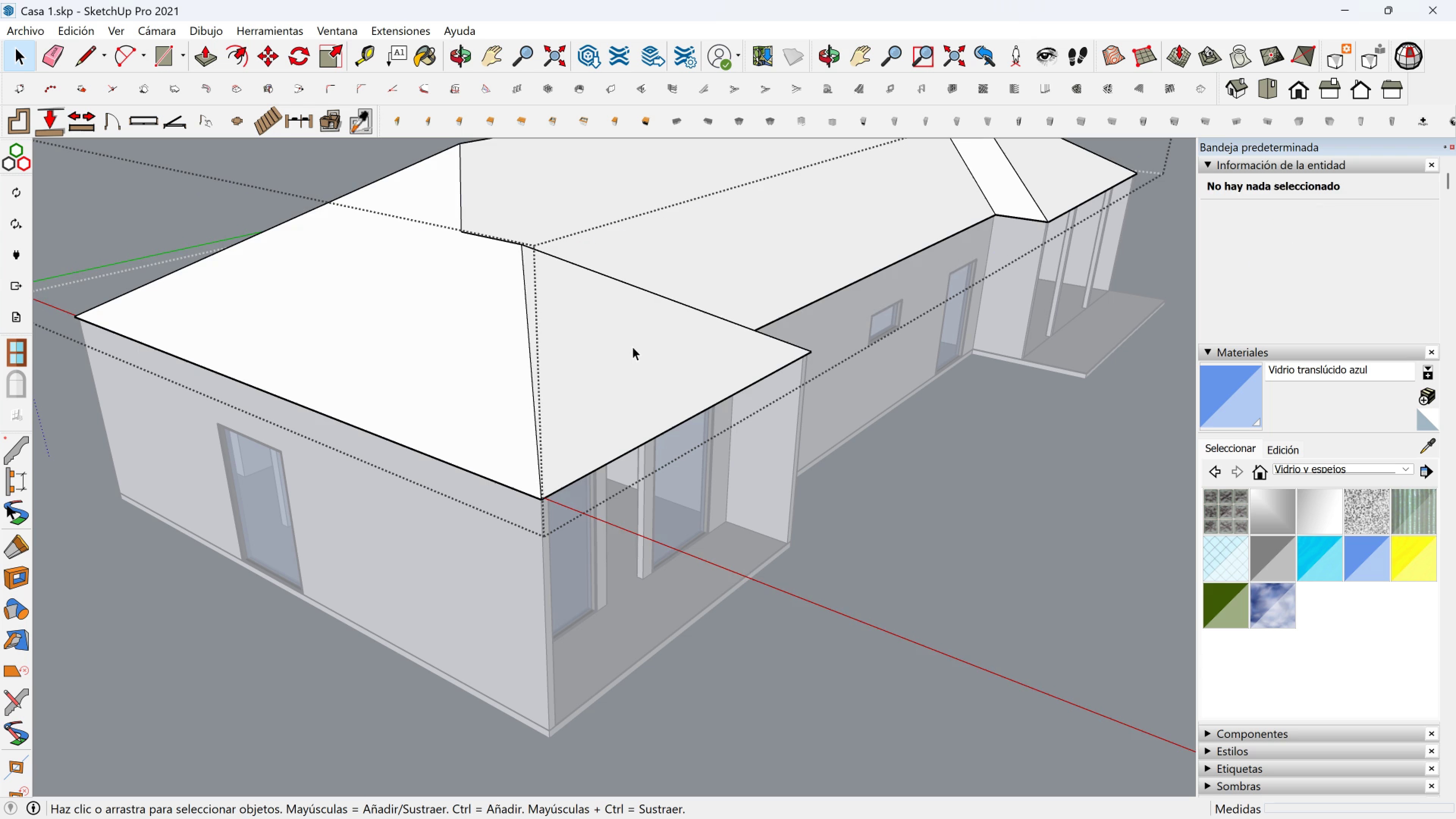 
double_click([632, 347])
 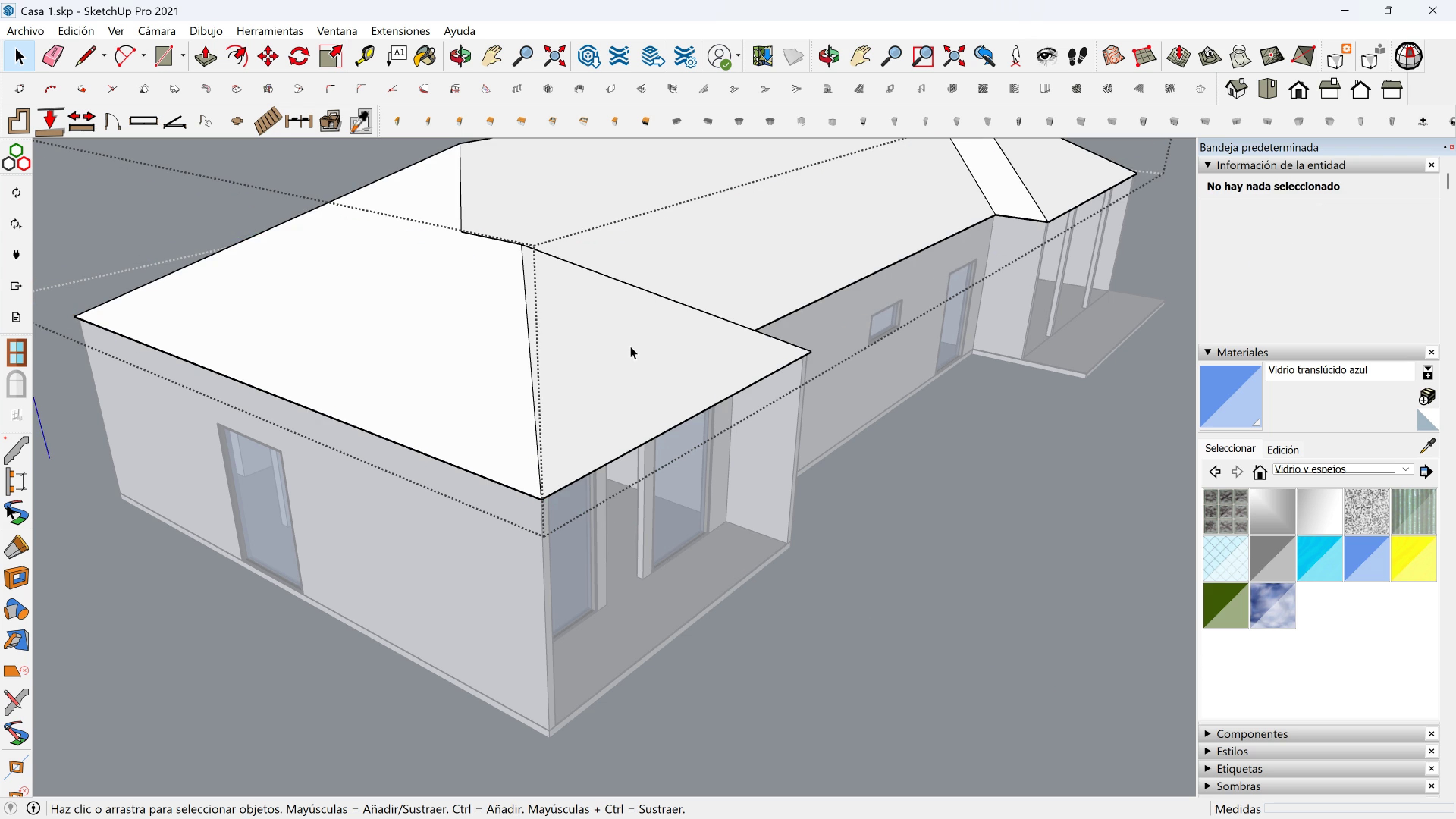 
triple_click([630, 346])
 